 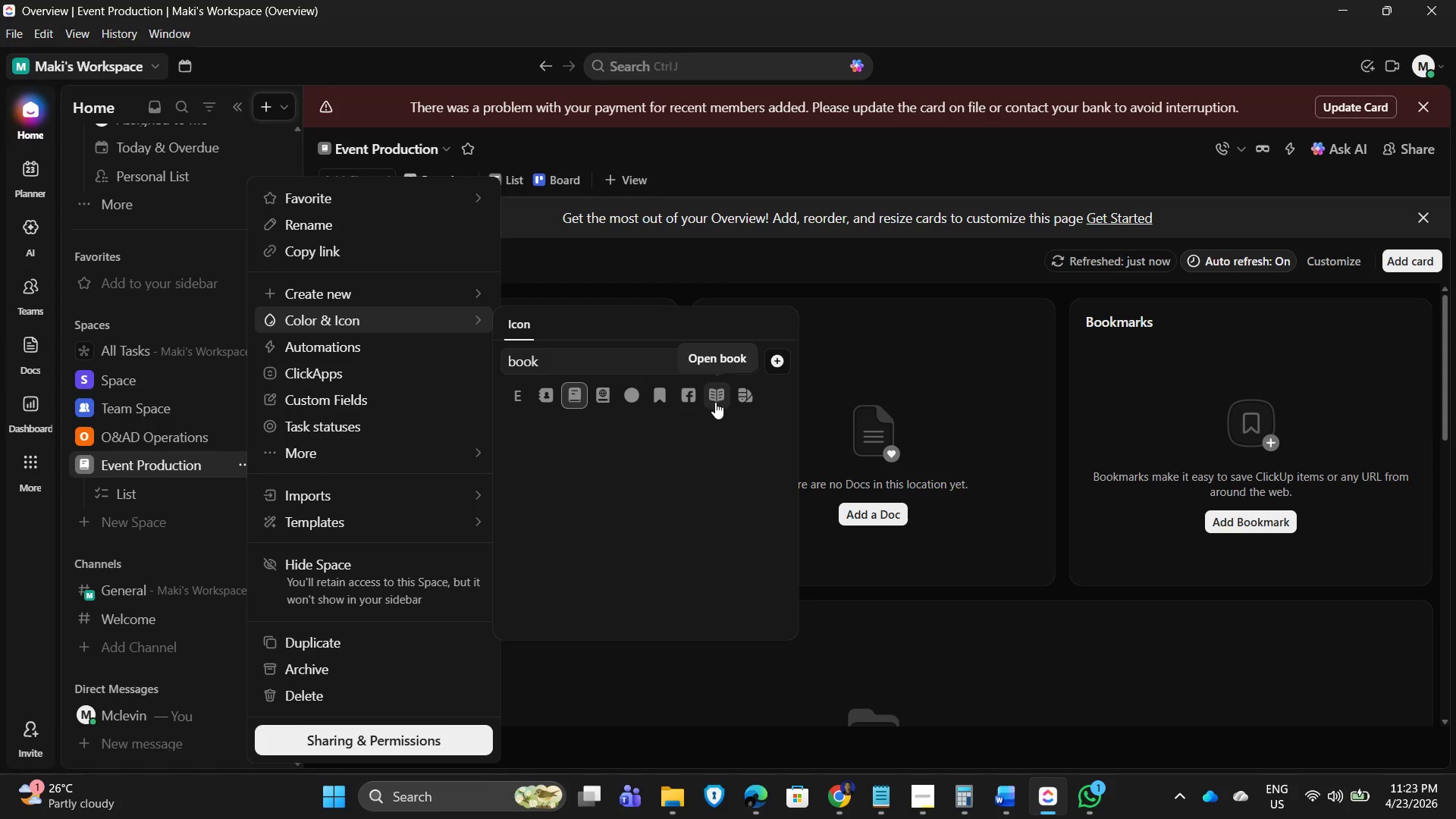 
left_click([783, 262])
 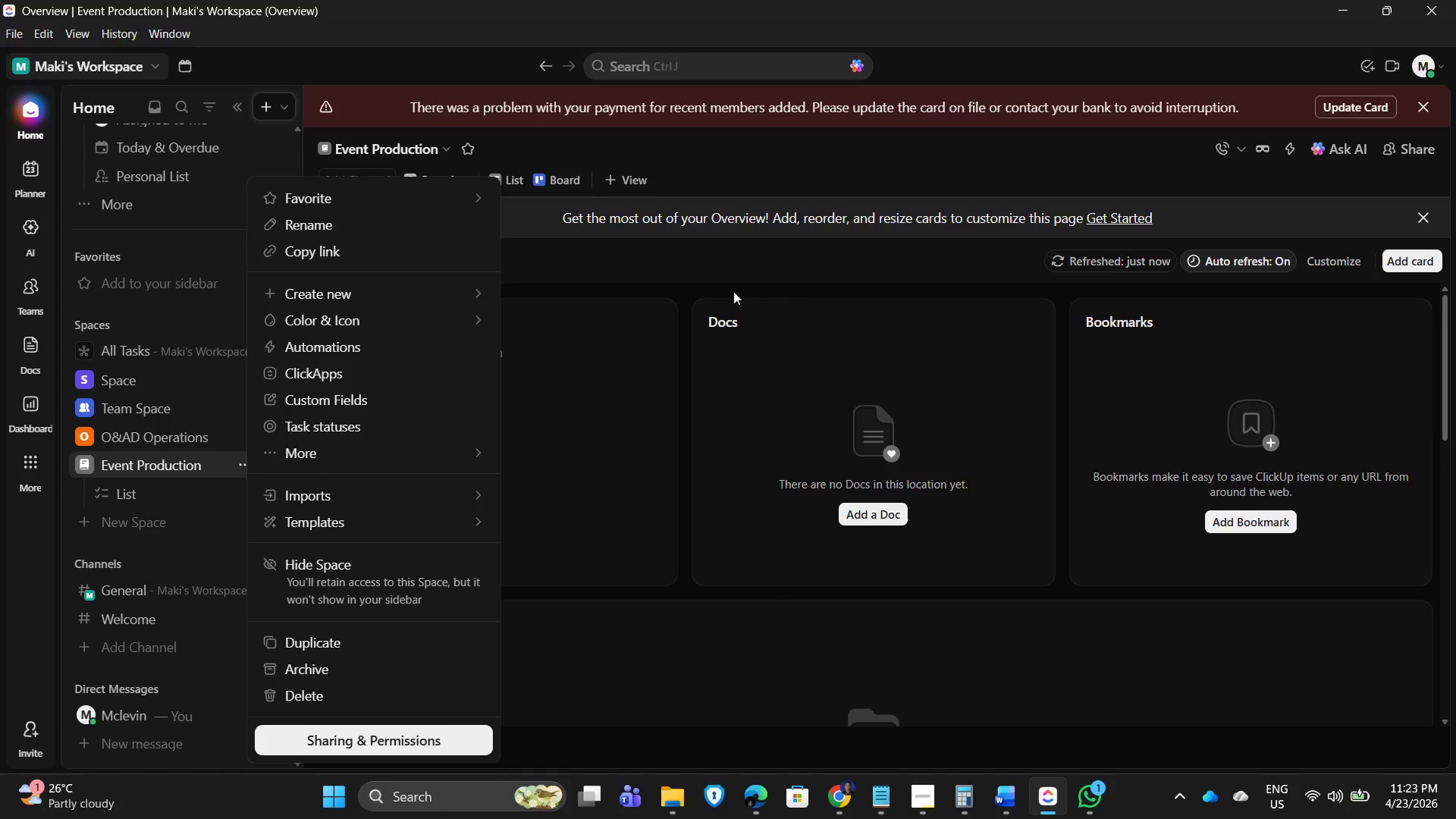 
left_click([704, 264])
 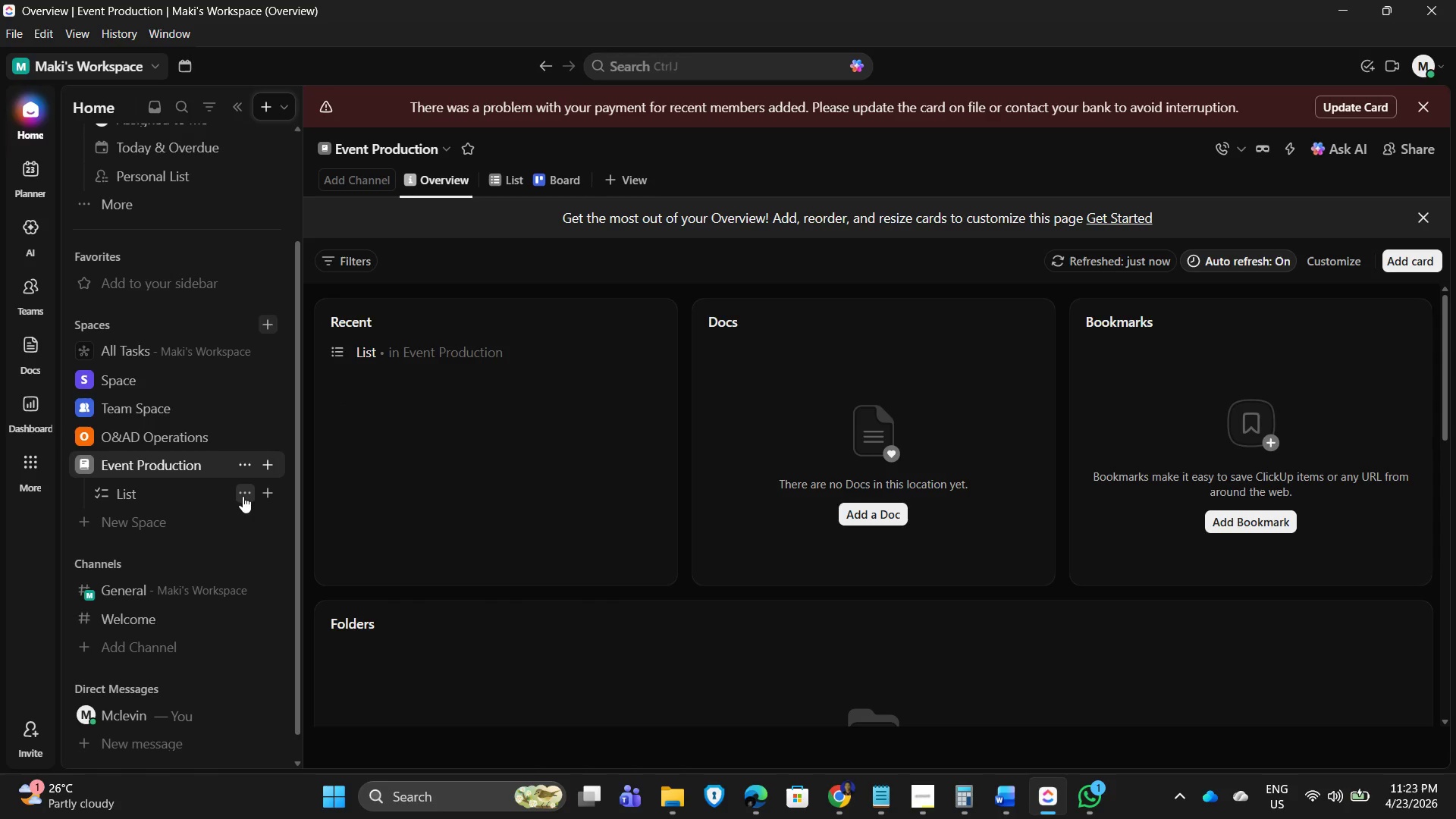 
left_click([242, 495])
 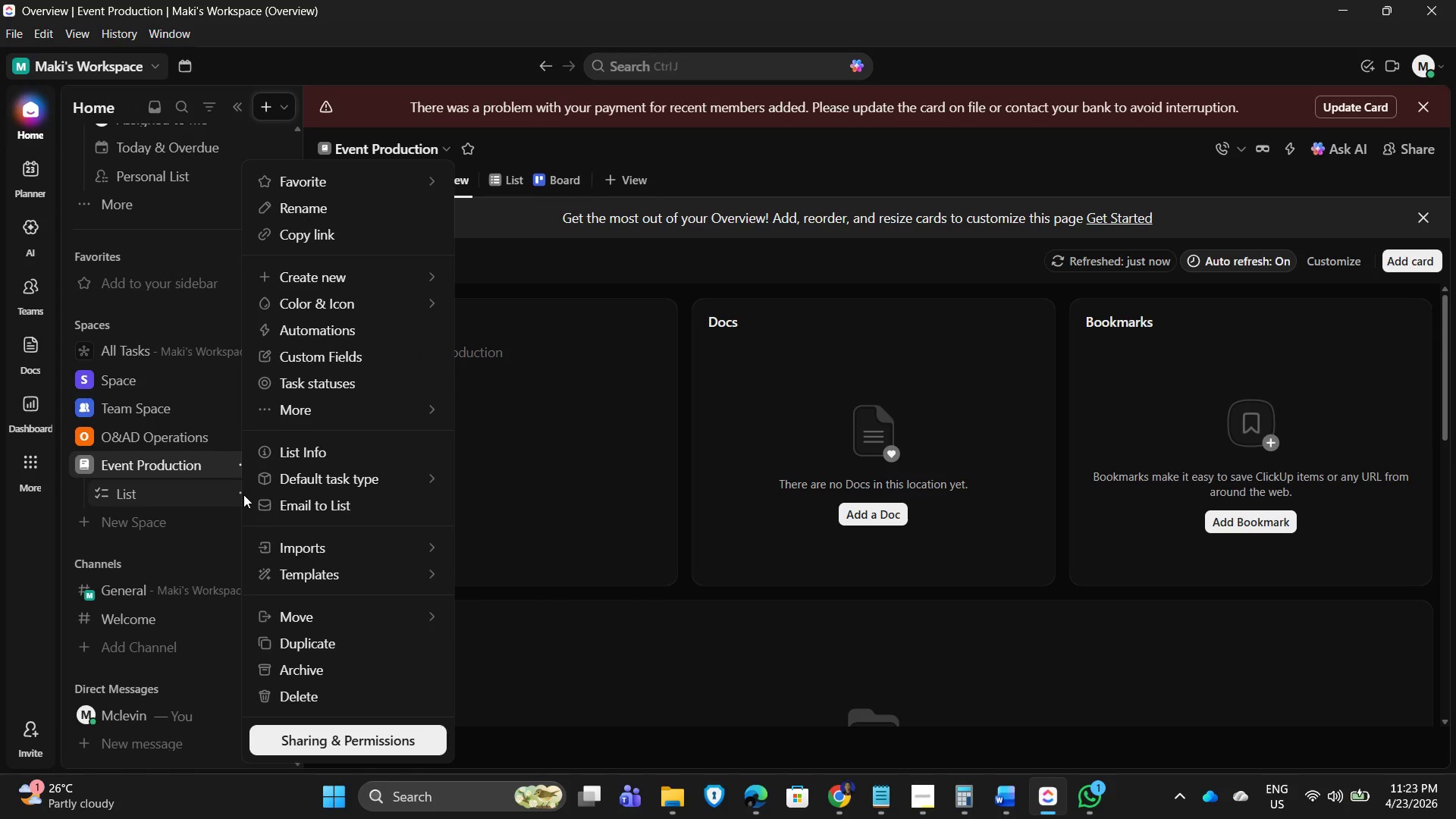 
wait(11.48)
 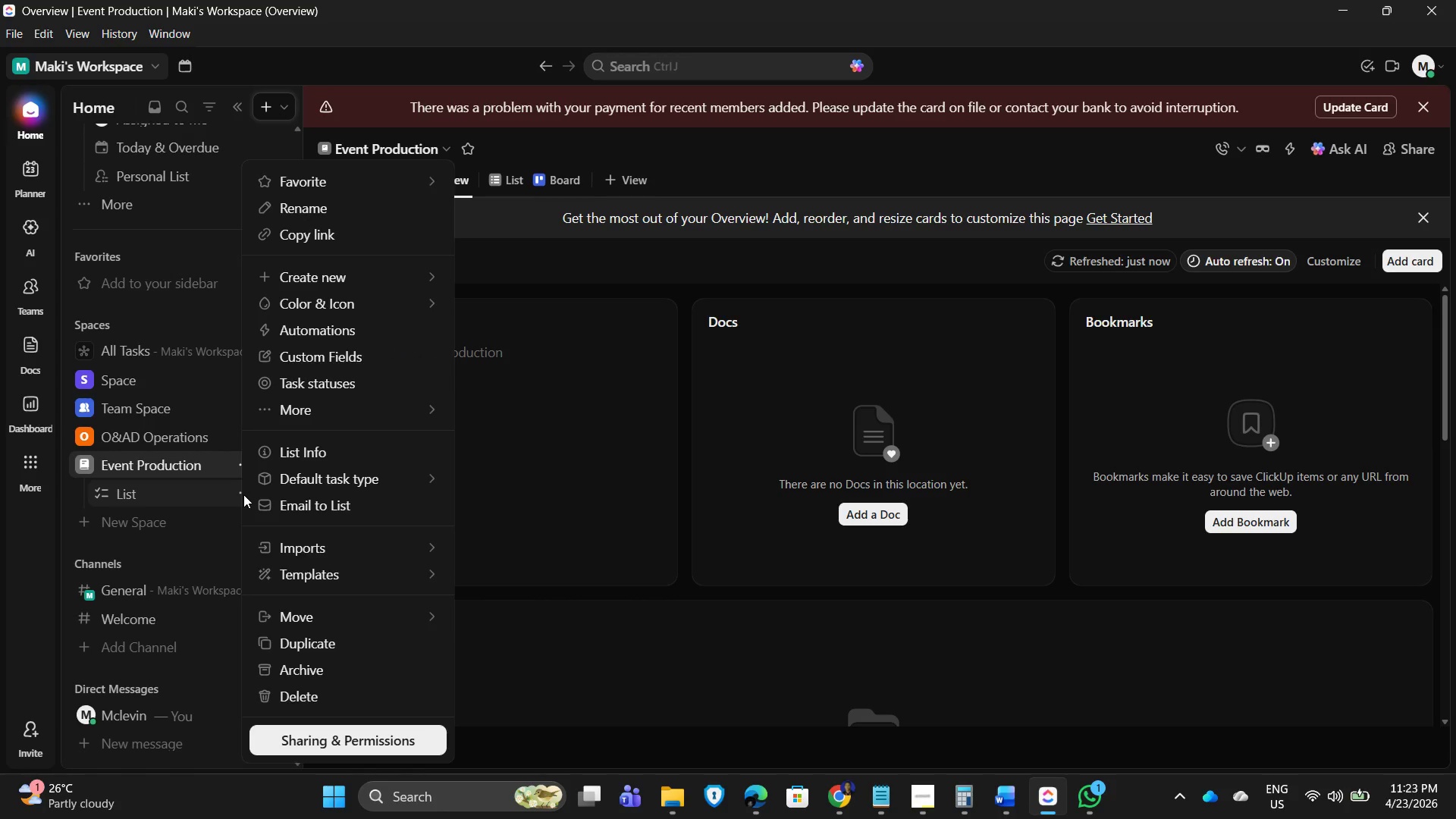 
left_click([199, 463])
 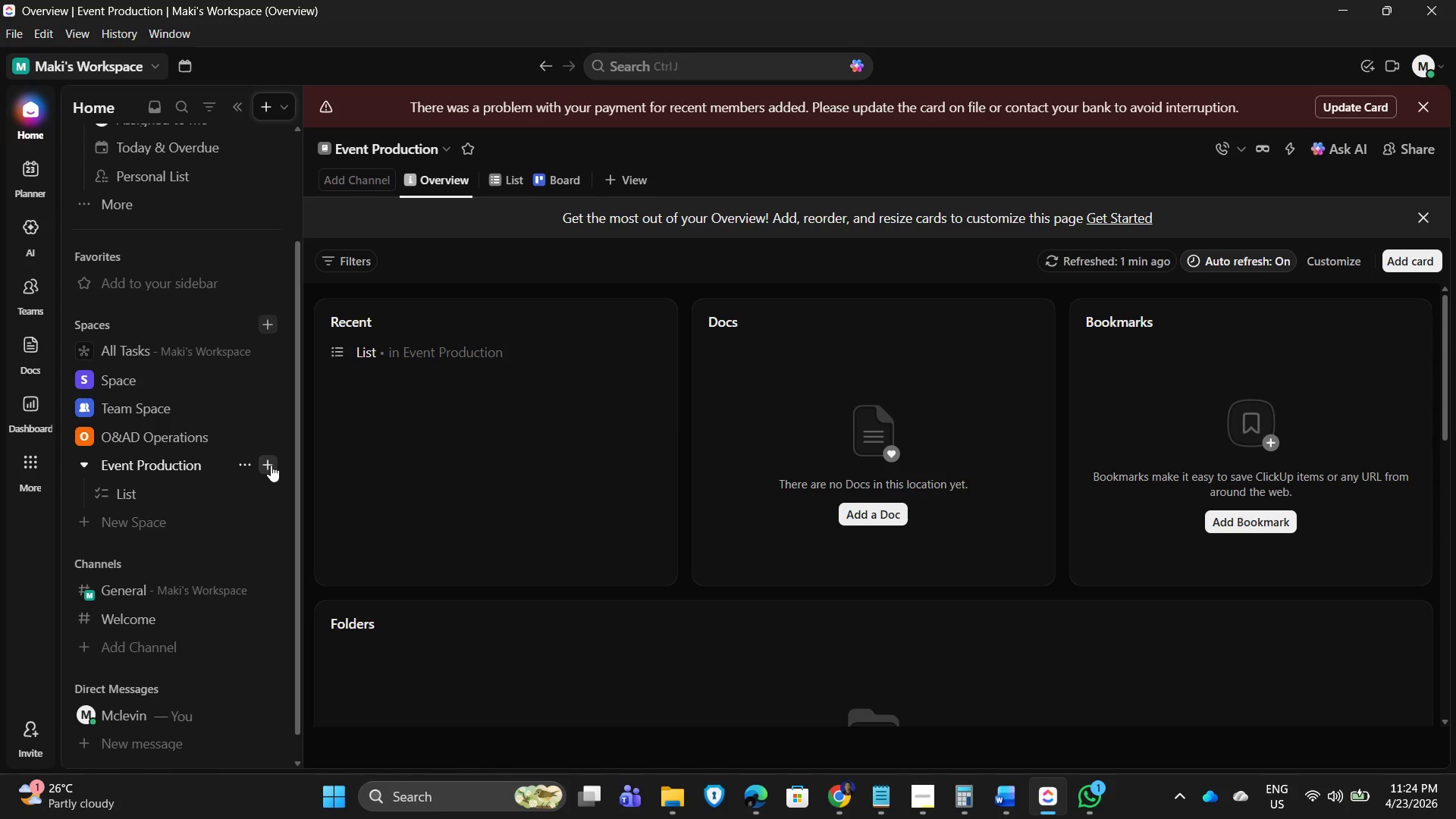 
left_click([274, 460])
 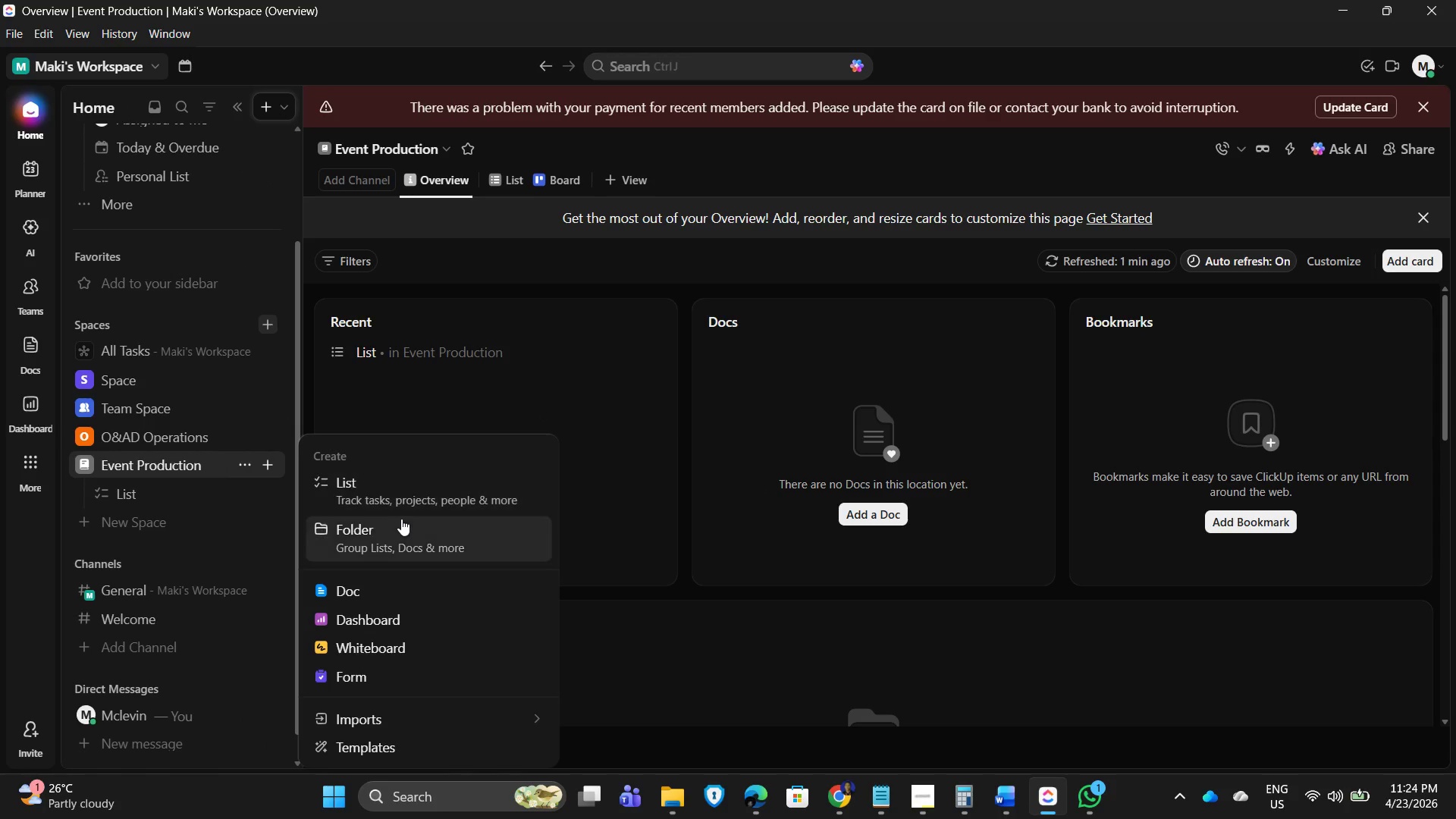 
left_click([403, 526])
 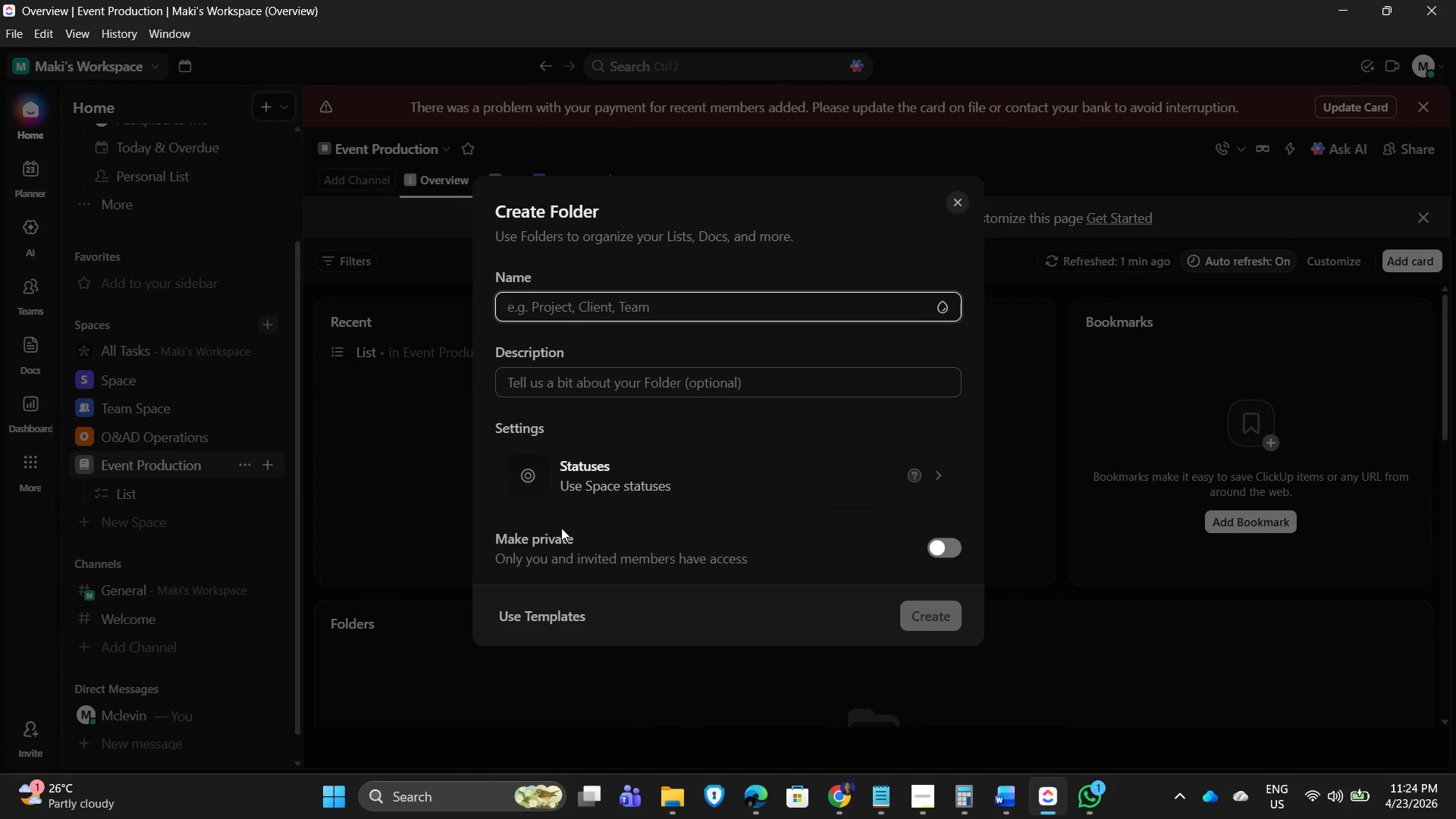 
wait(5.58)
 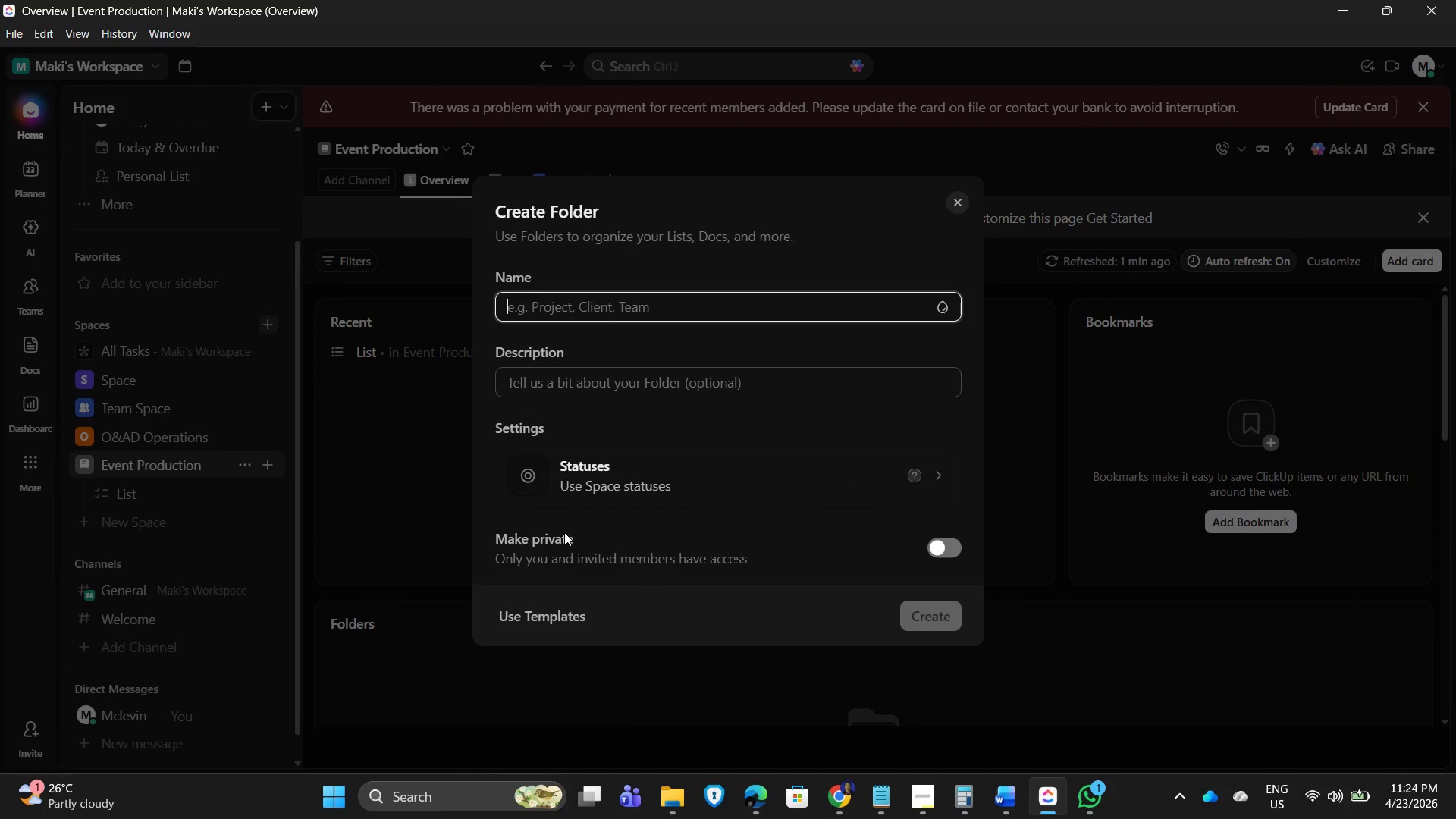 
type(Active Client O)
key(Backspace)
type(Projects)
 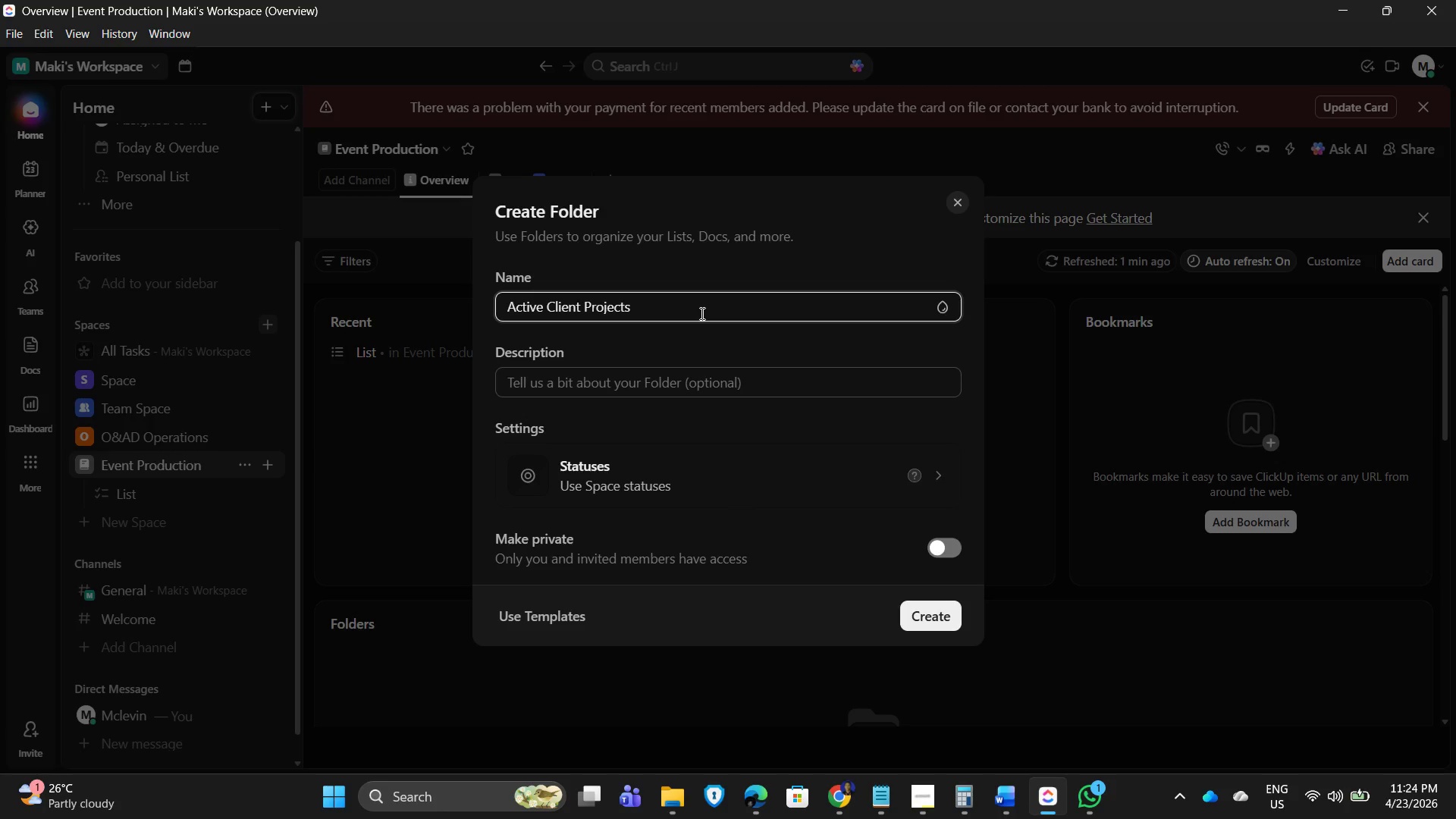 
key(Enter)
 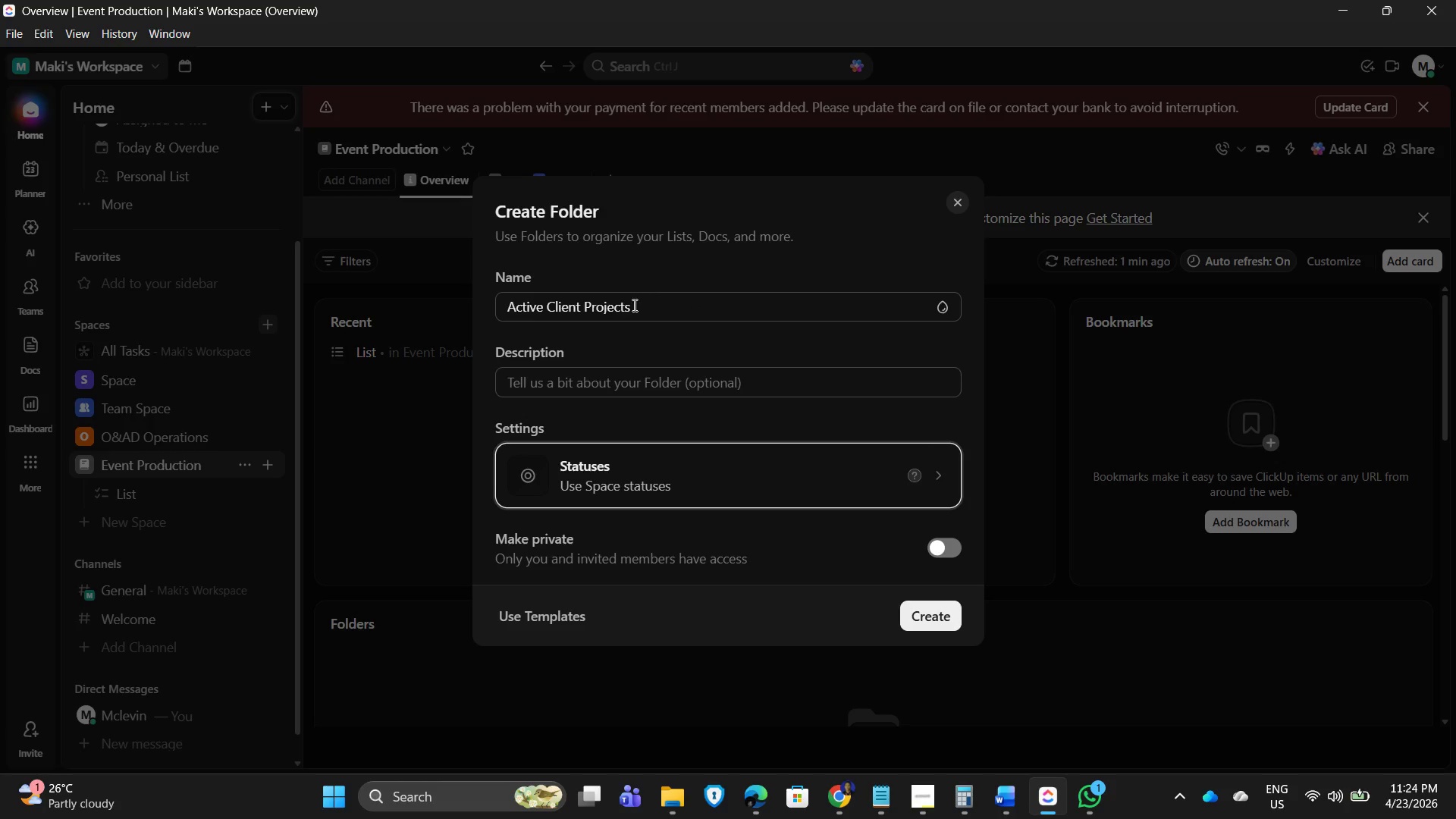 
left_click([931, 609])
 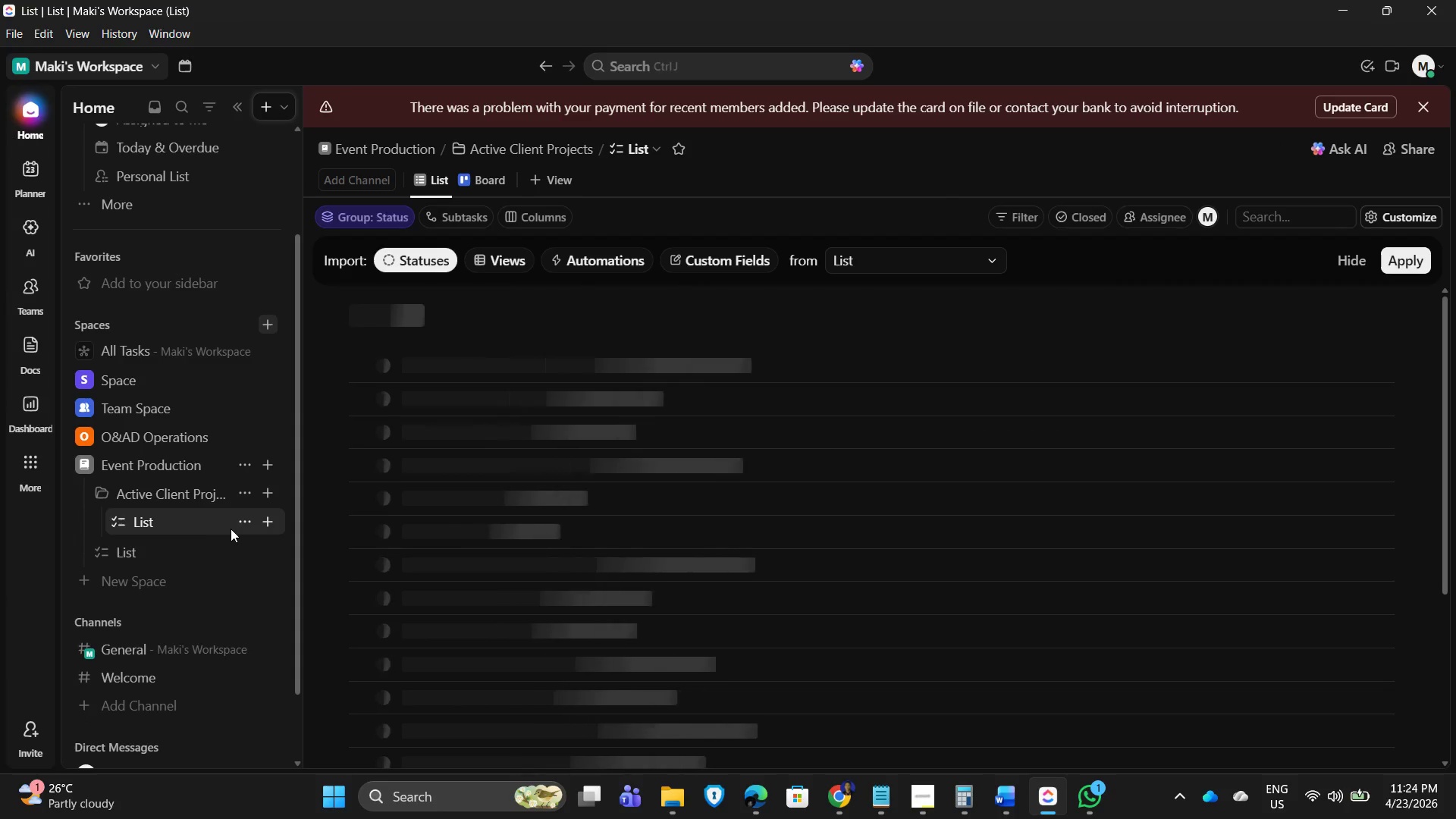 
left_click([246, 522])
 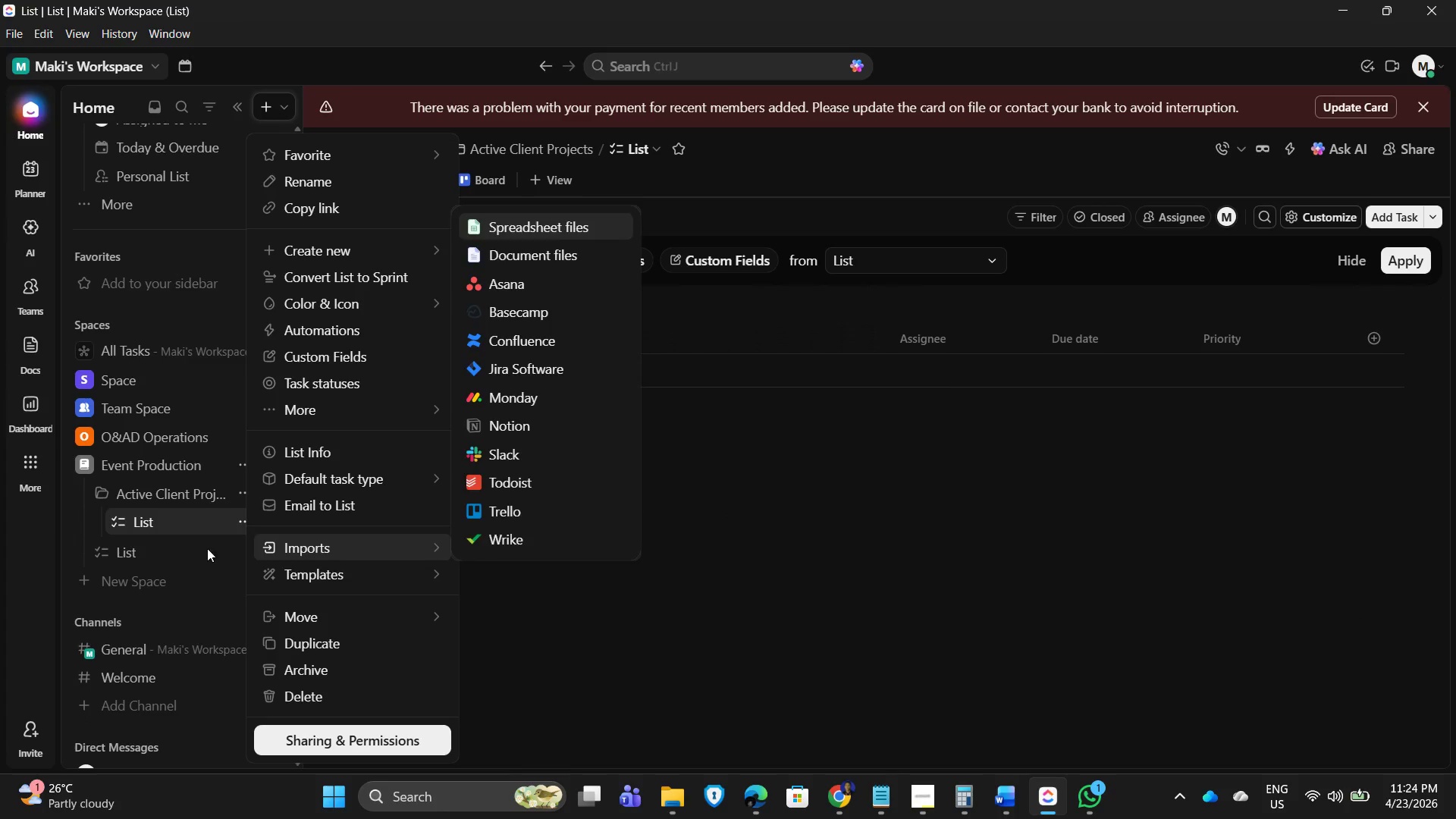 
left_click([212, 407])
 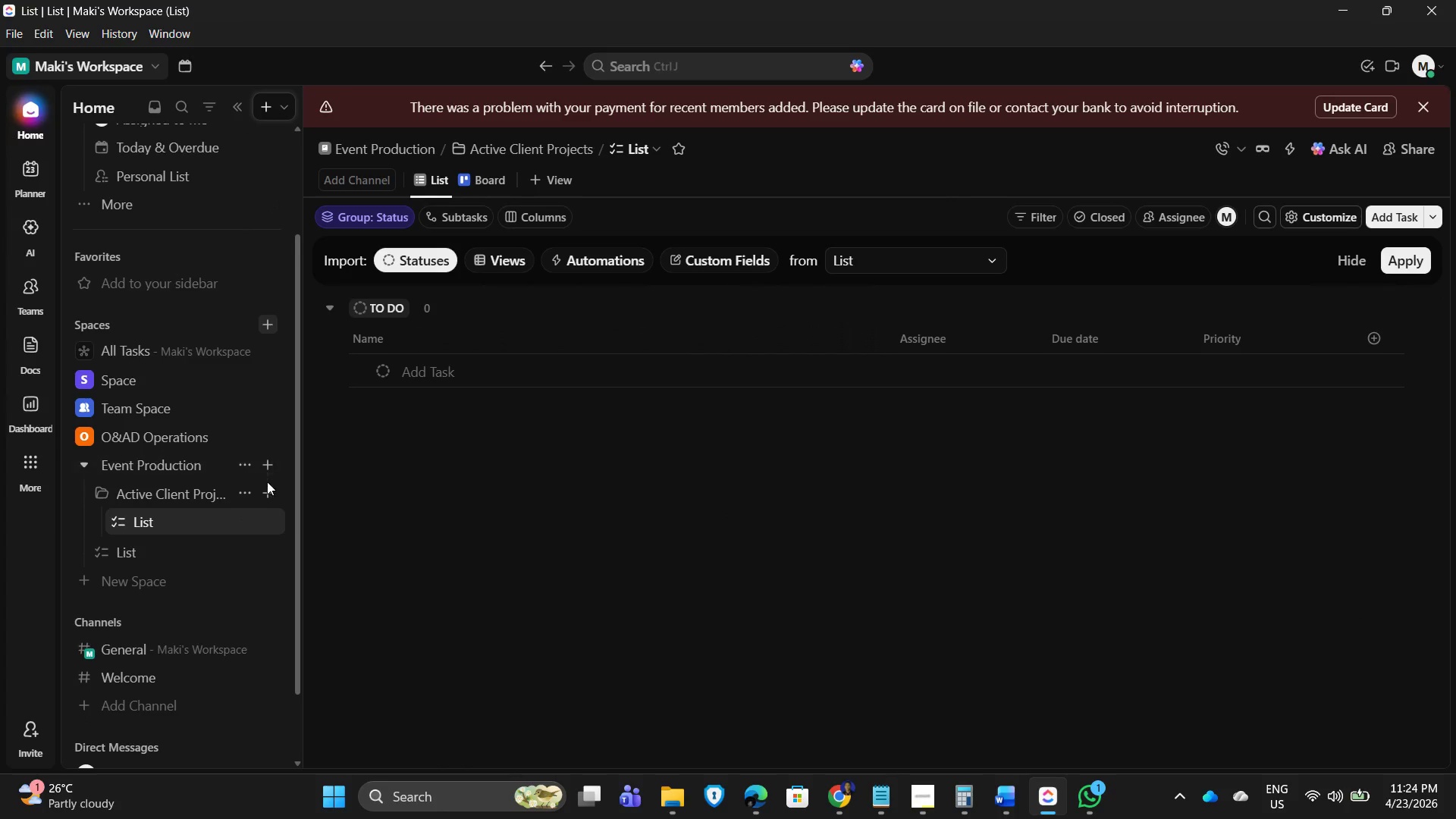 
left_click([266, 497])
 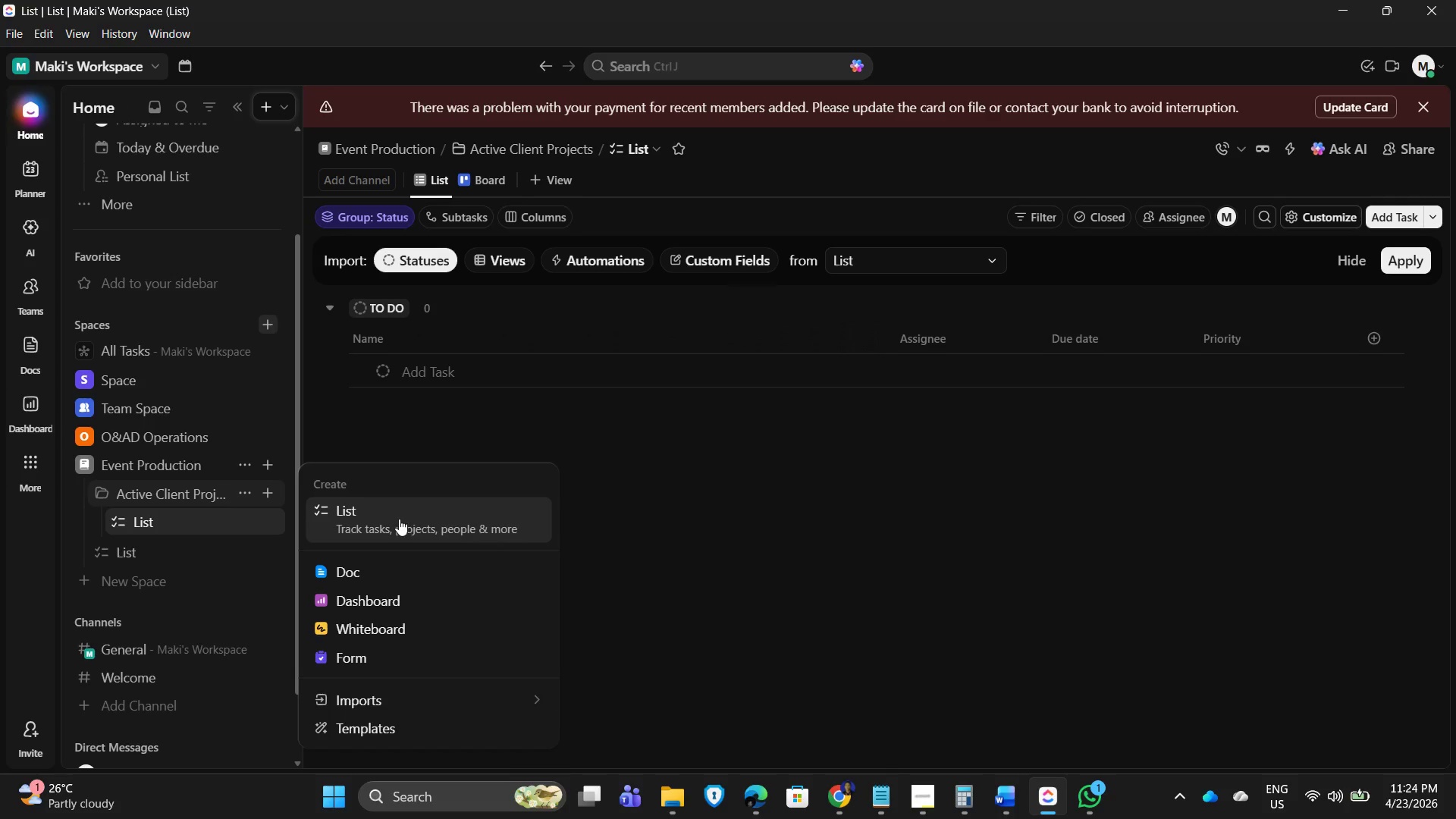 
left_click([886, 536])
 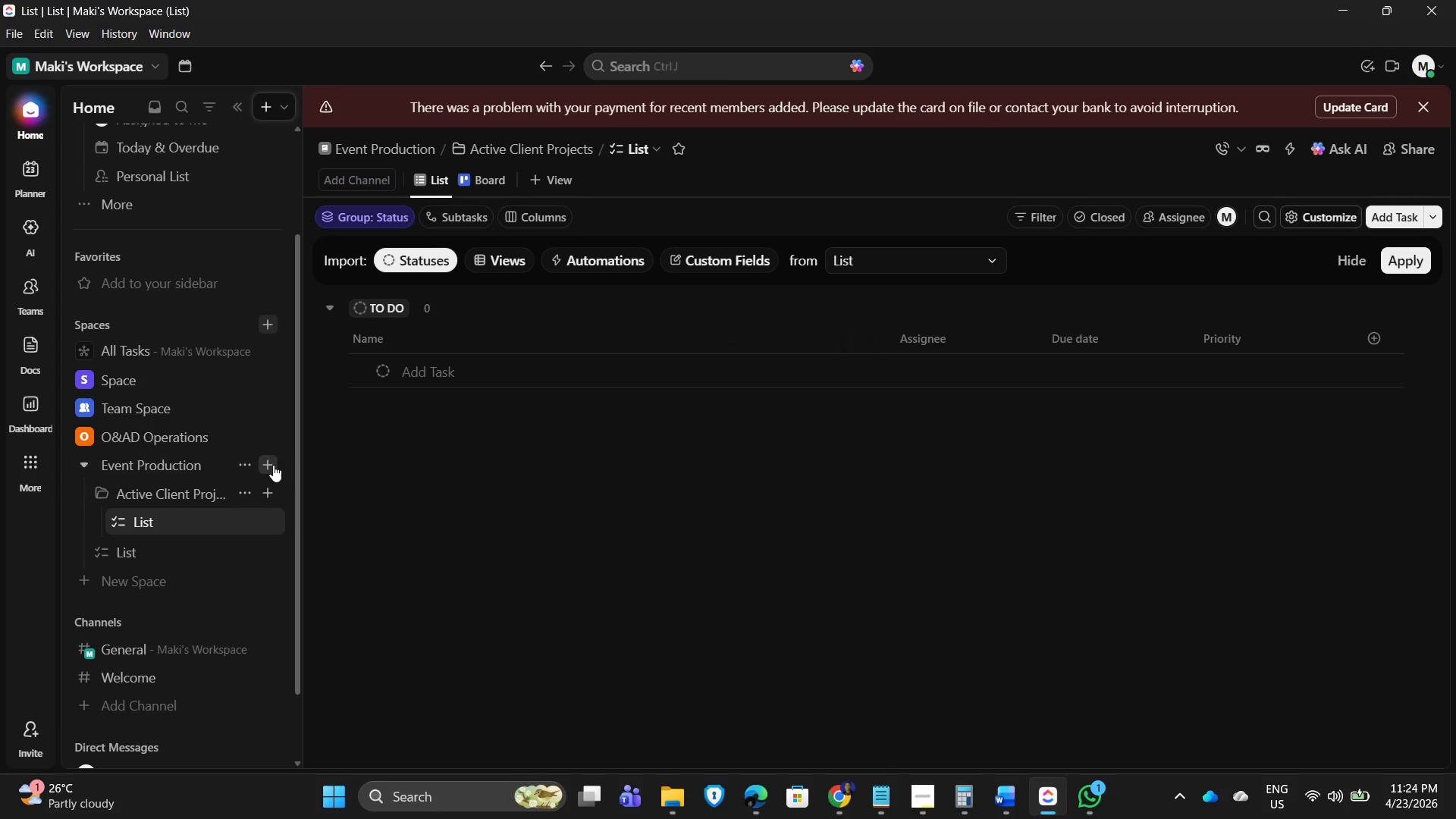 
left_click([267, 465])
 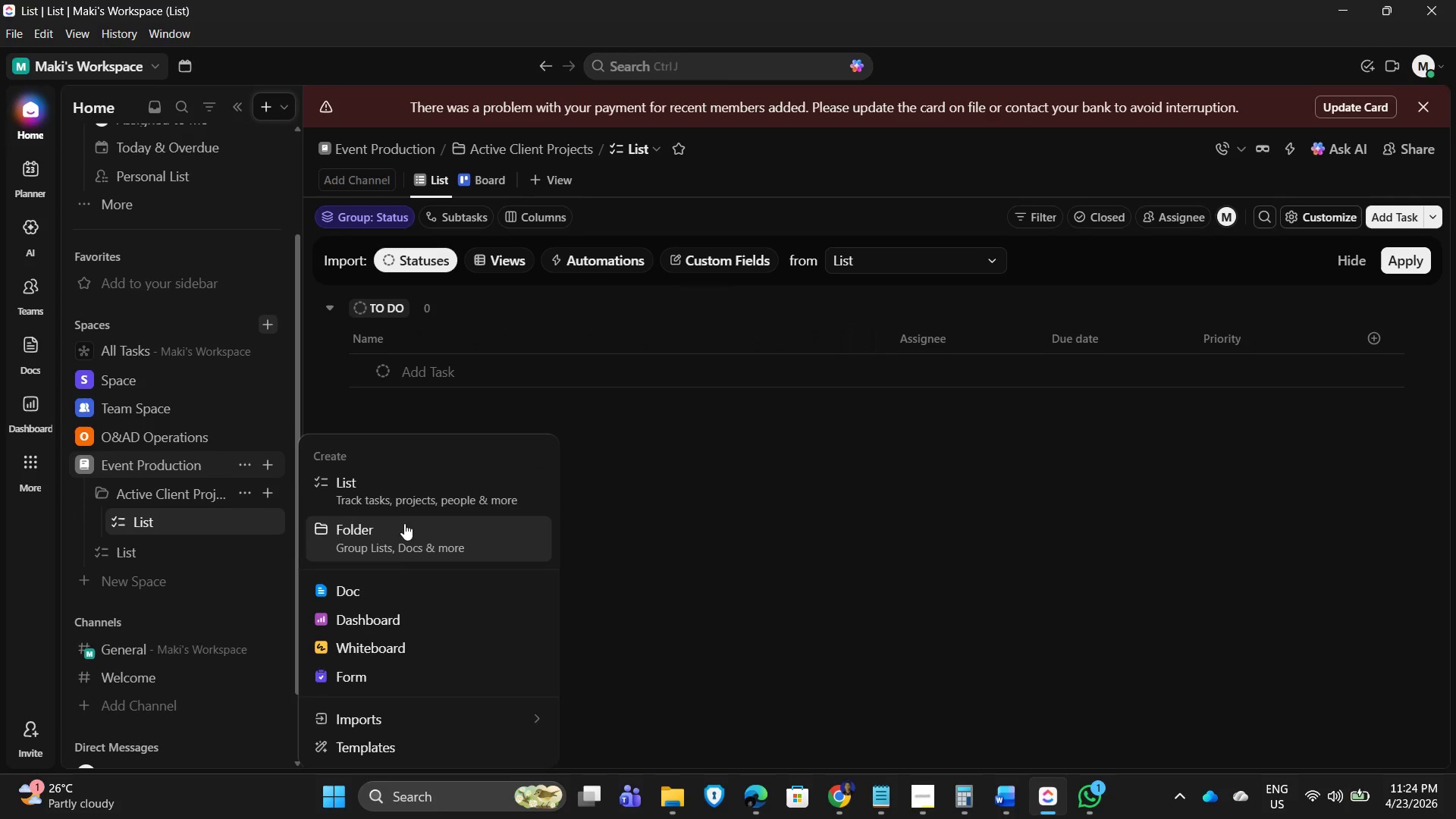 
left_click([401, 530])
 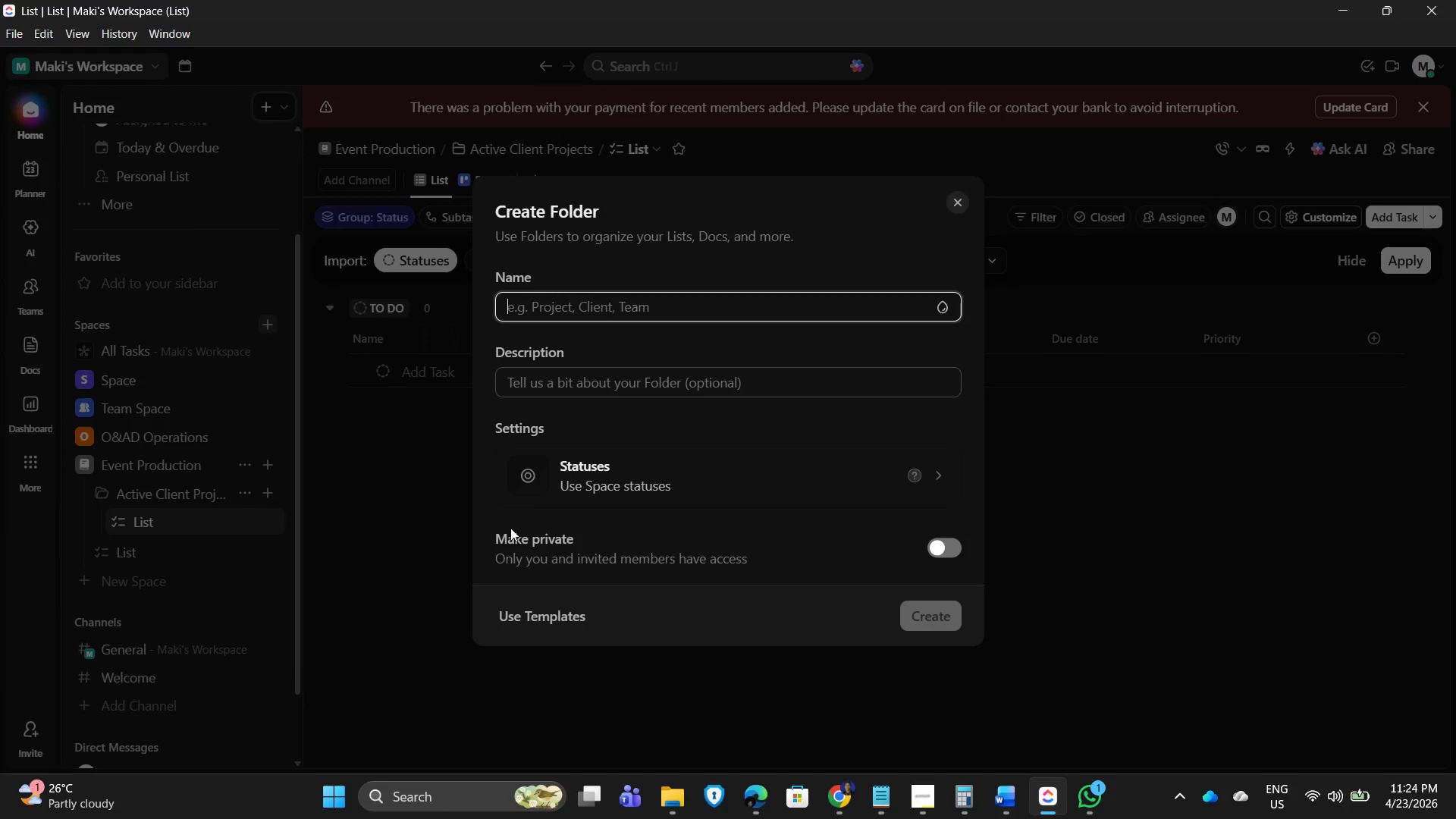 
type(Inventory Management)
 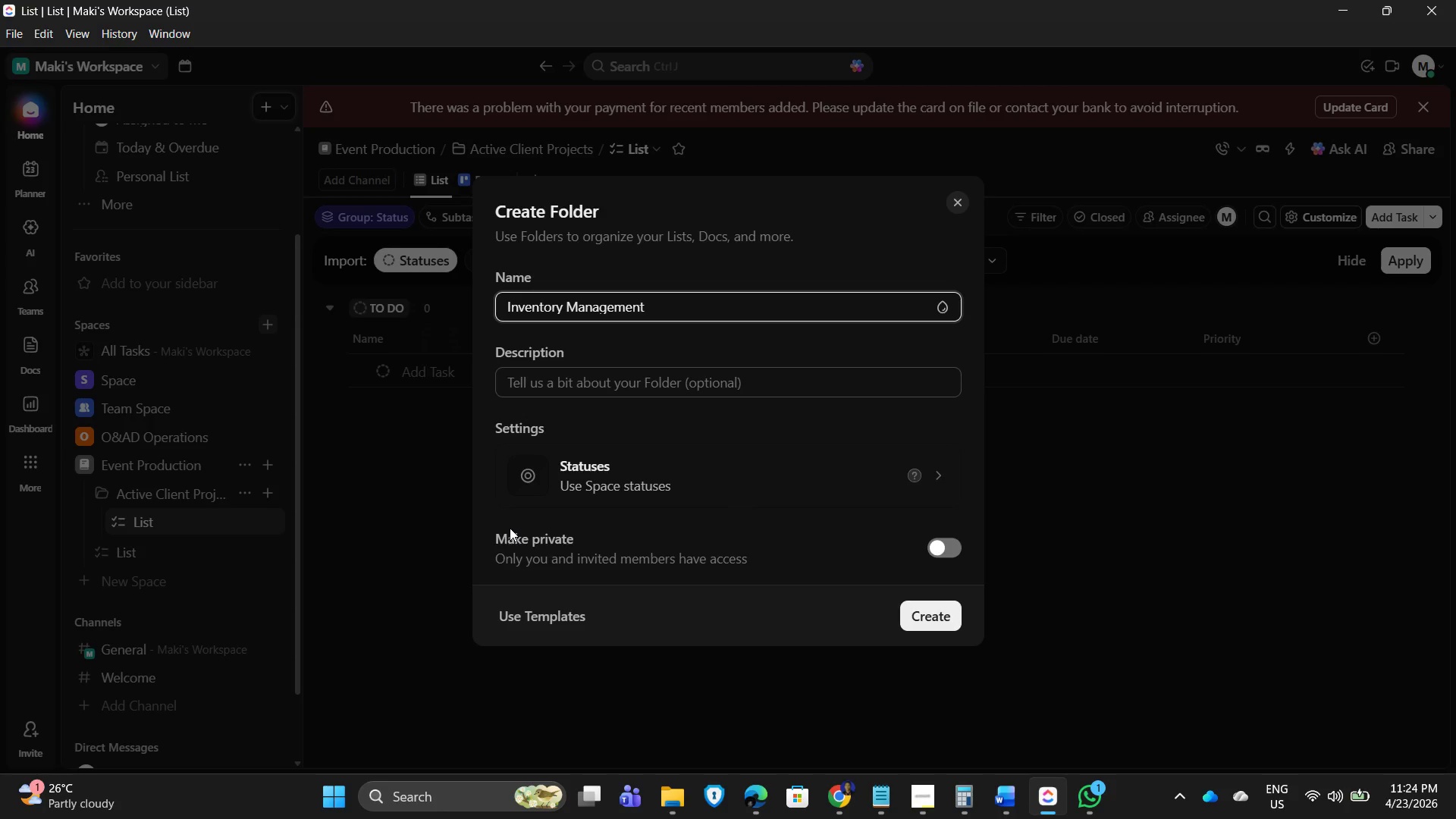 
key(Enter)
 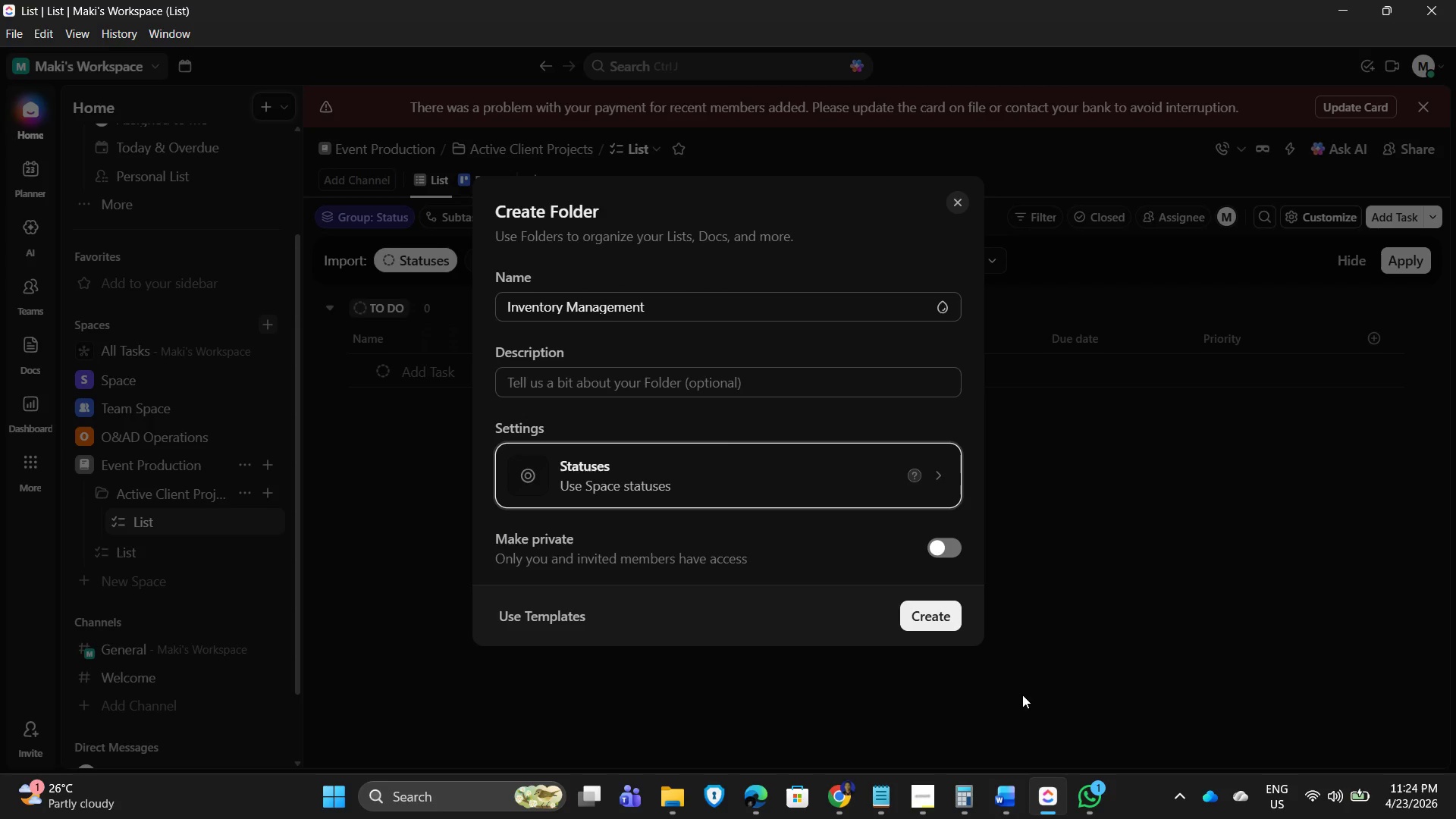 
left_click([932, 620])
 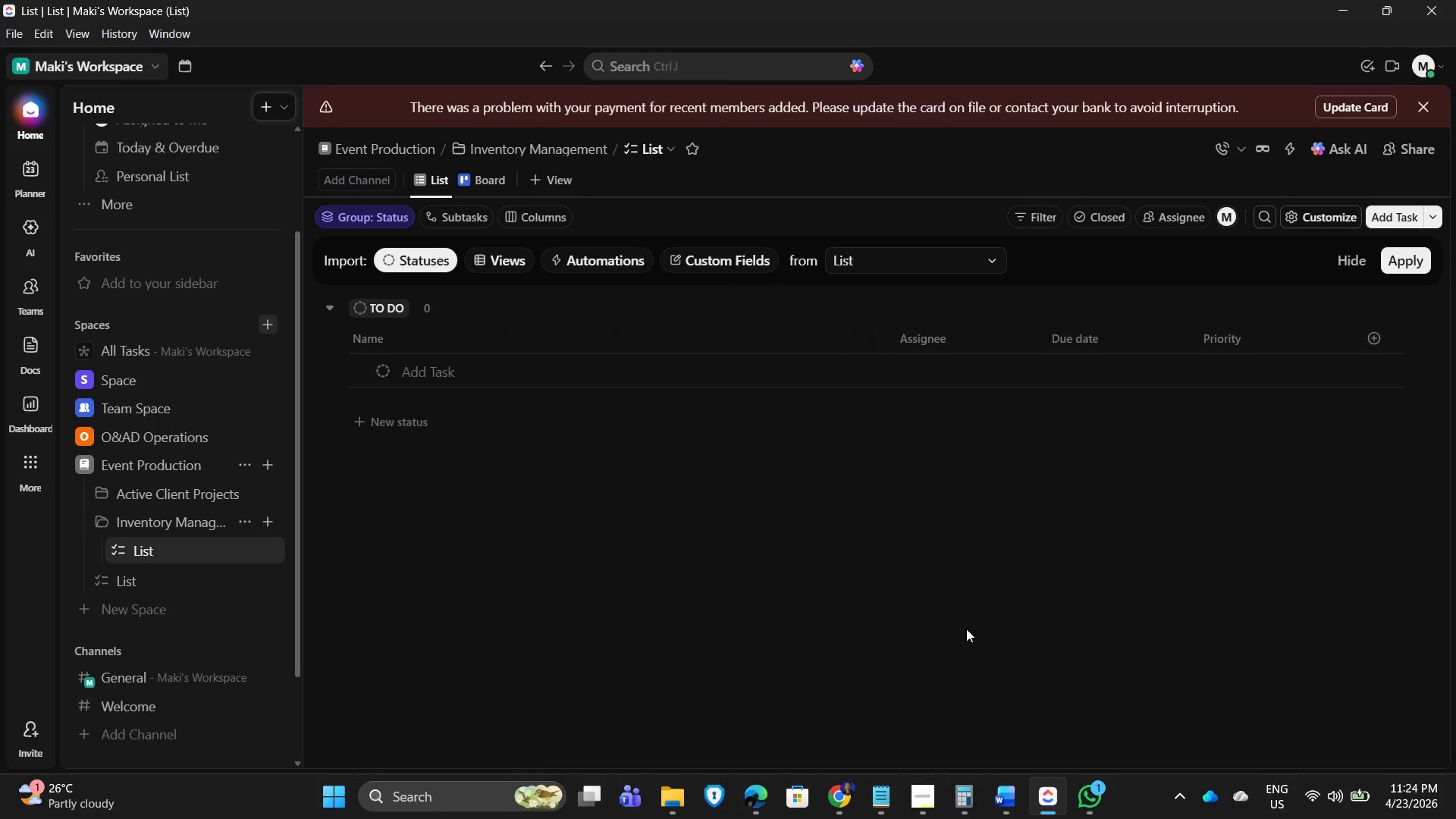 
wait(7.19)
 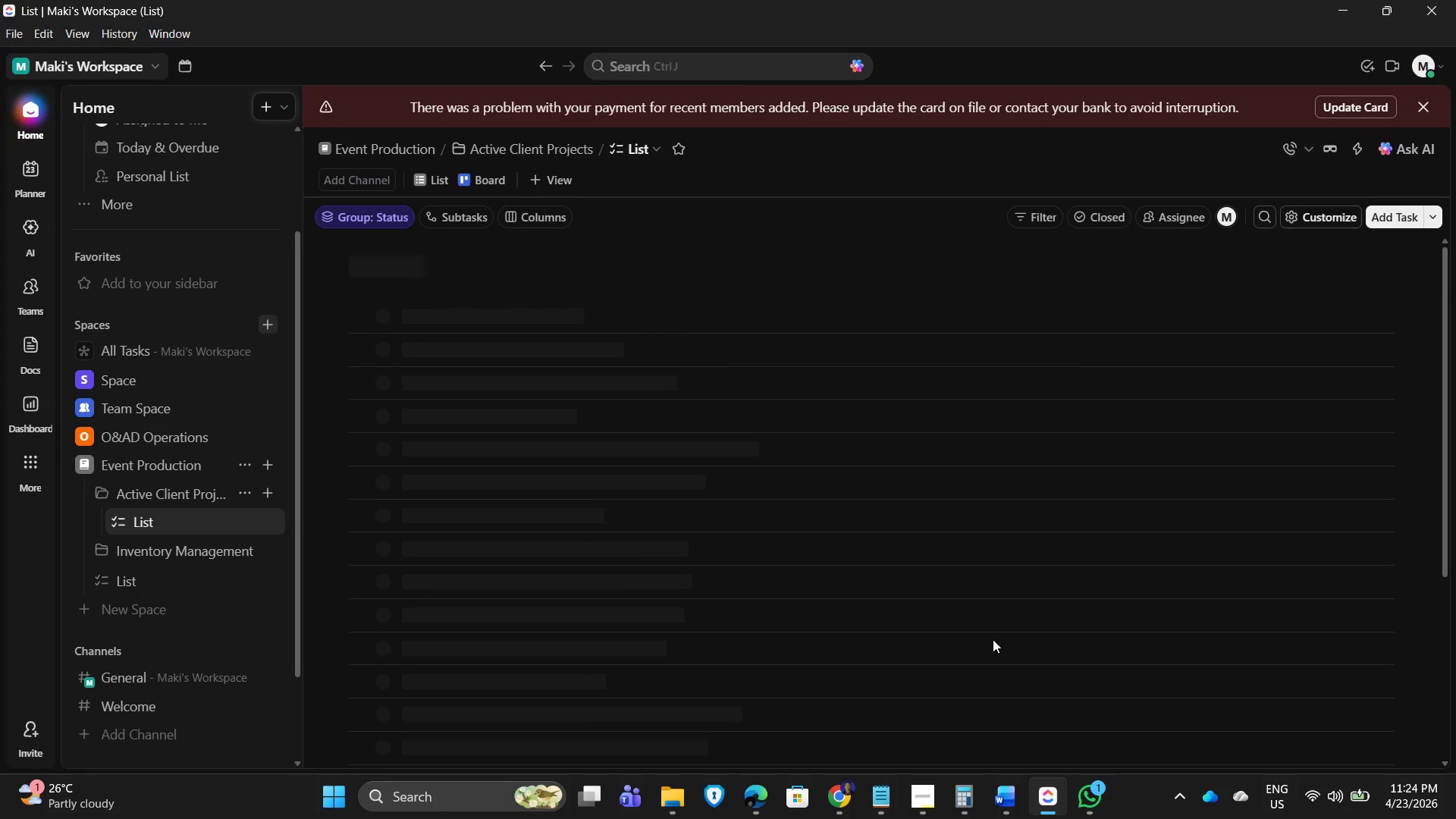 
mouse_move([156, 519])
 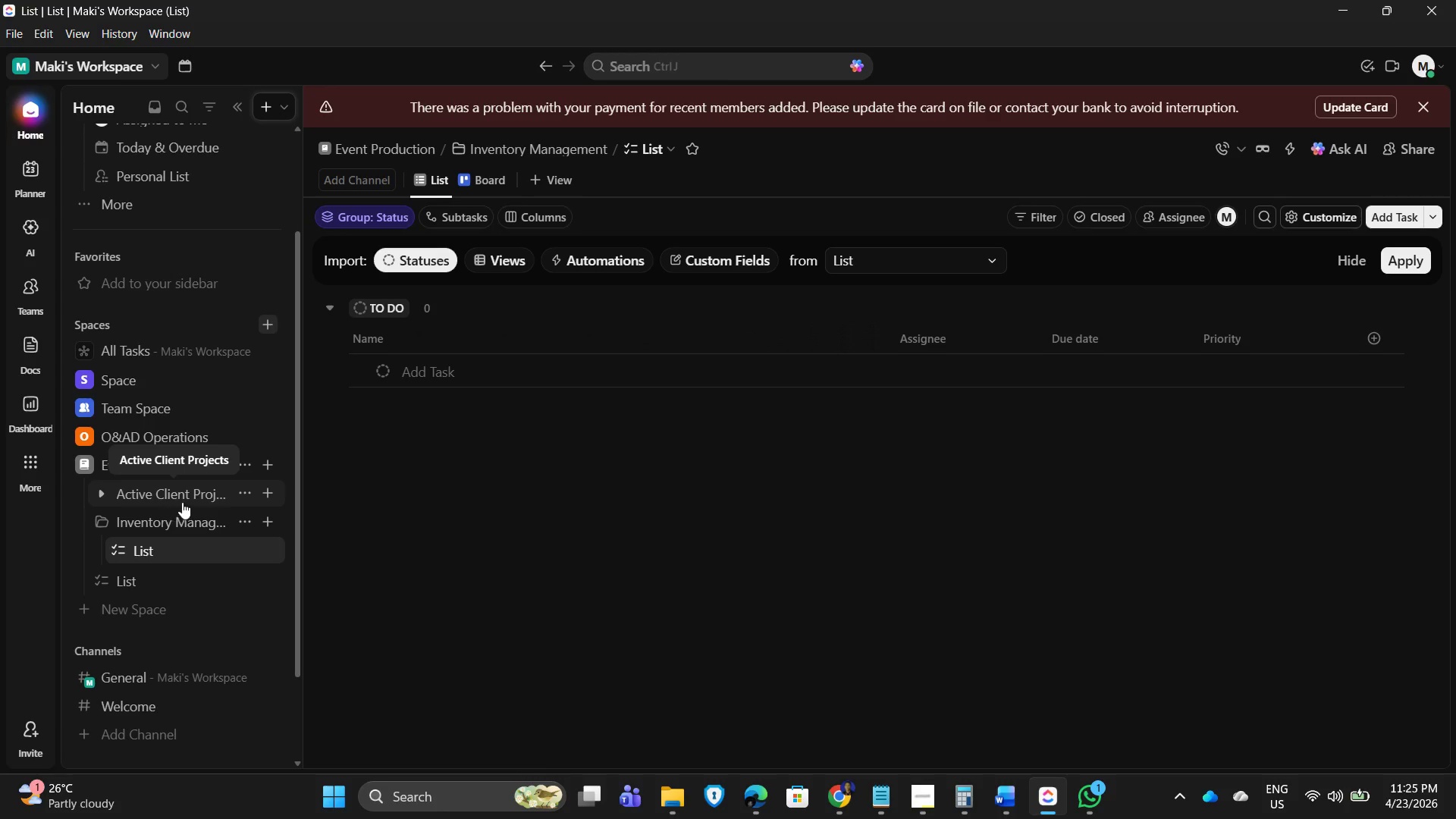 
left_click([183, 498])
 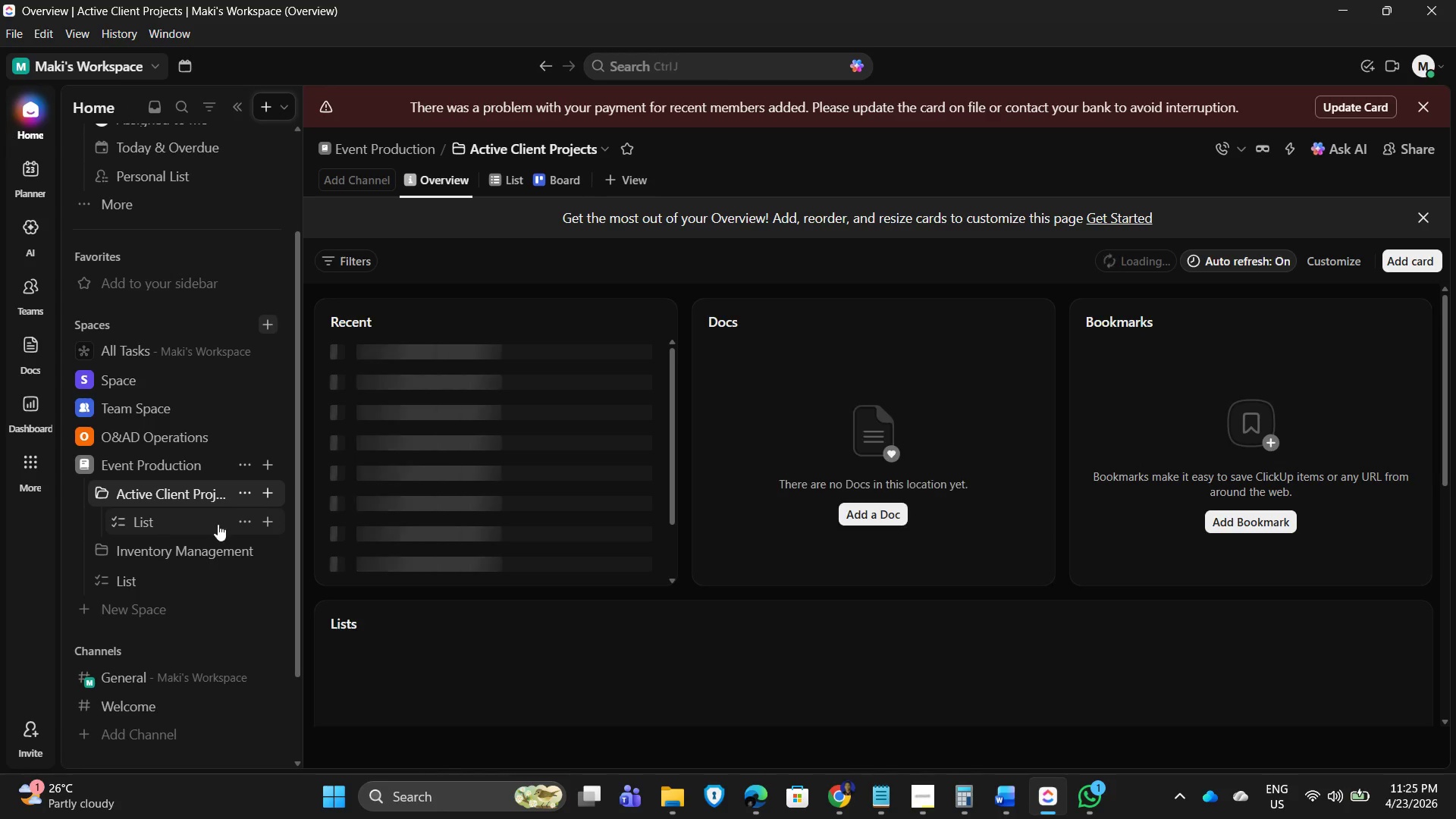 
left_click([237, 518])
 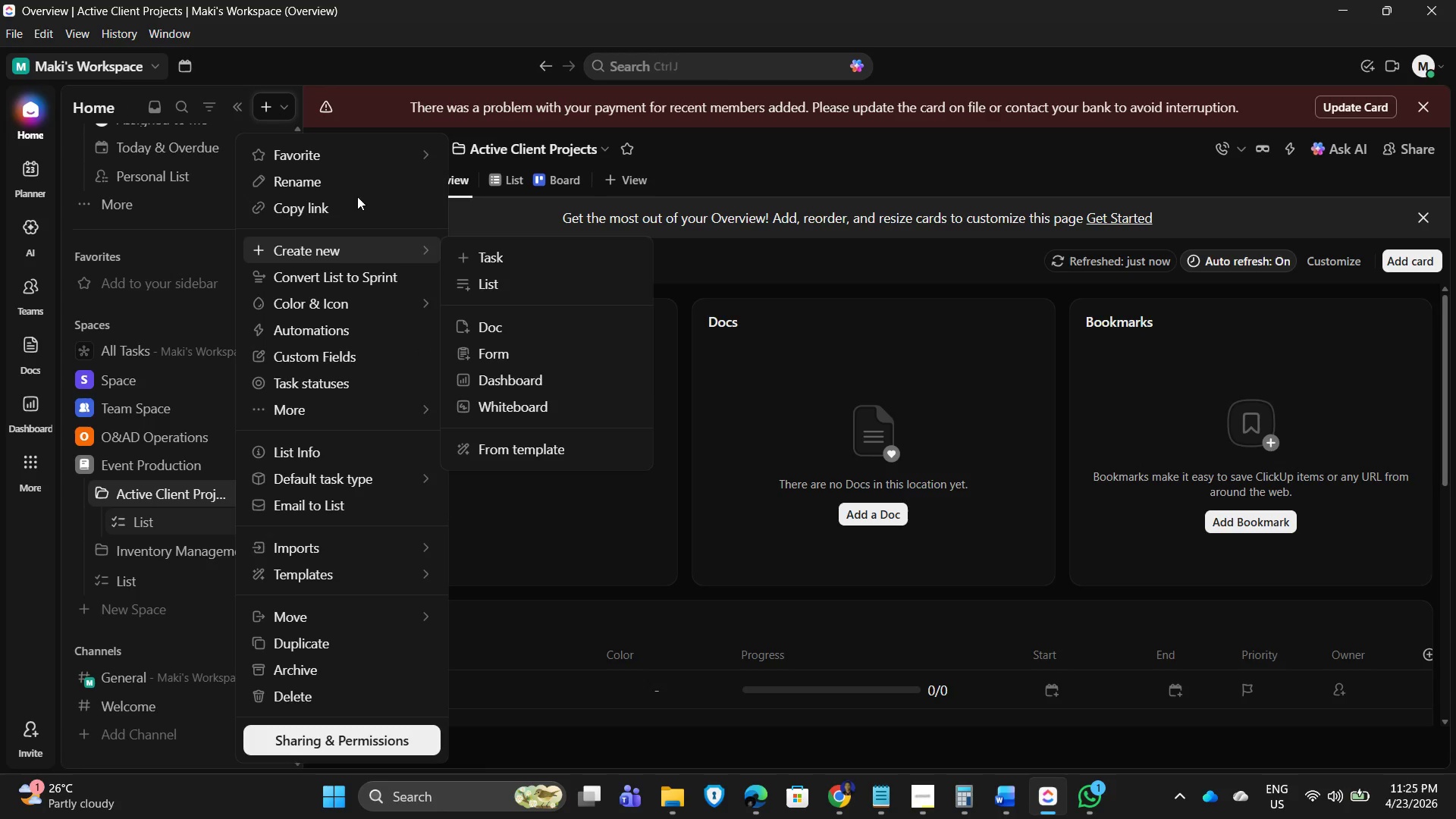 
left_click([367, 178])
 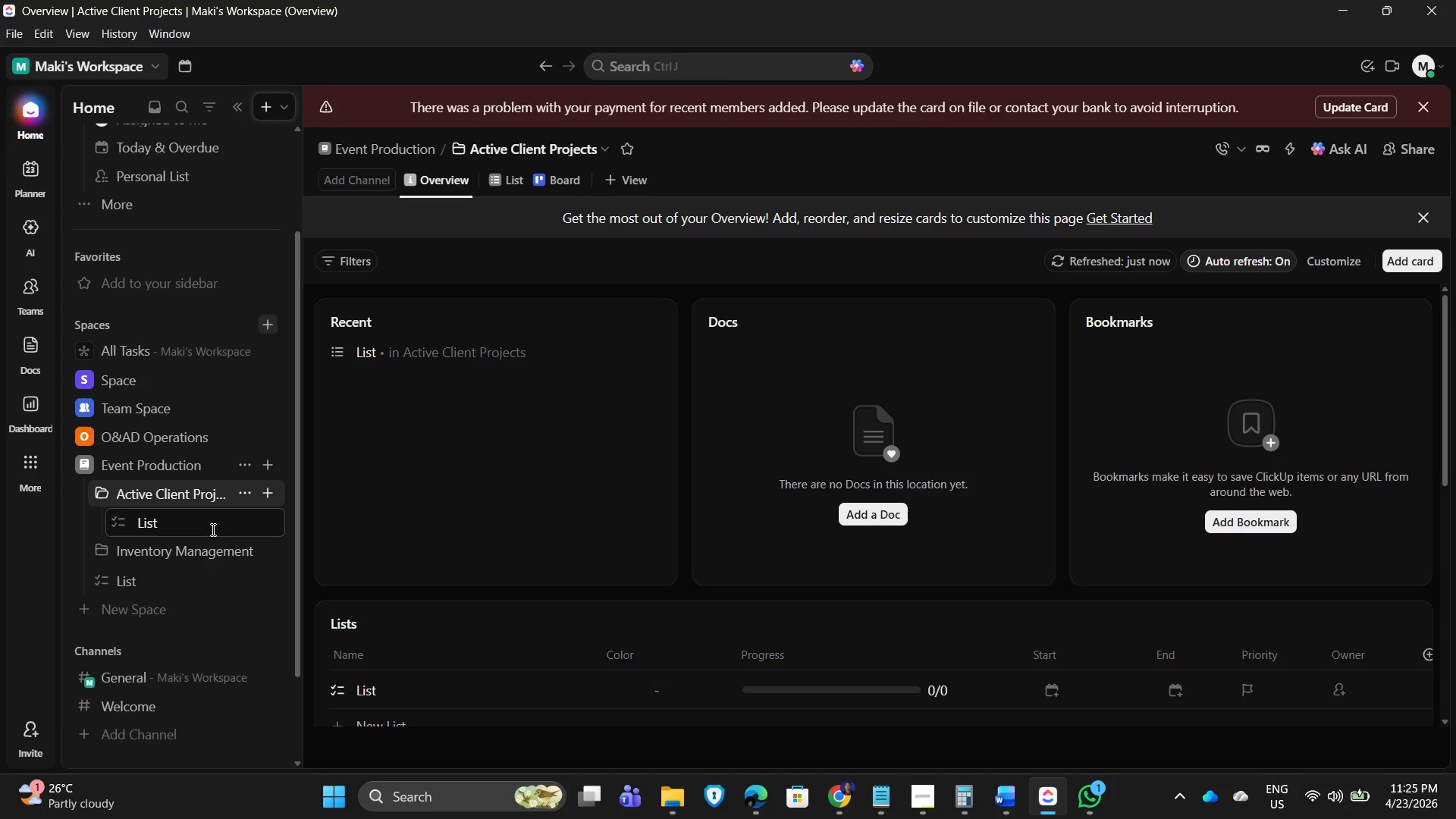 
key(Backspace)
key(Backspace)
key(Backspace)
key(Backspace)
key(Backspace)
key(Backspace)
key(Backspace)
key(Backspace)
type(The Alchemist's Wedding)
 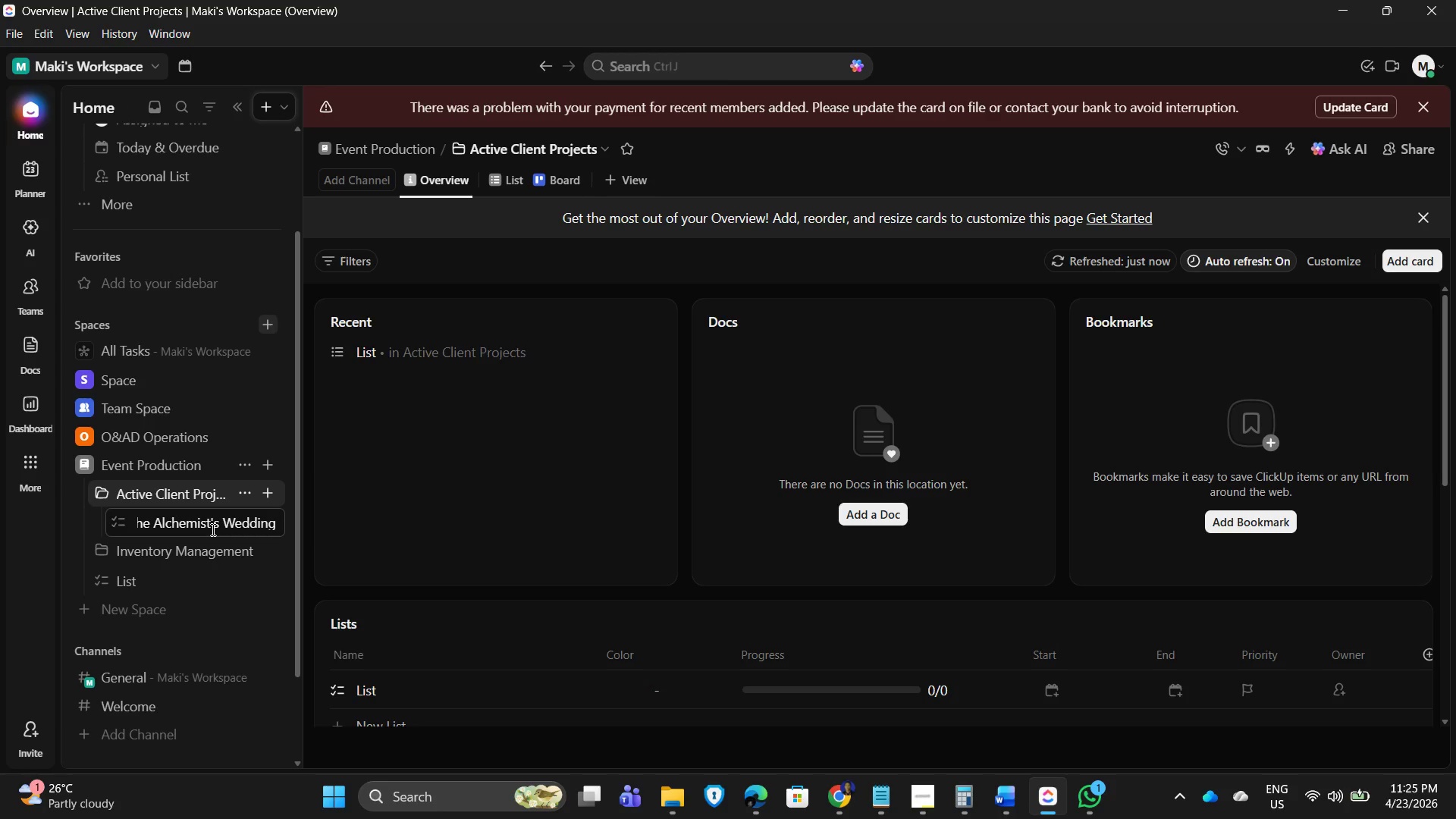 
key(Enter)
 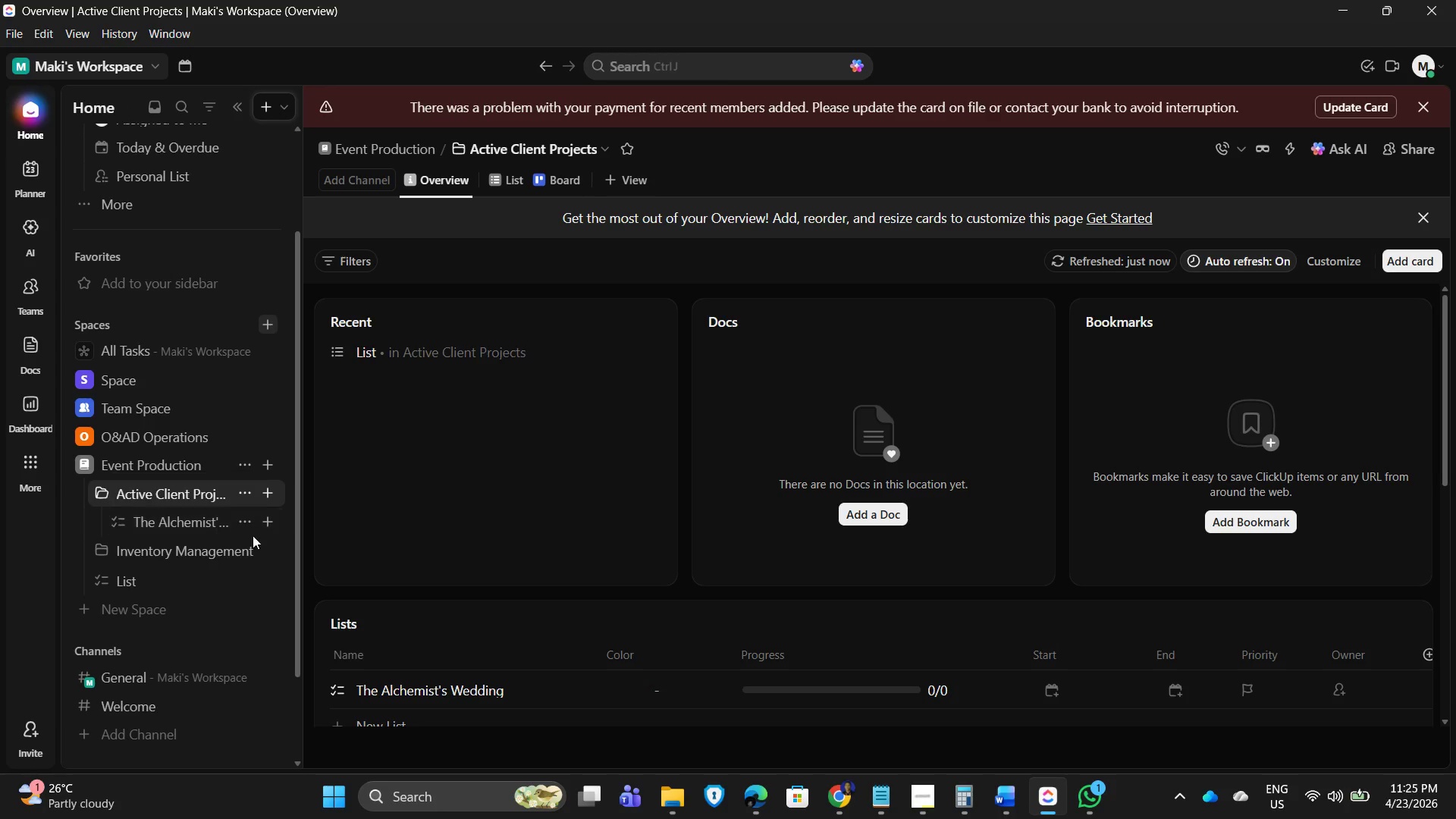 
left_click([262, 488])
 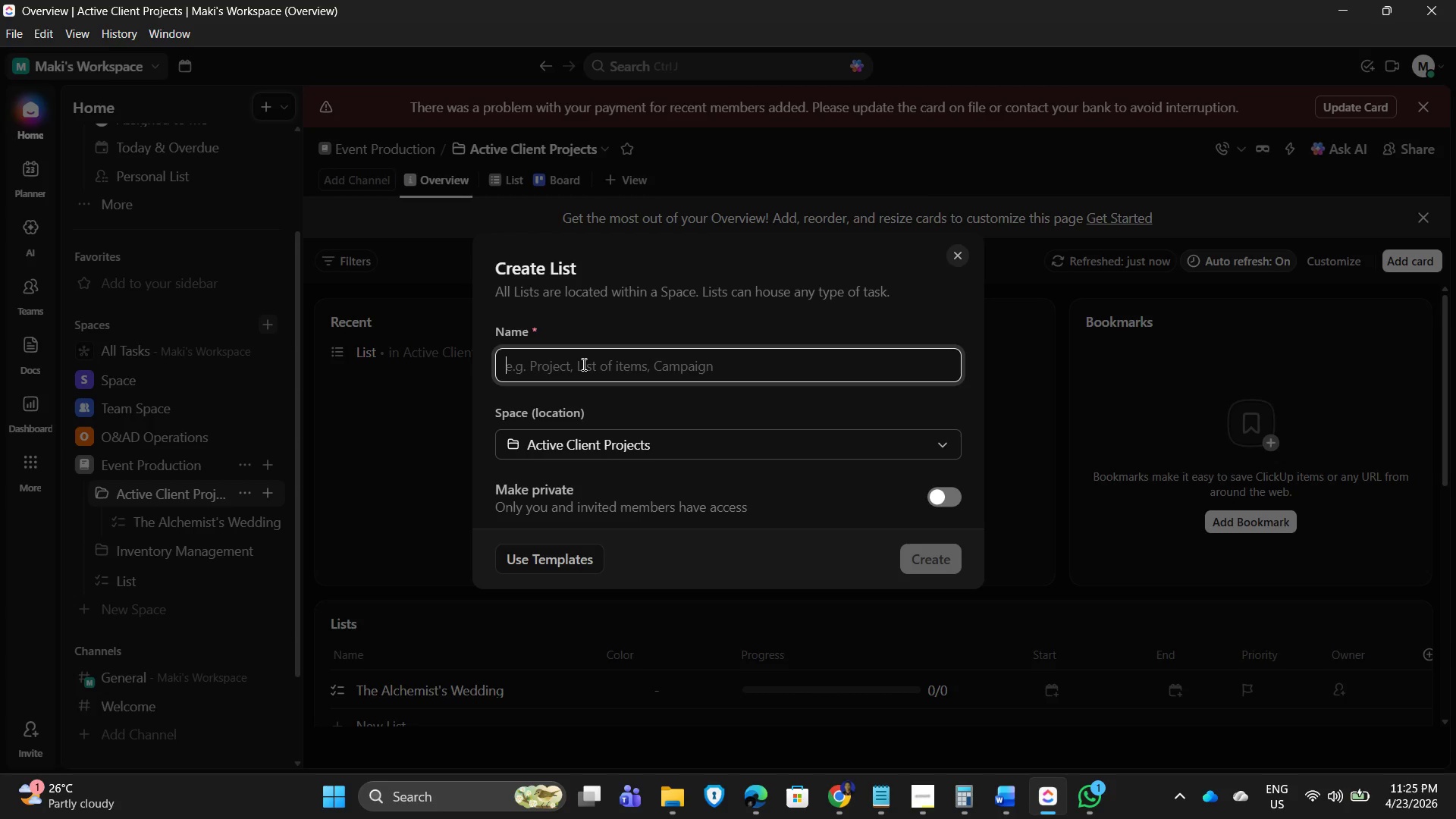 
type(Oakwood University Gala)
 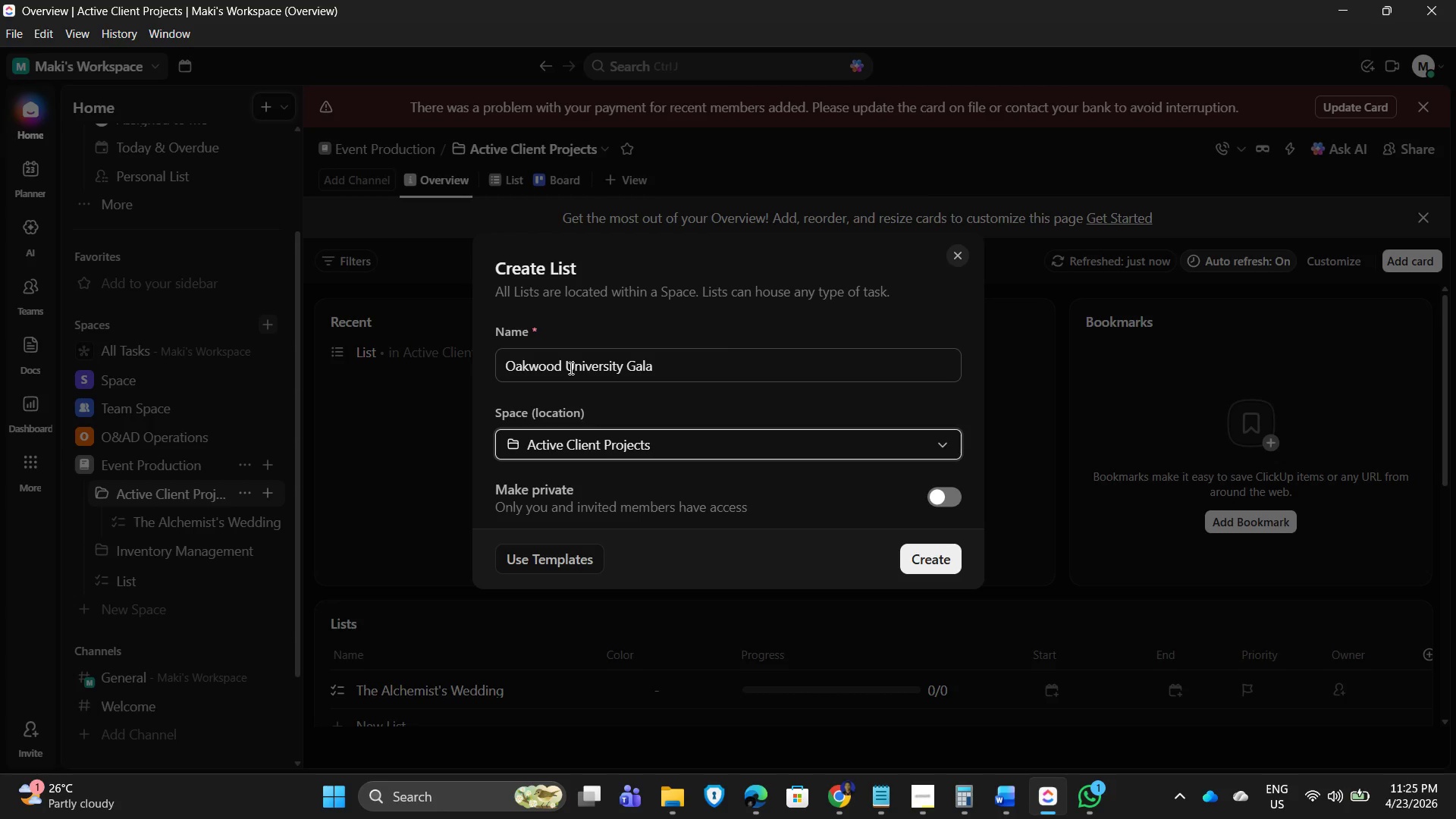 
 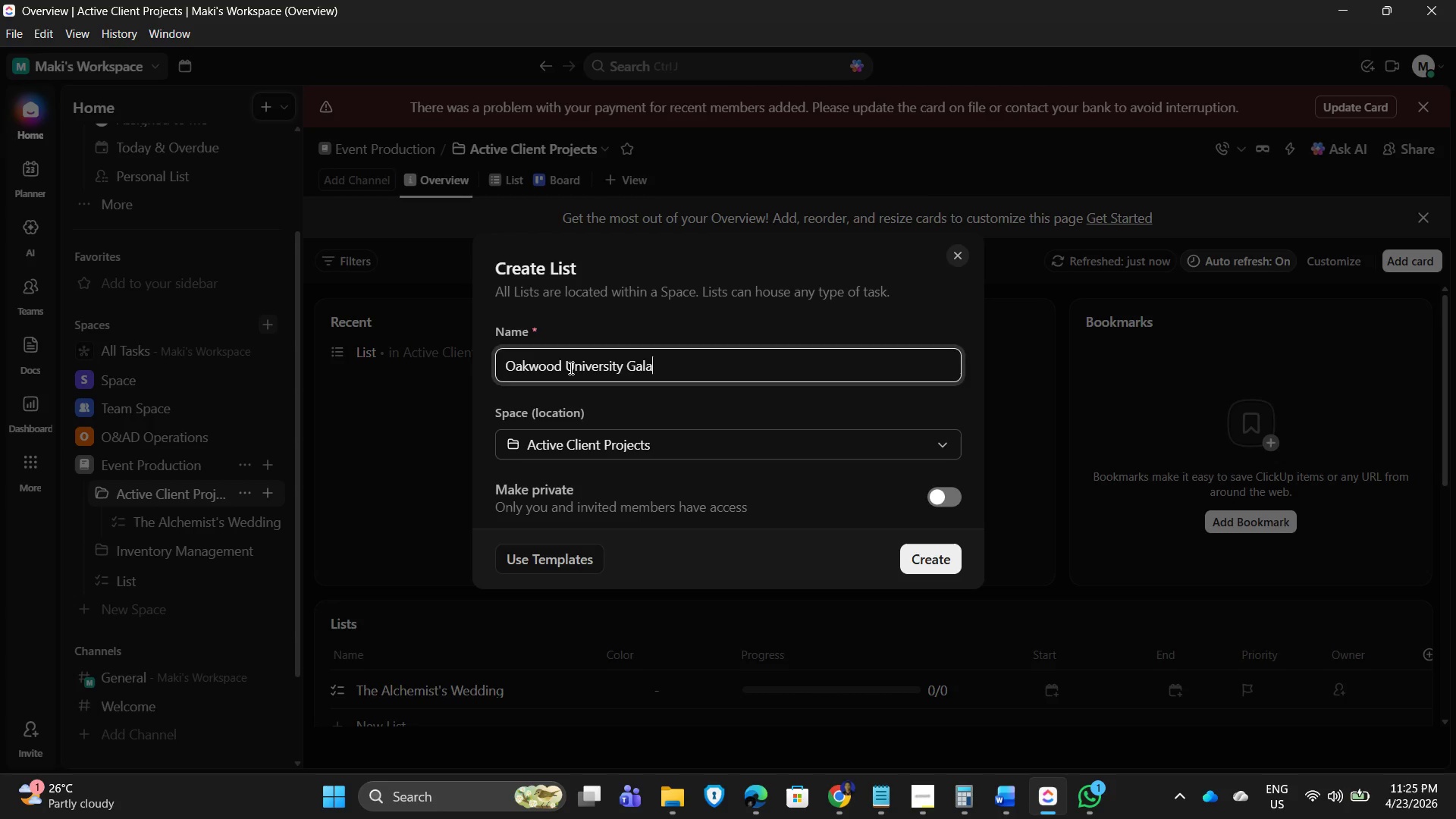 
key(Enter)
 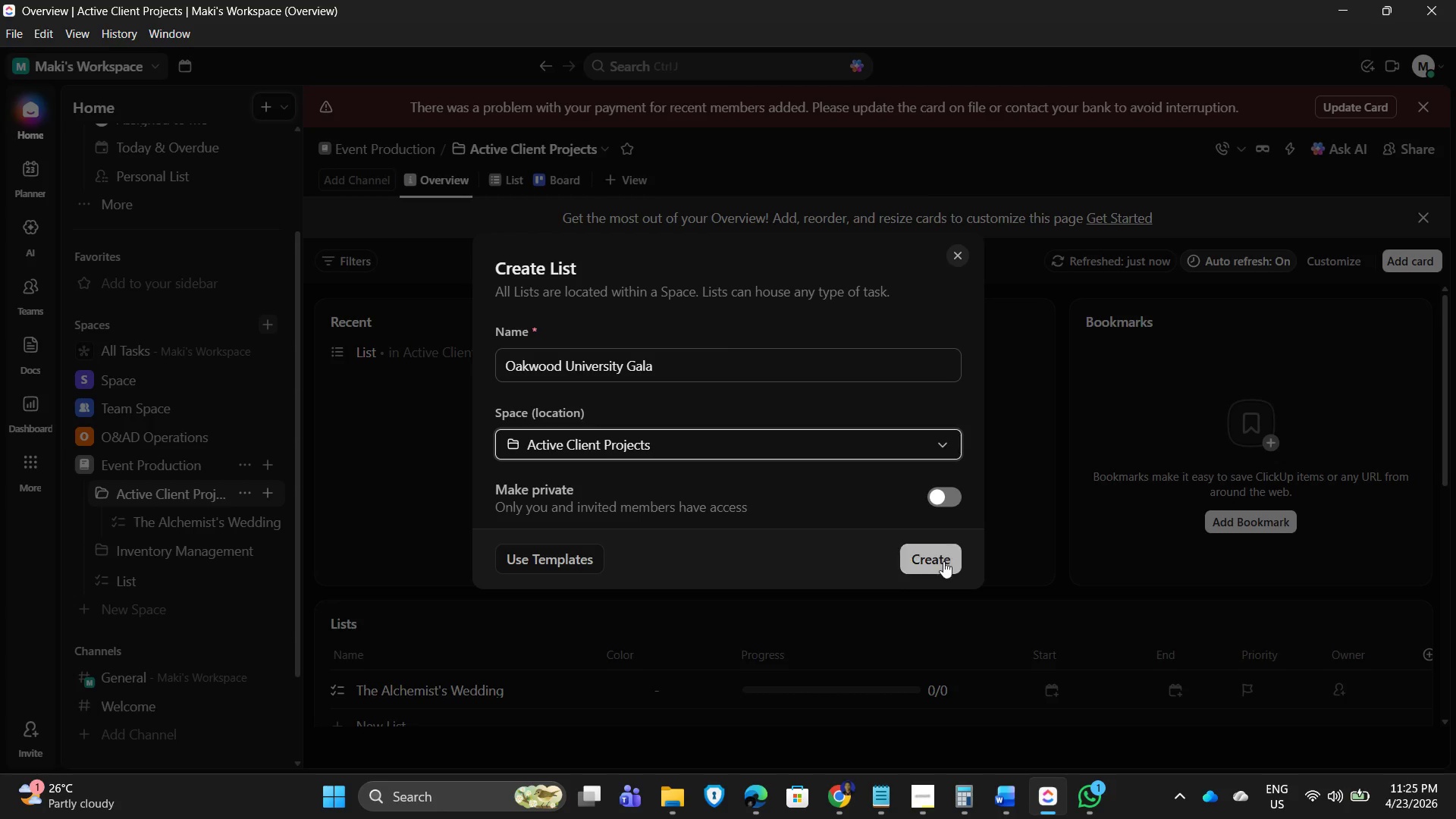 
left_click([931, 557])
 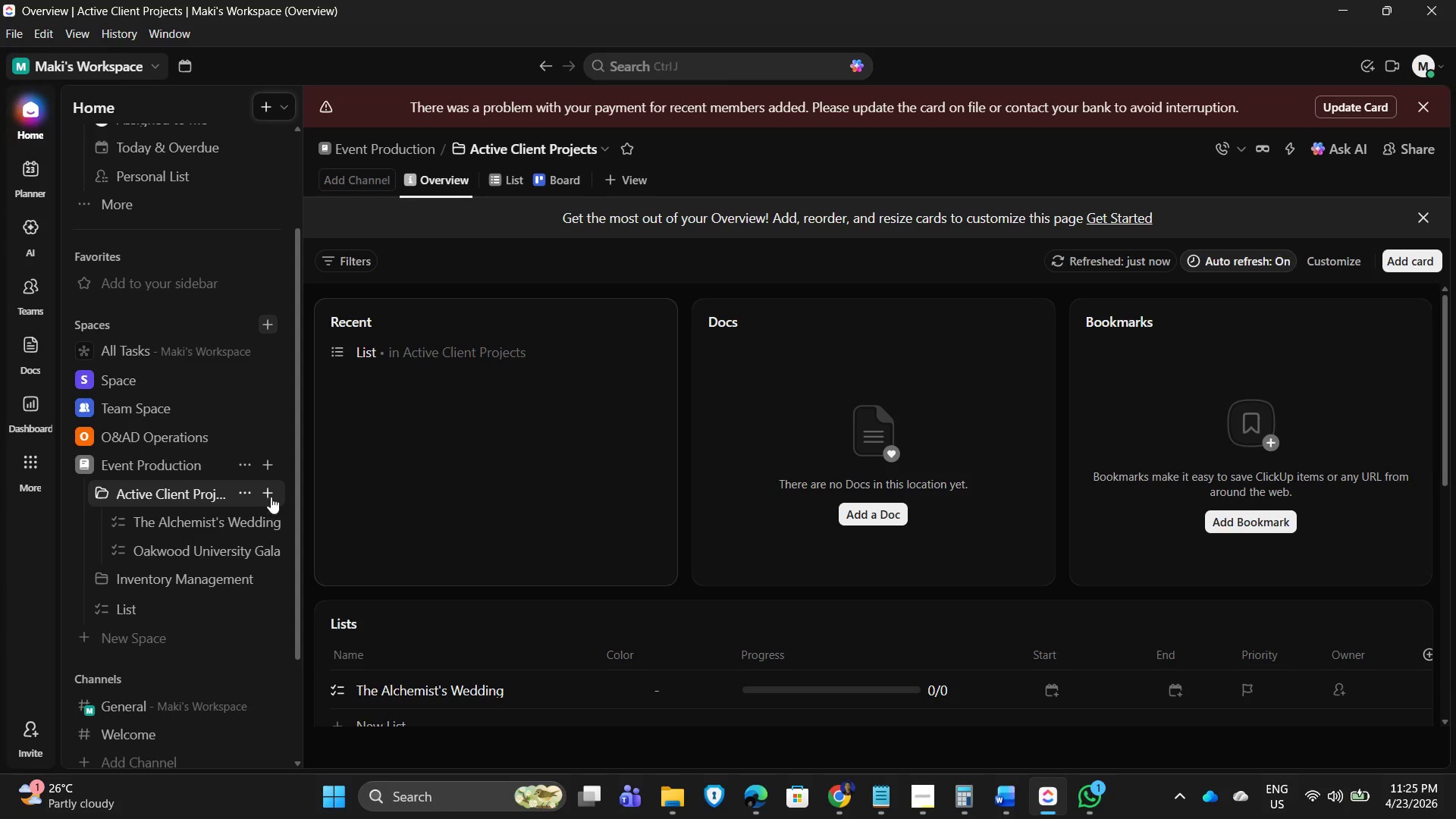 
mouse_move([231, 529])
 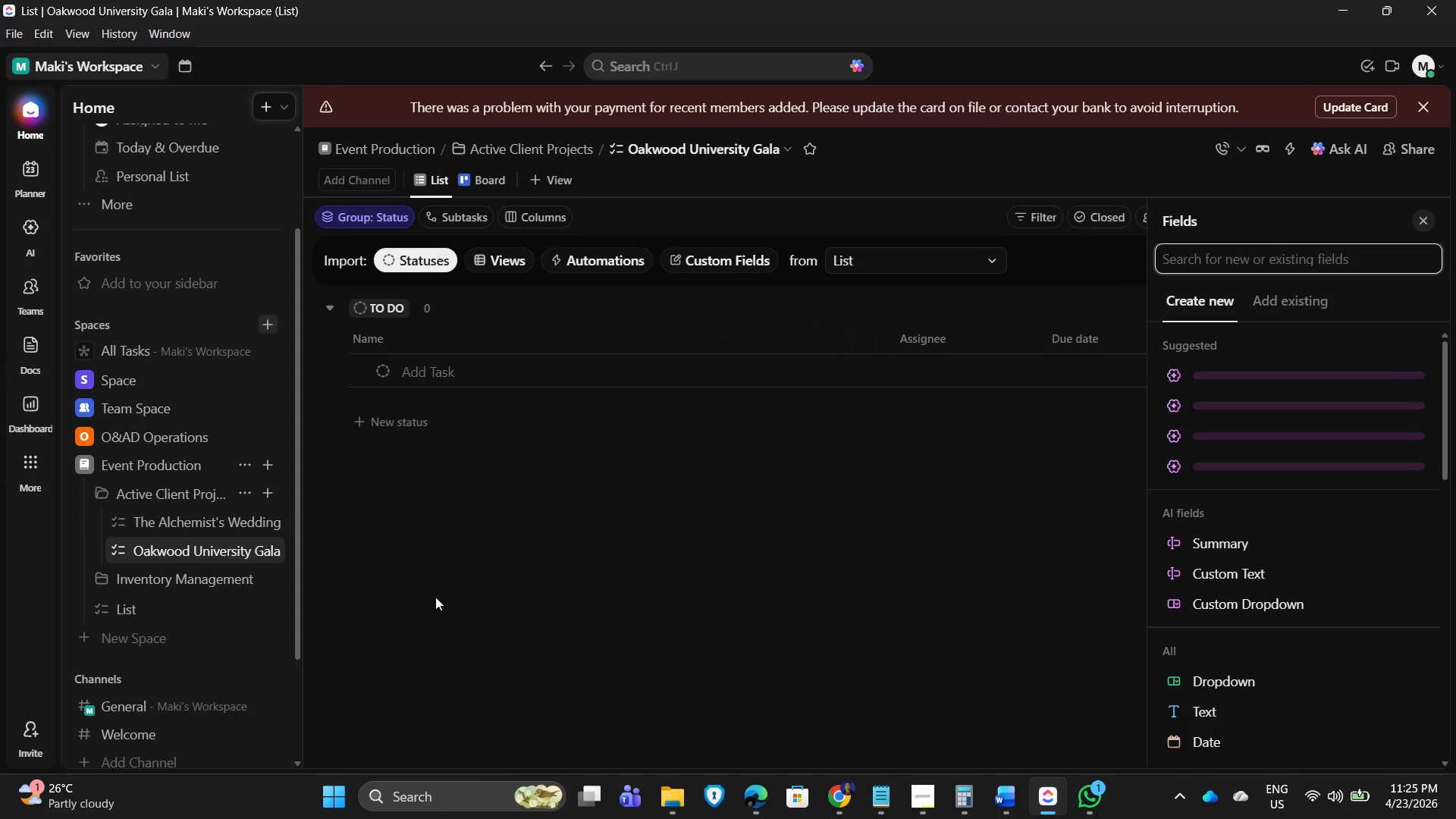 
left_click([427, 593])
 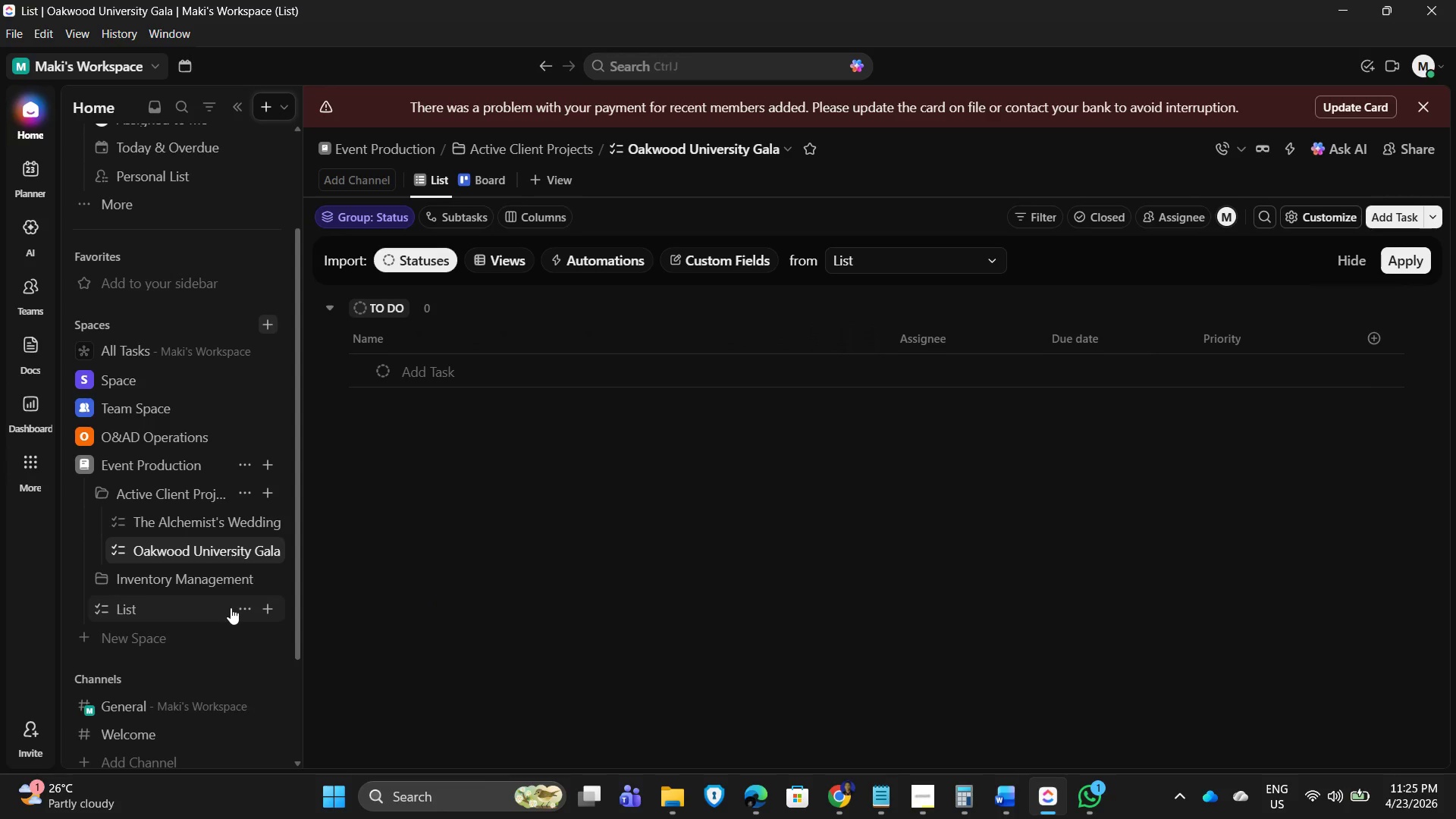 
left_click([233, 607])
 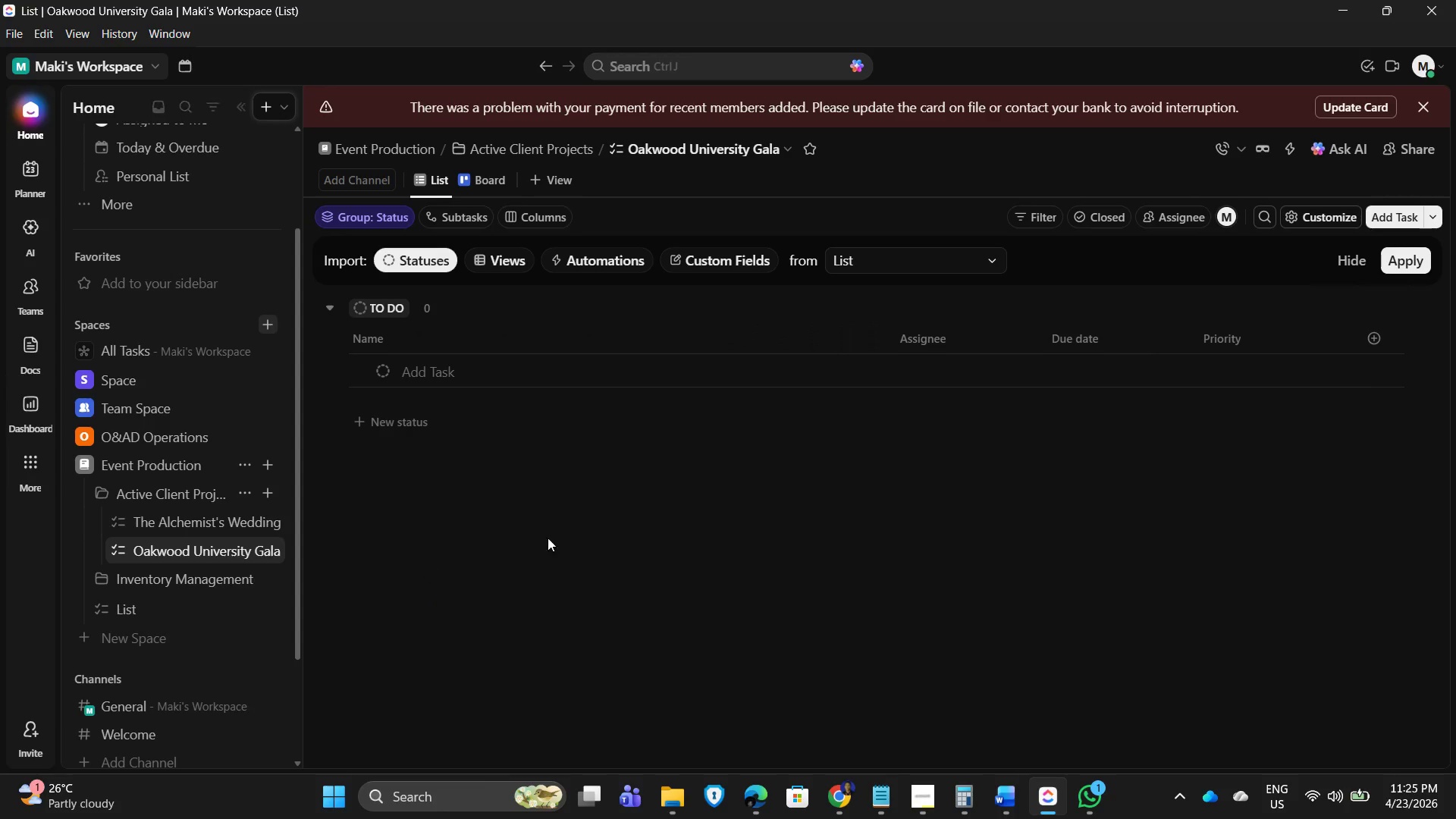 
left_click([600, 538])
 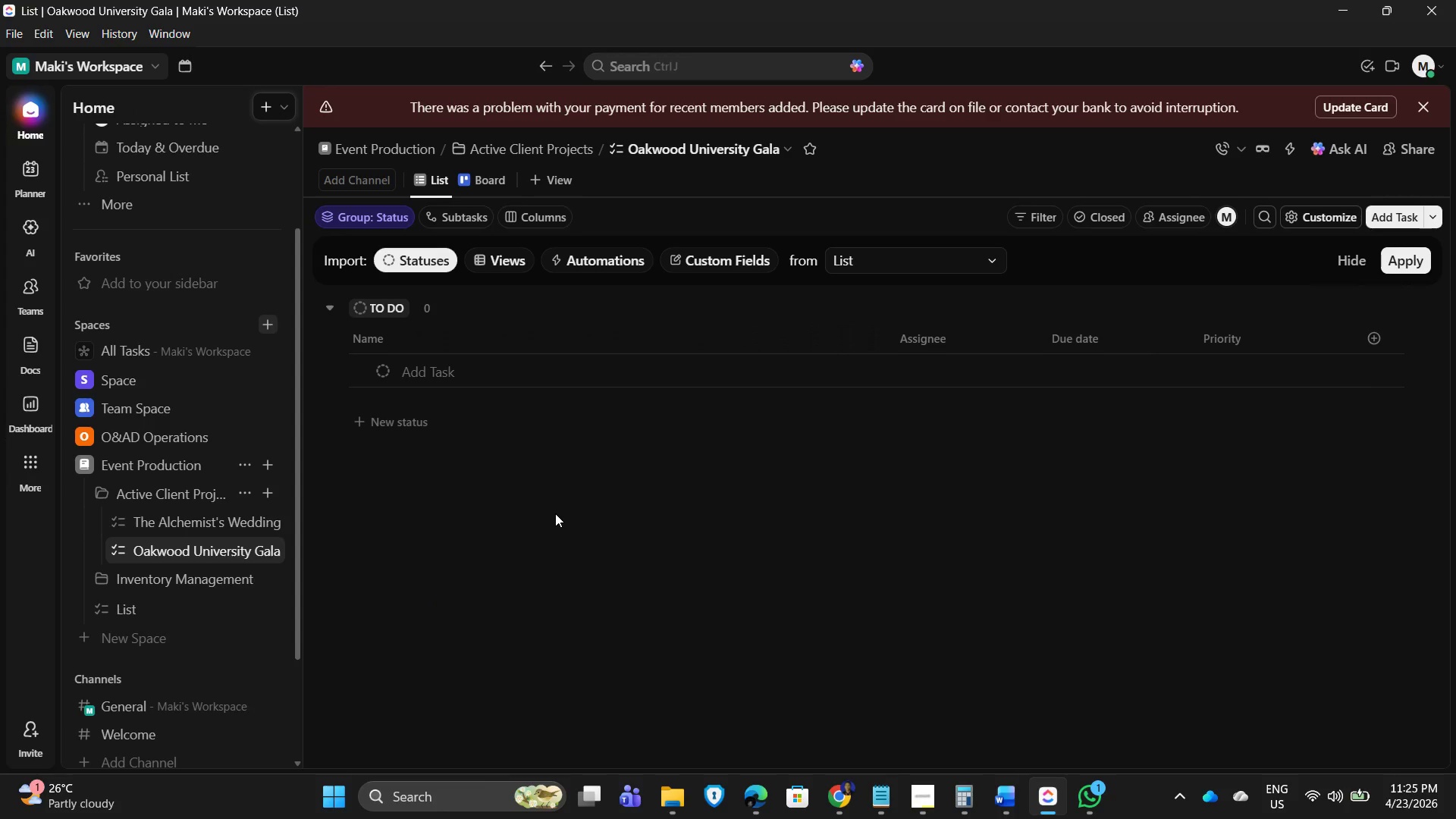 
wait(8.92)
 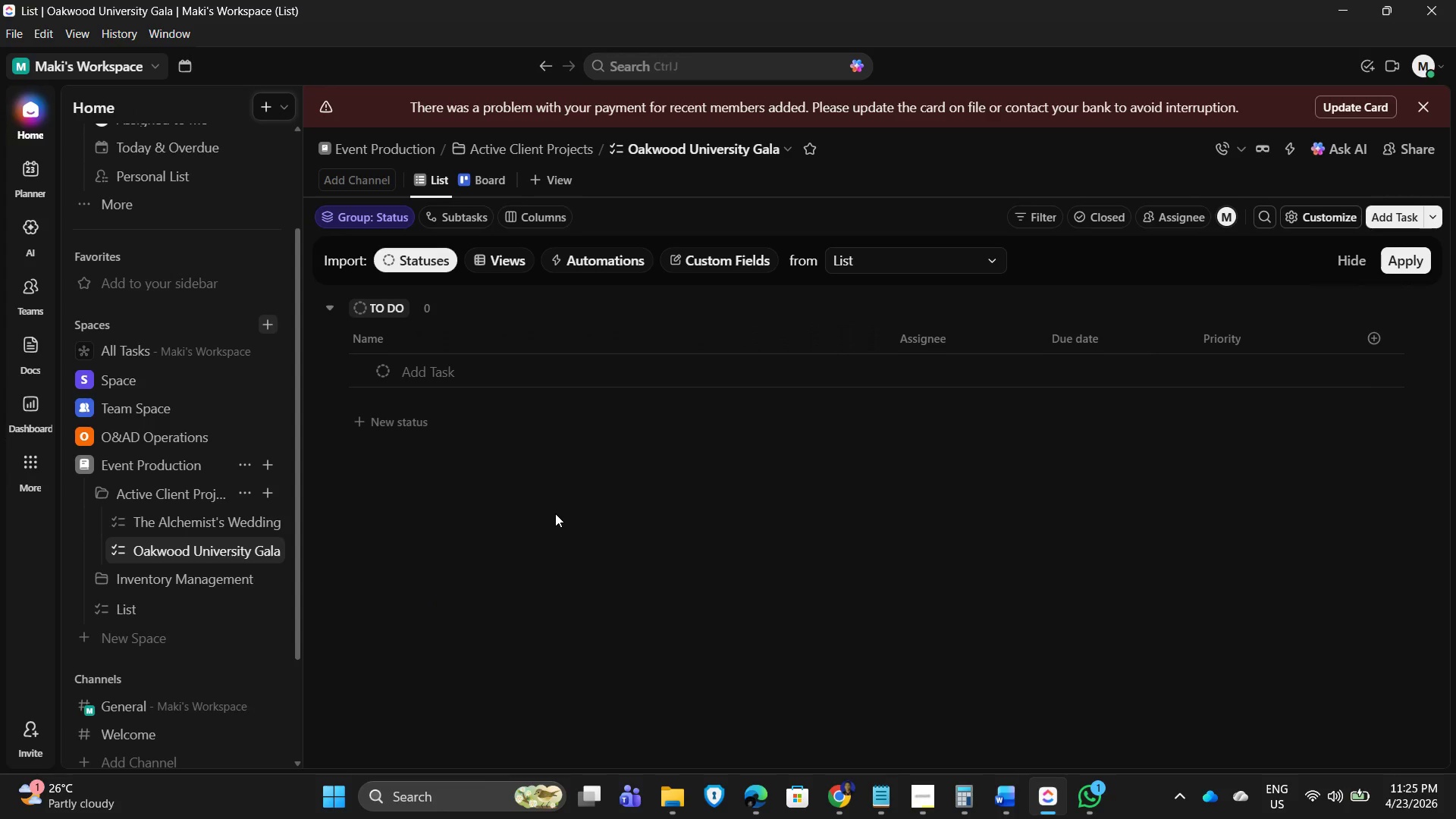 
left_click([156, 531])
 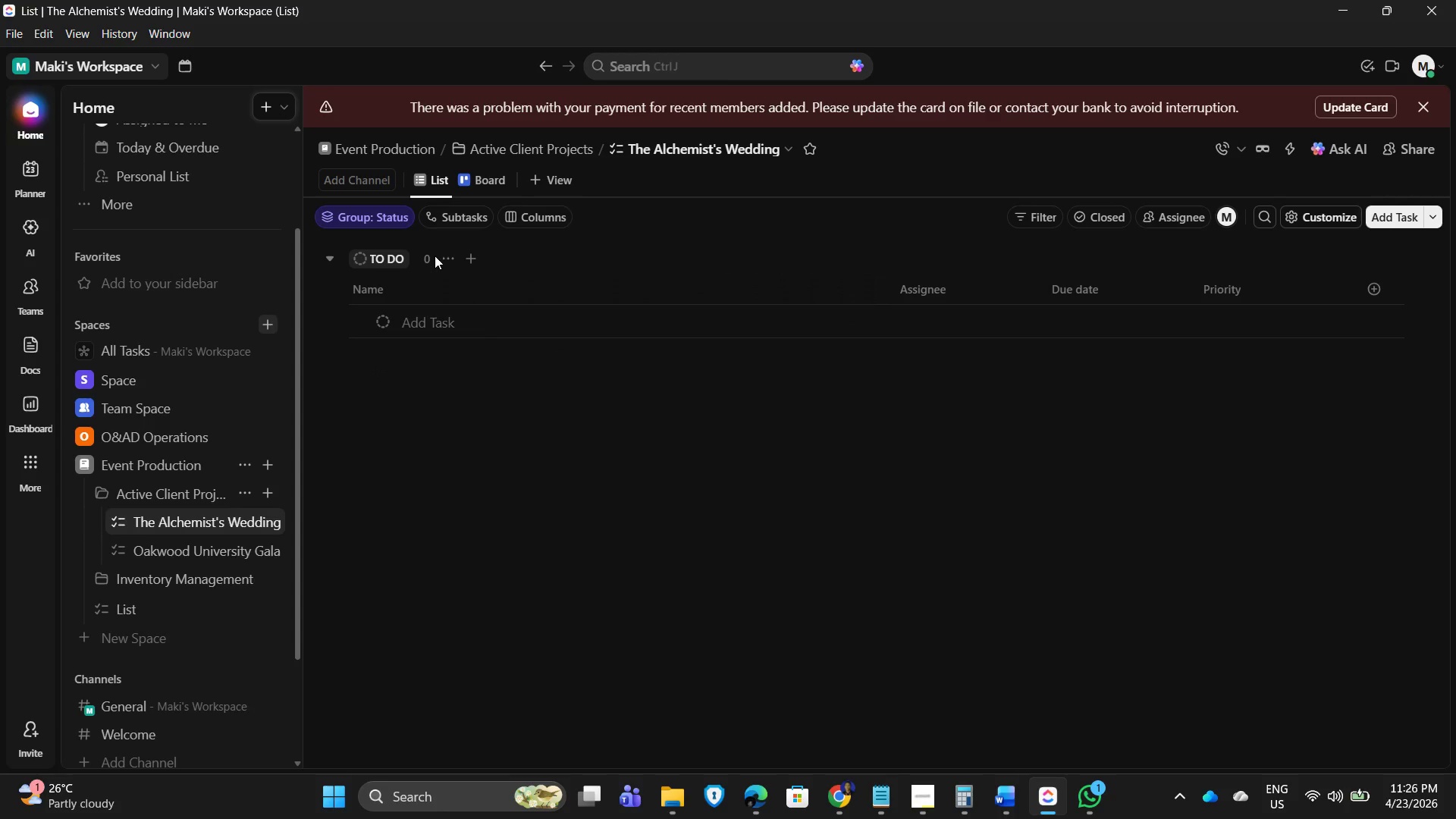 
left_click([446, 264])
 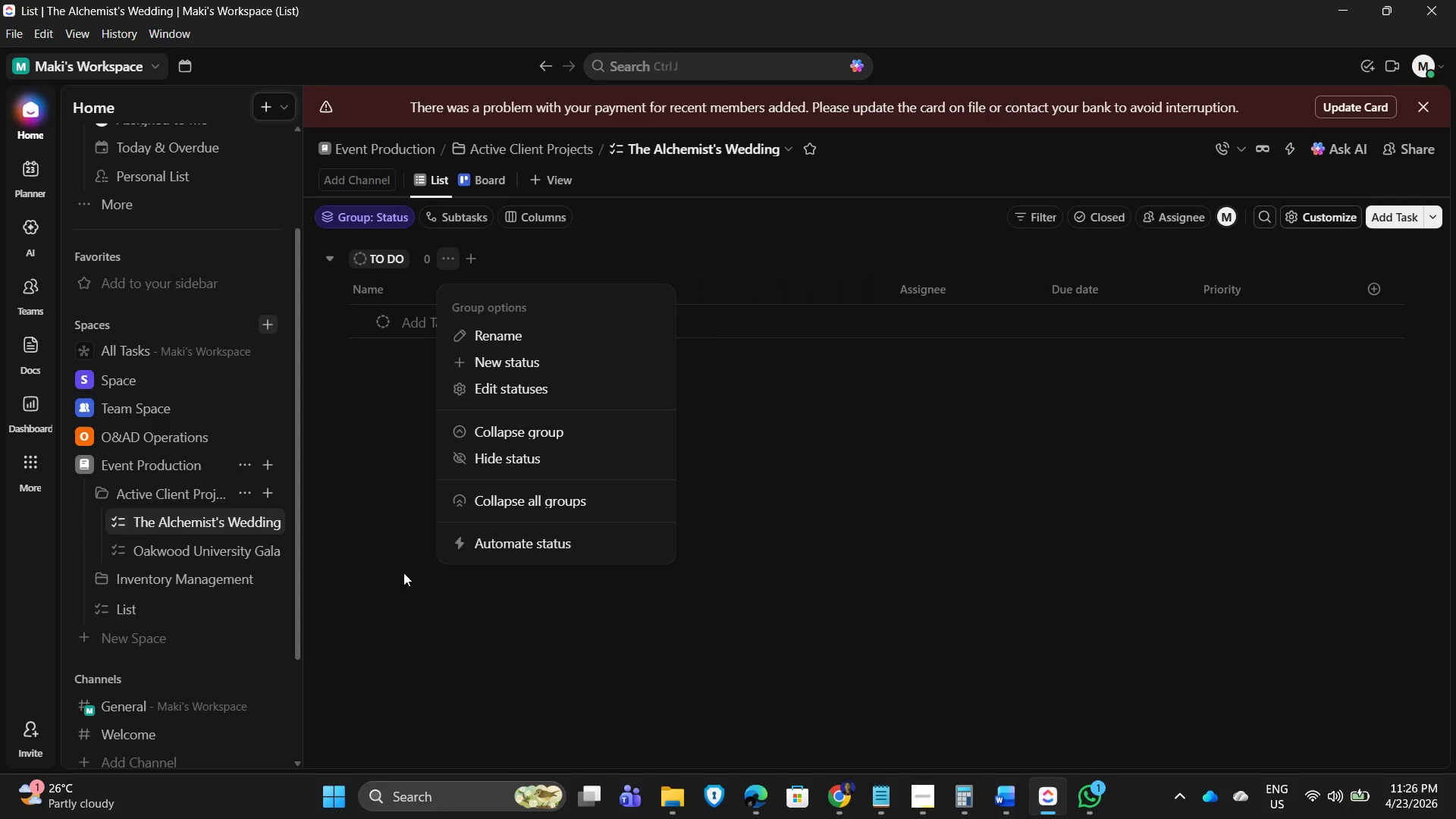 
left_click_drag(start_coordinate=[775, 756], to_coordinate=[770, 753])
 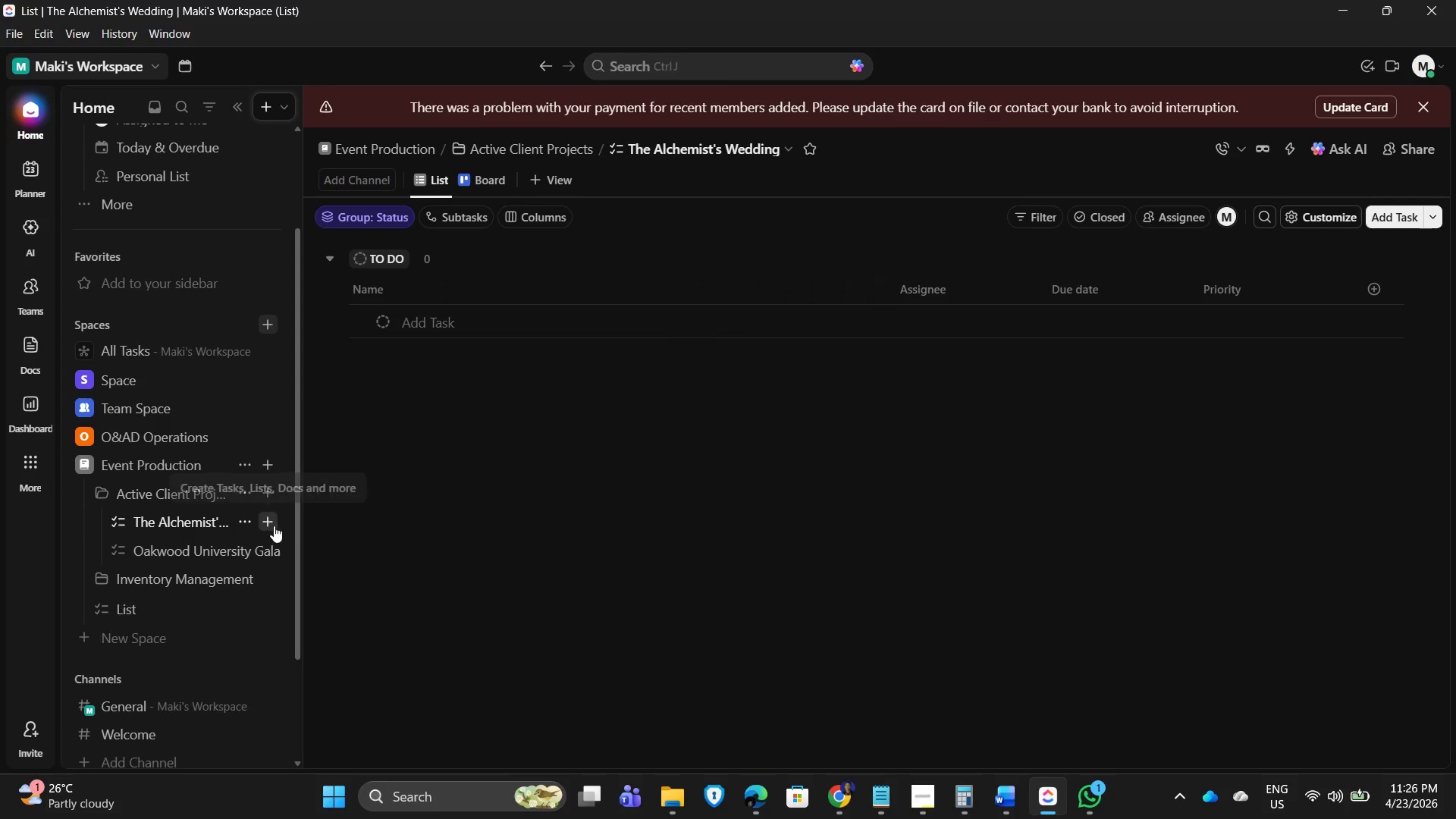 
left_click([269, 526])
 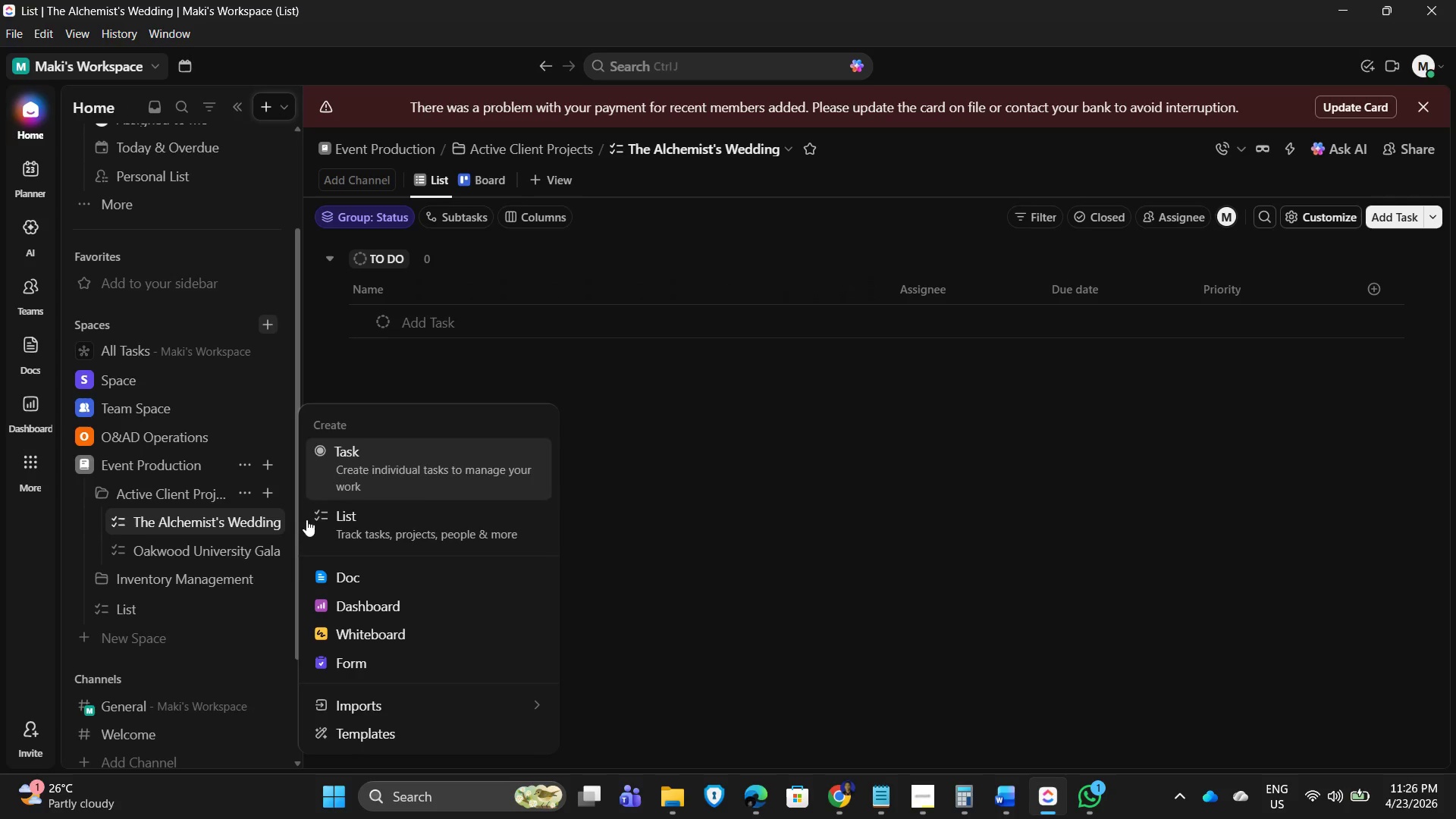 
left_click([262, 493])
 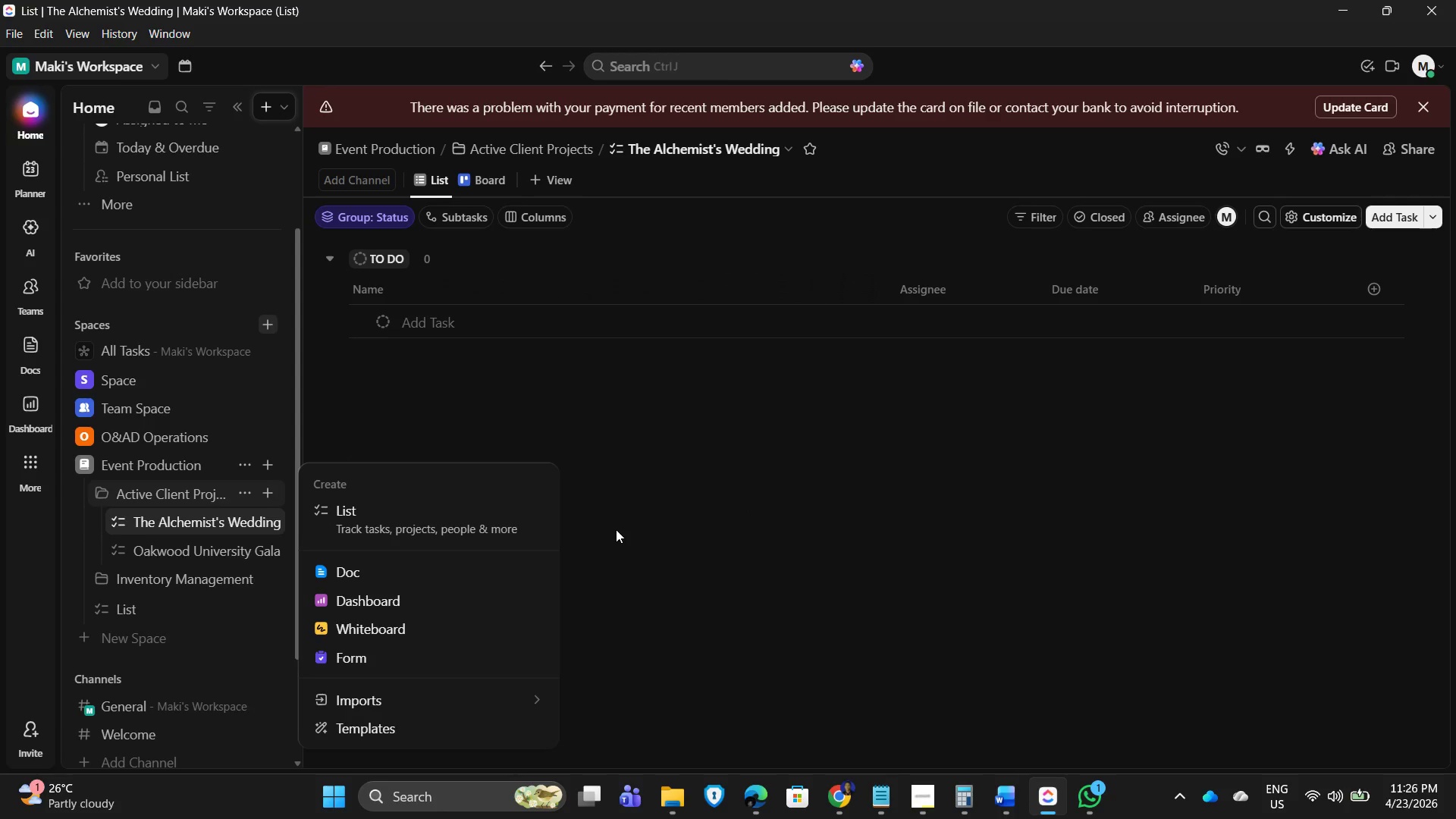 
left_click([707, 530])
 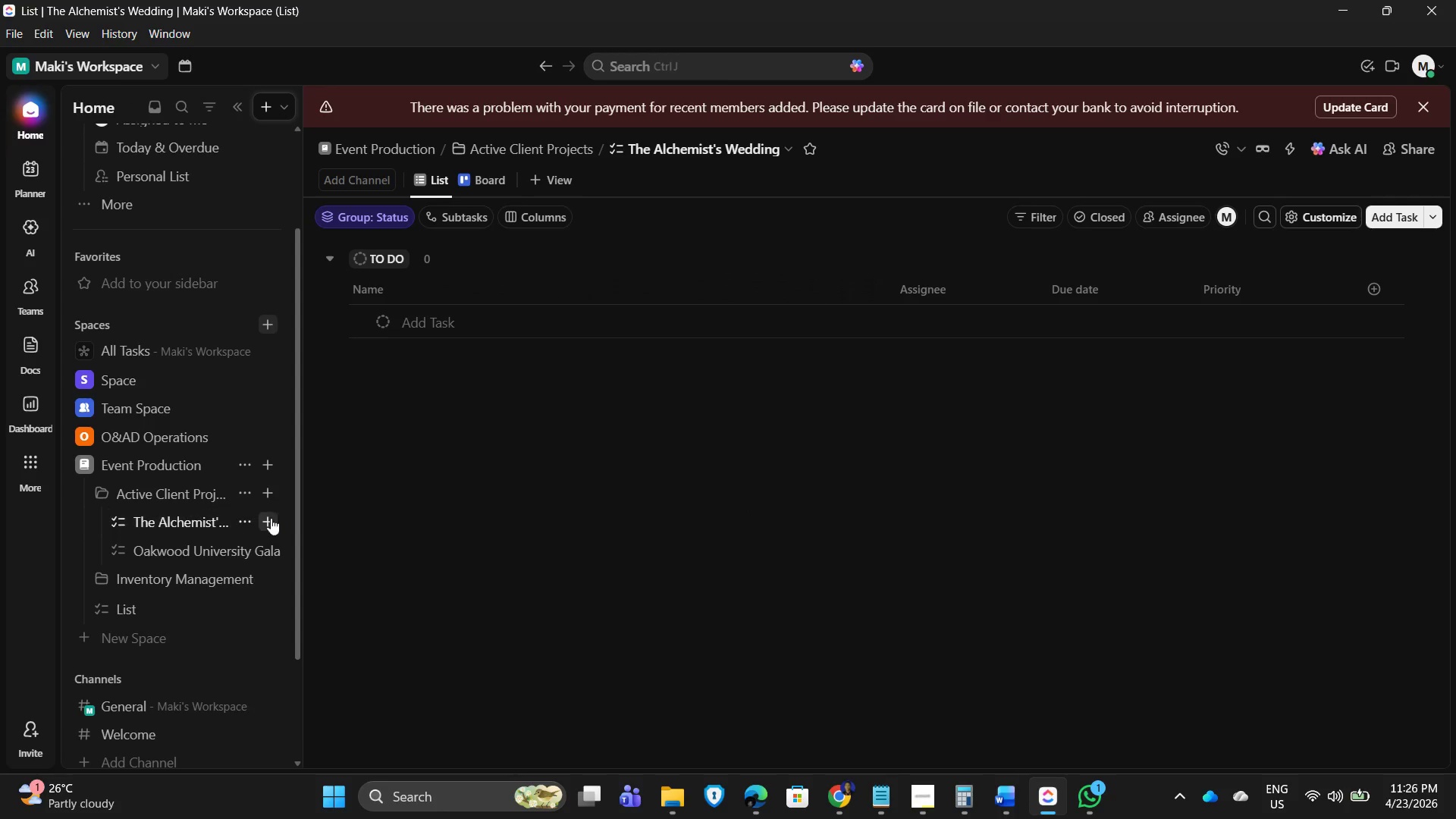 
left_click([269, 519])
 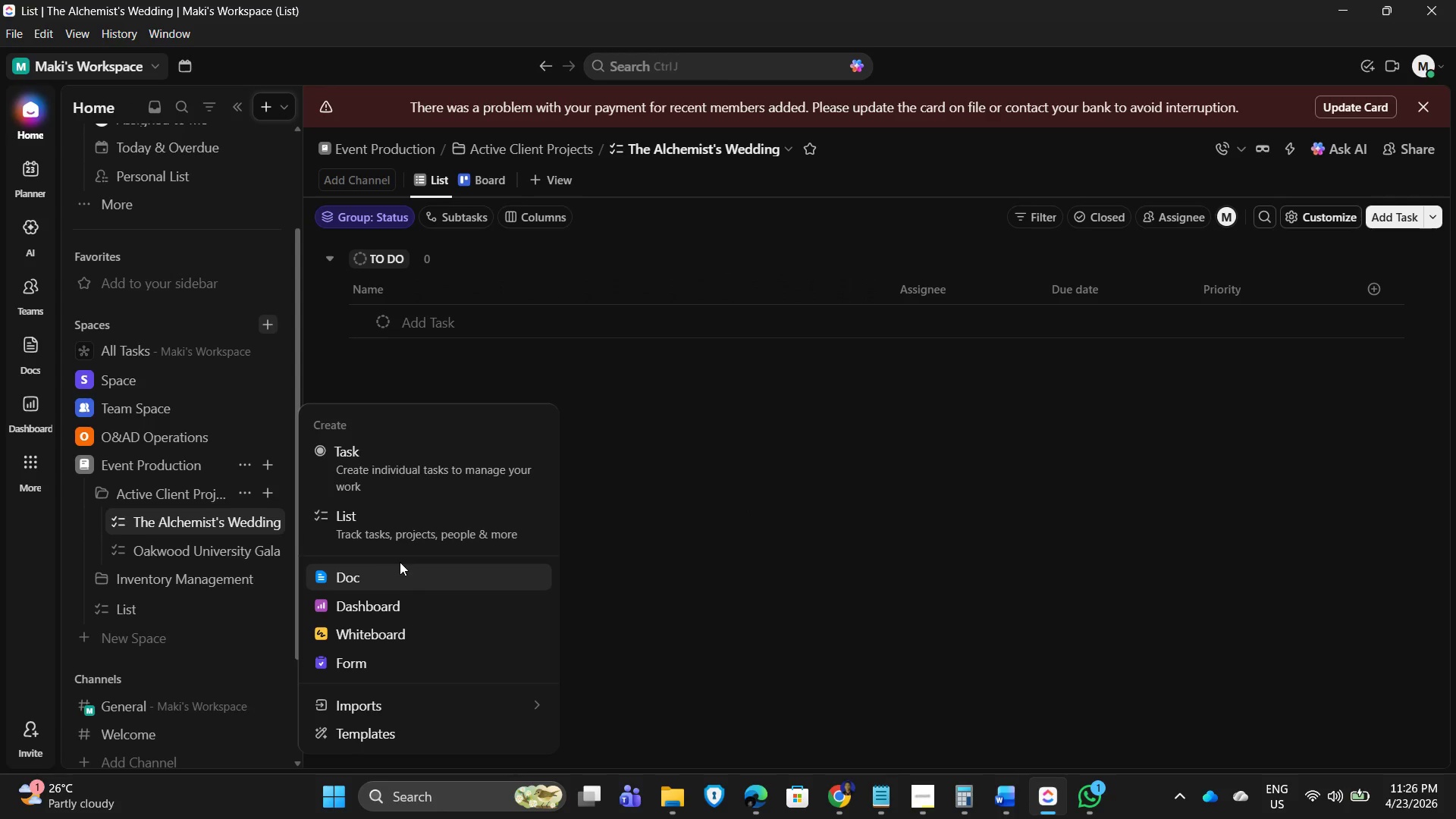 
left_click_drag(start_coordinate=[864, 554], to_coordinate=[858, 557])
 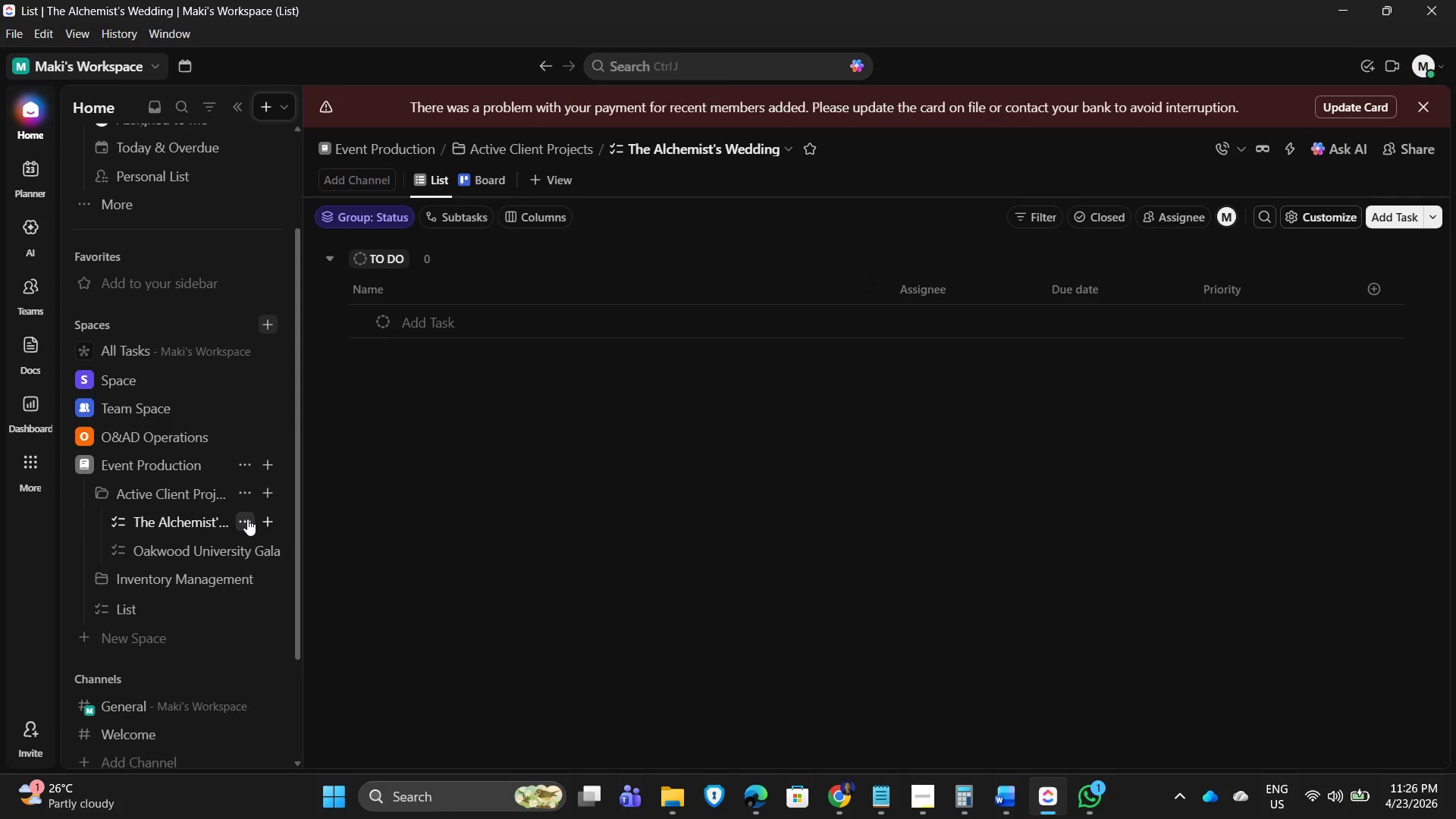 
left_click([247, 519])
 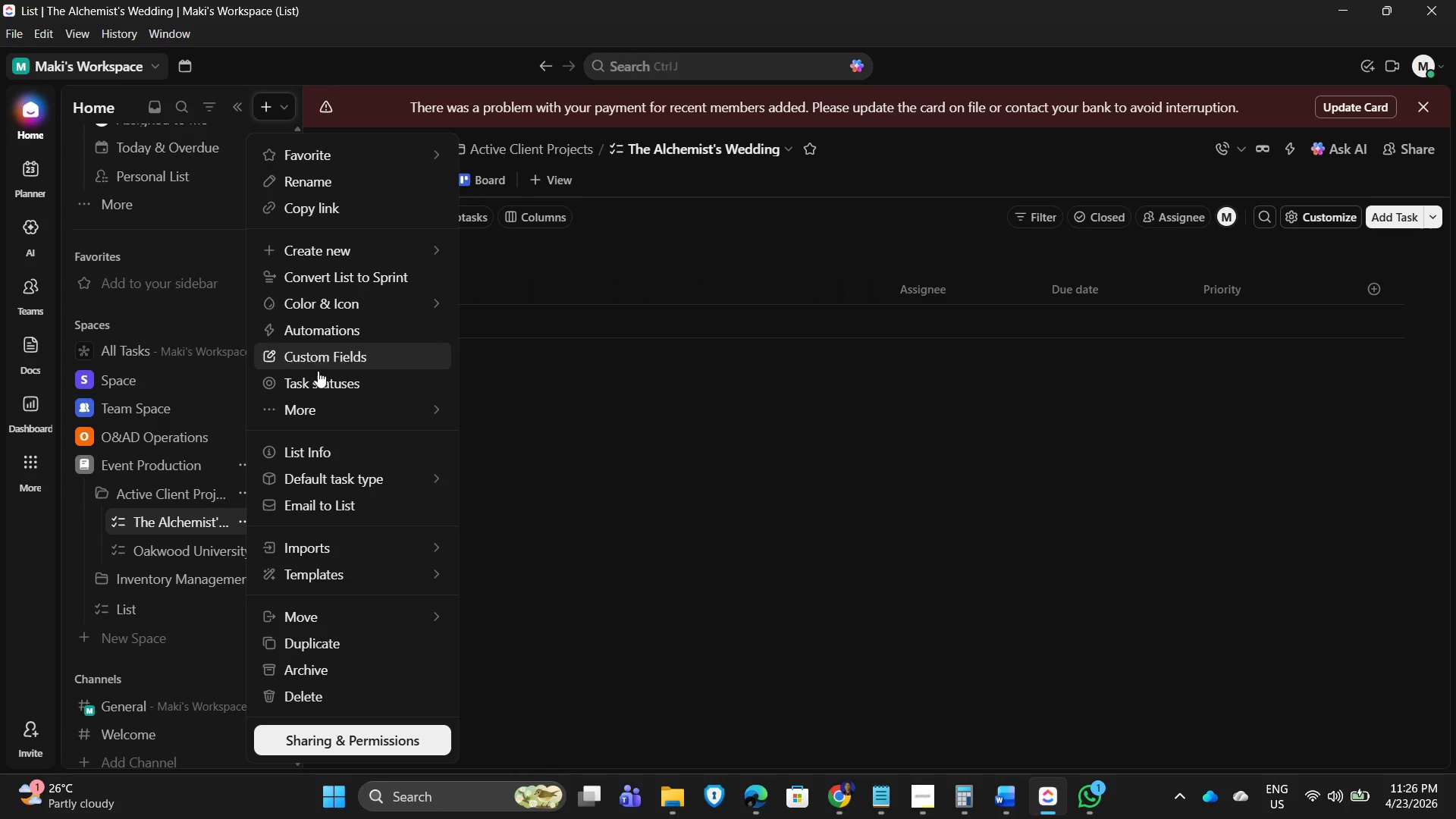 
left_click([321, 381])
 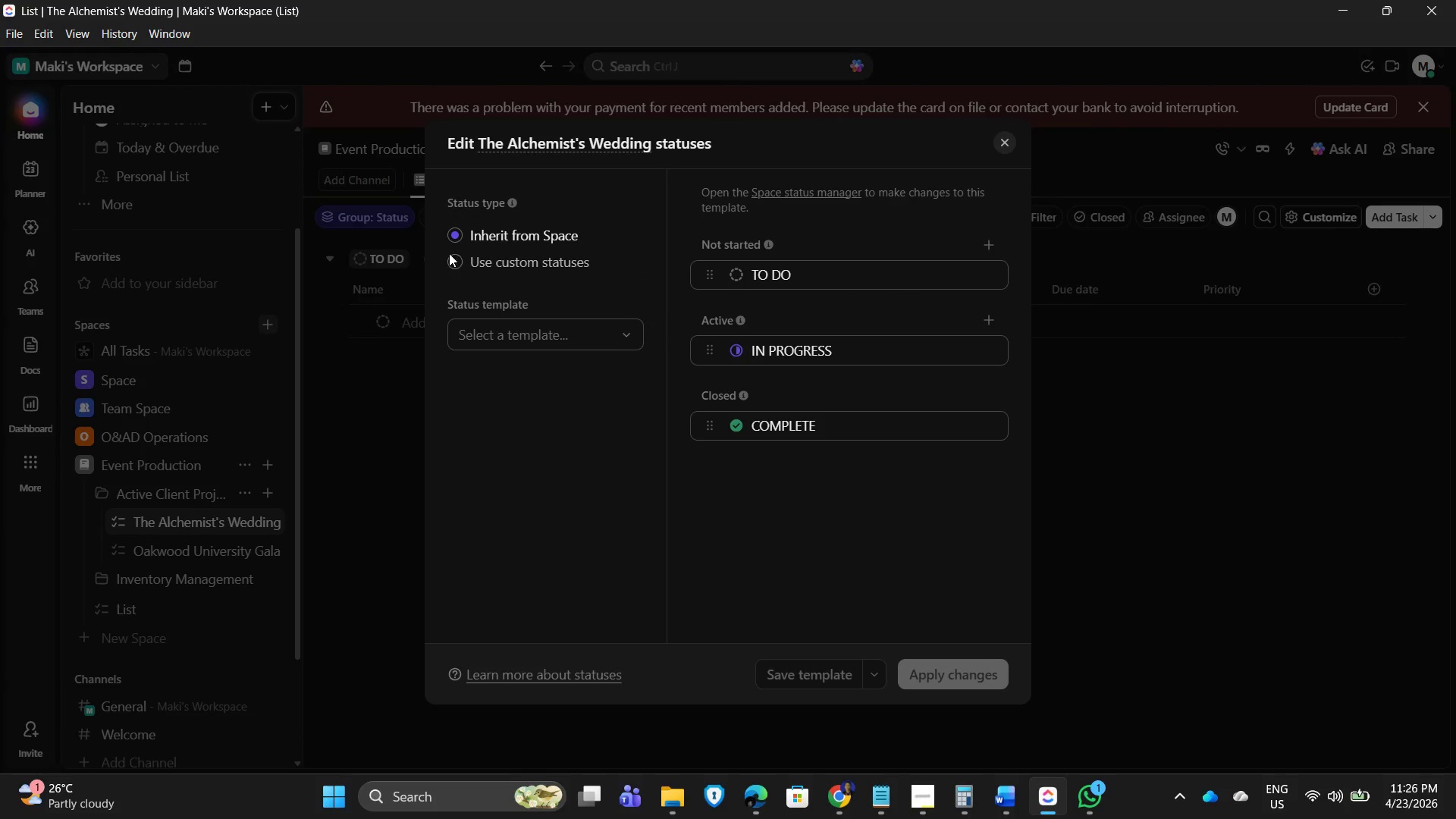 
left_click([451, 268])
 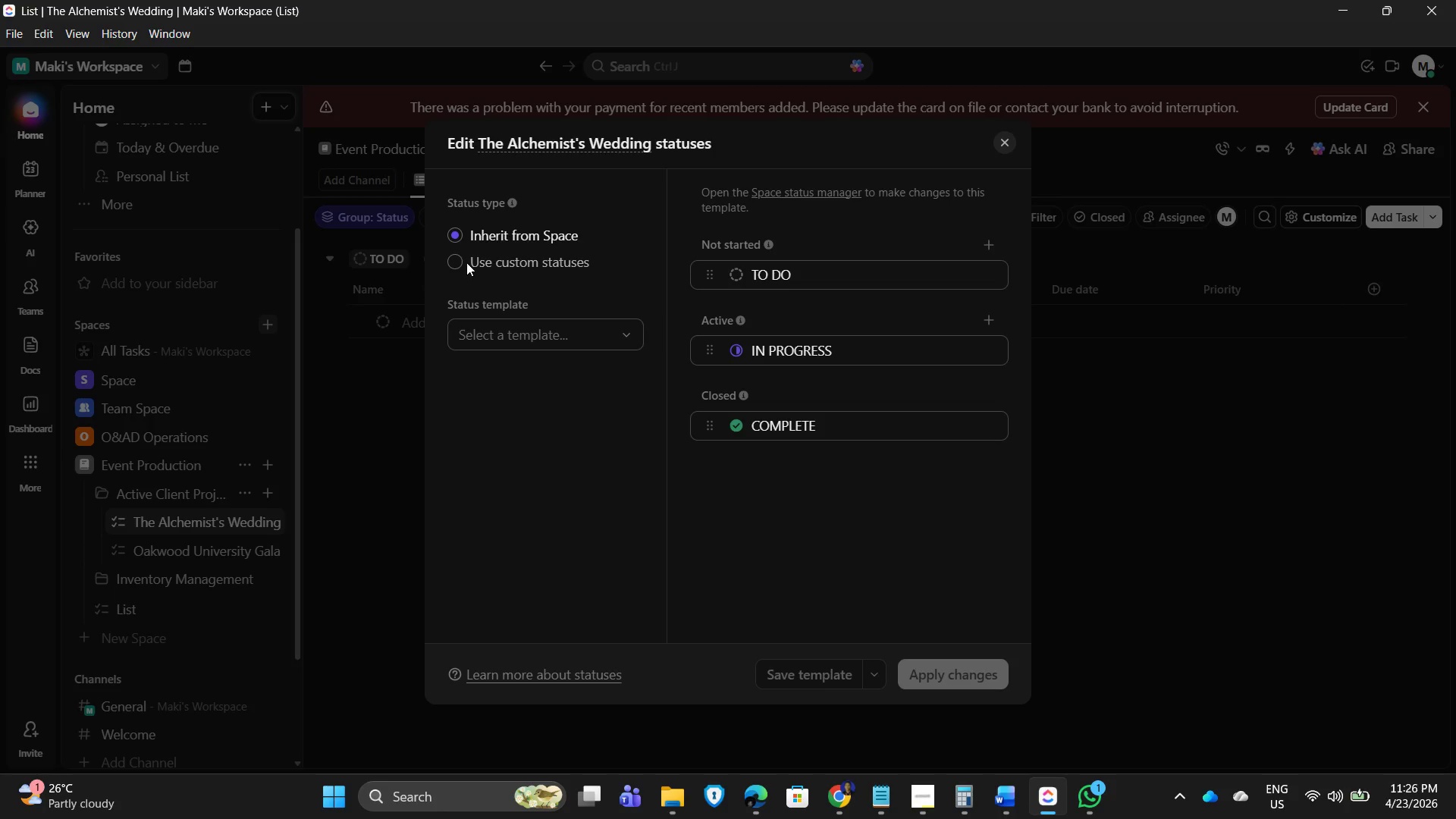 
left_click([456, 259])
 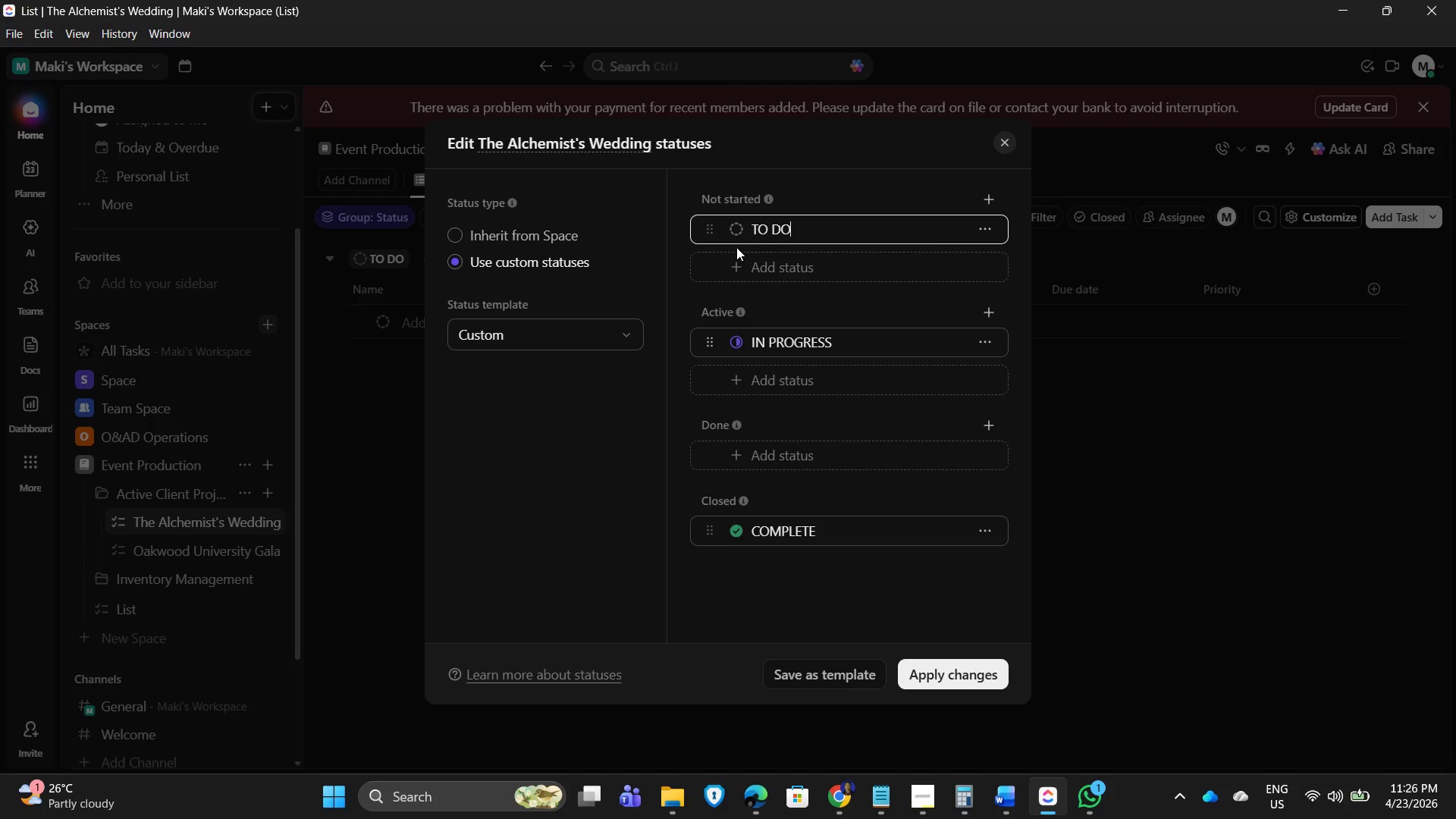 
wait(6.95)
 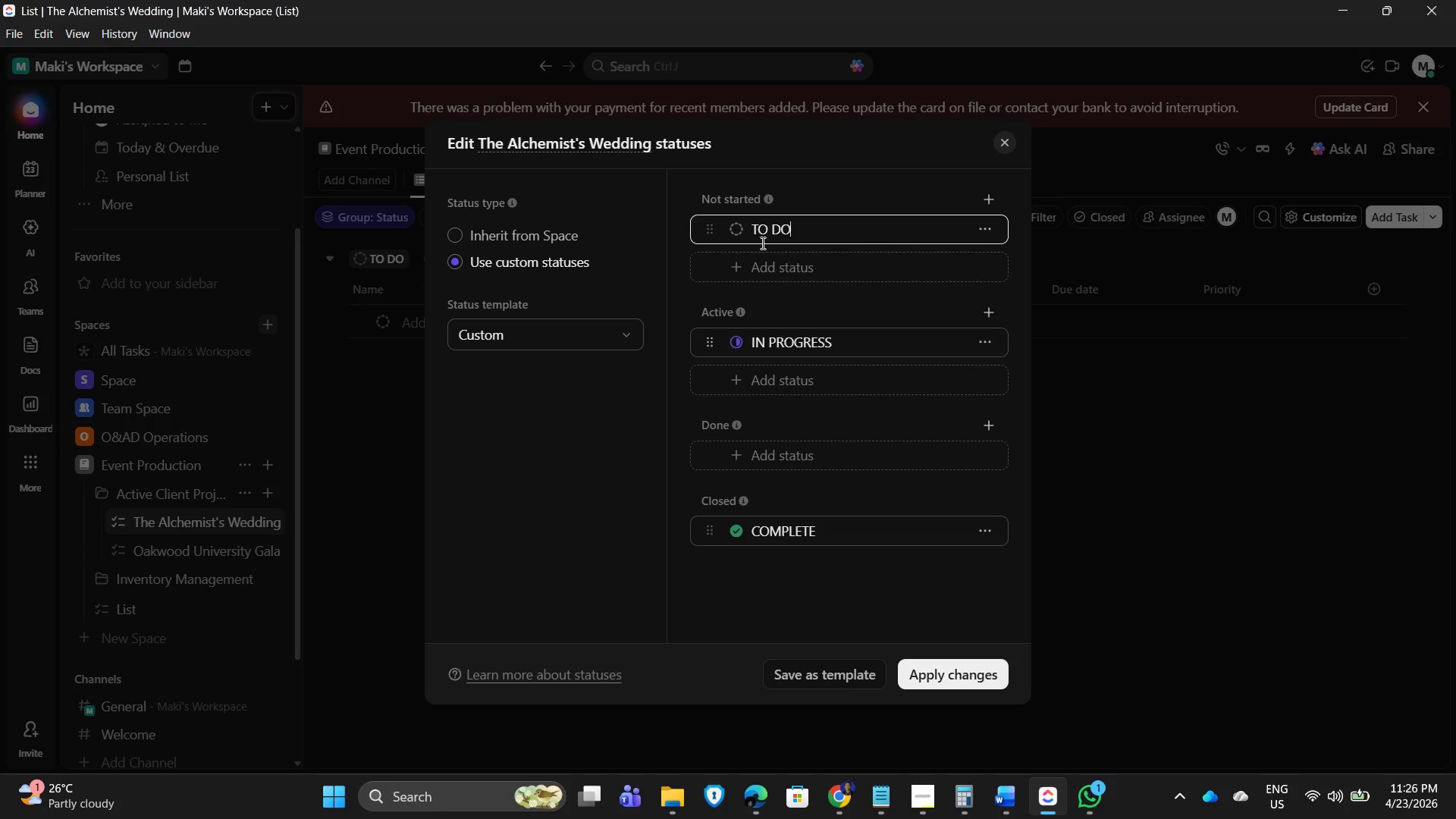 
left_click_drag(start_coordinate=[815, 220], to_coordinate=[749, 222])
 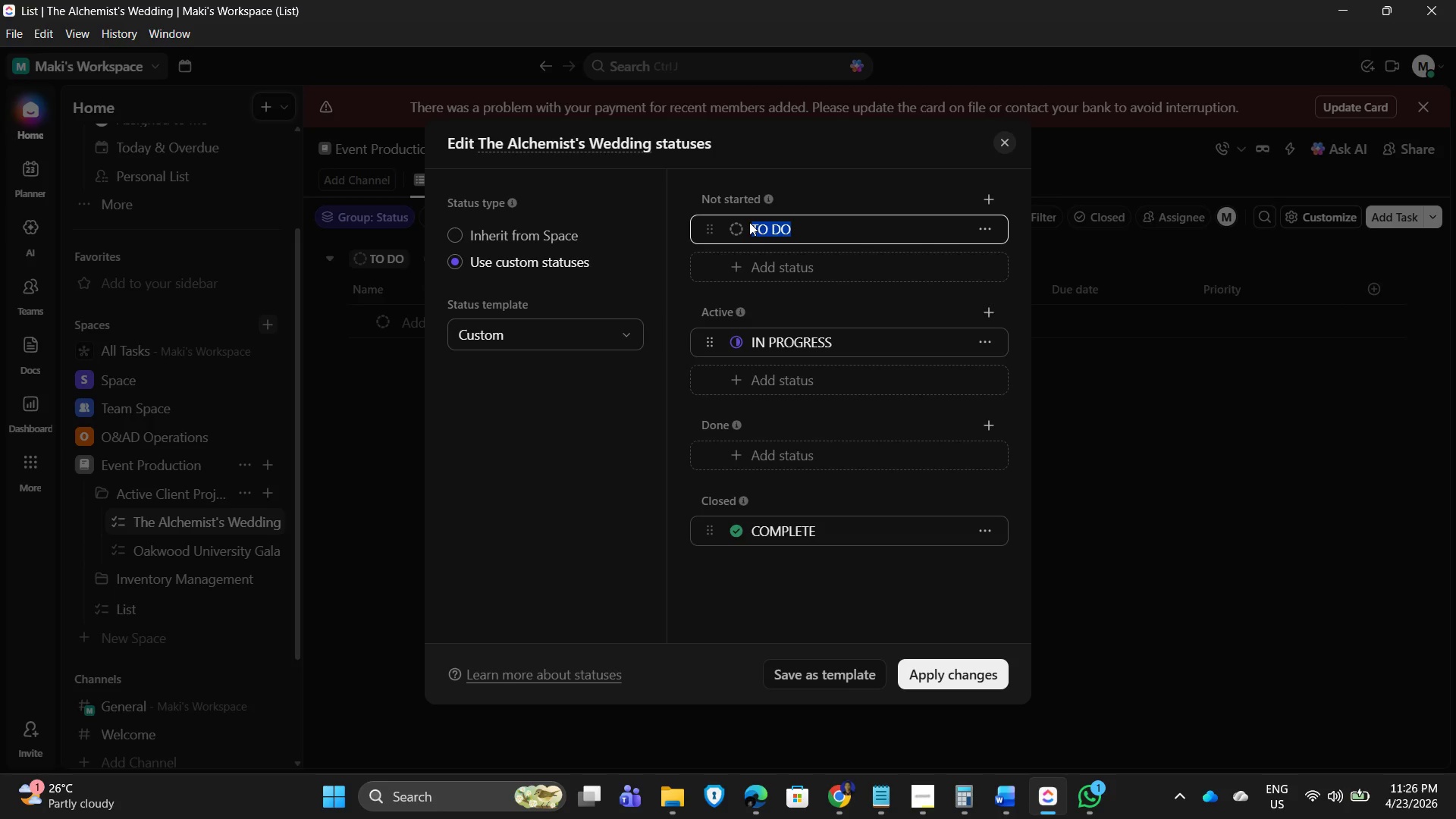 
hold_key(key=ShiftRight, duration=0.36)
 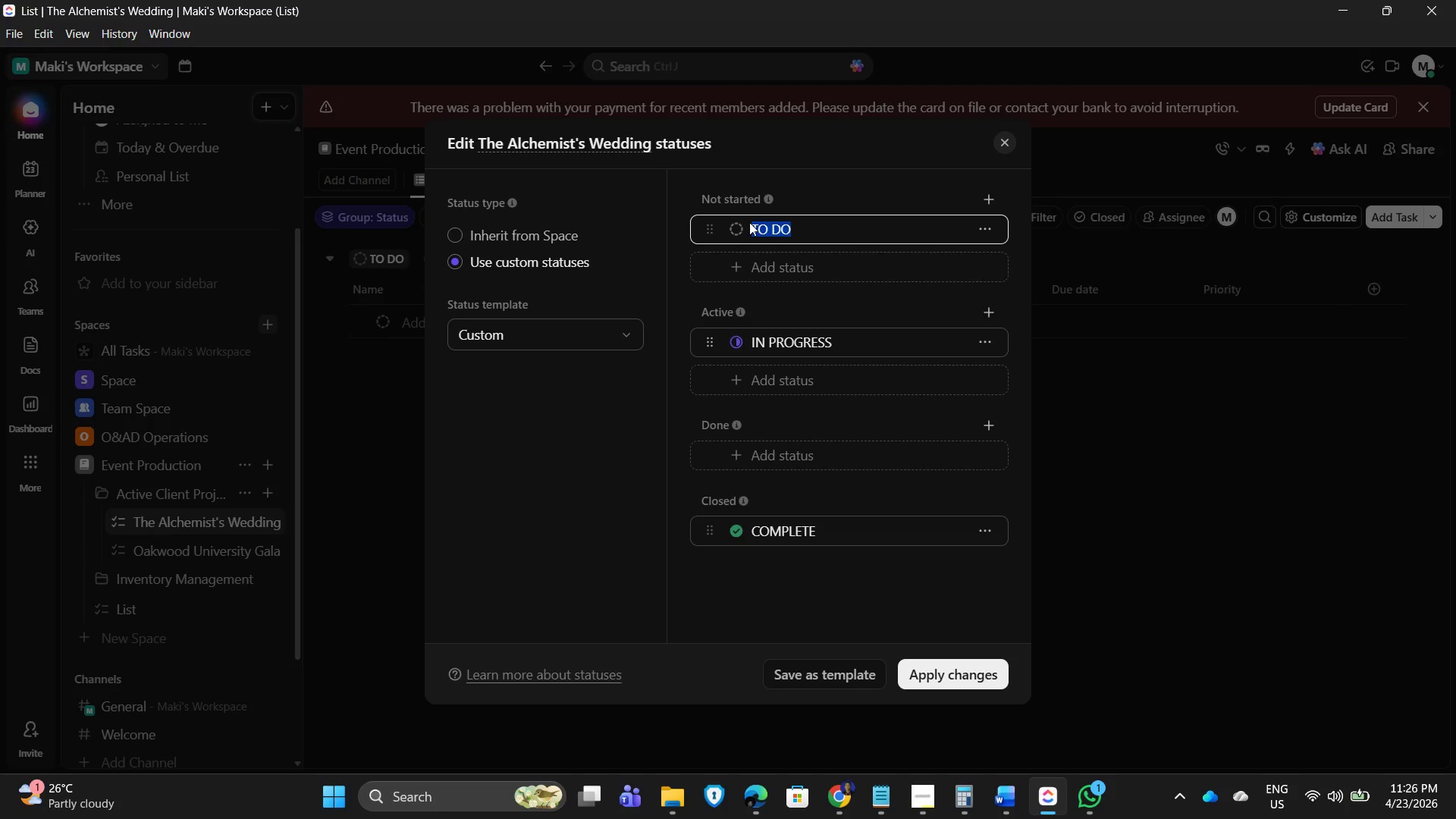 
type(inquiry)
 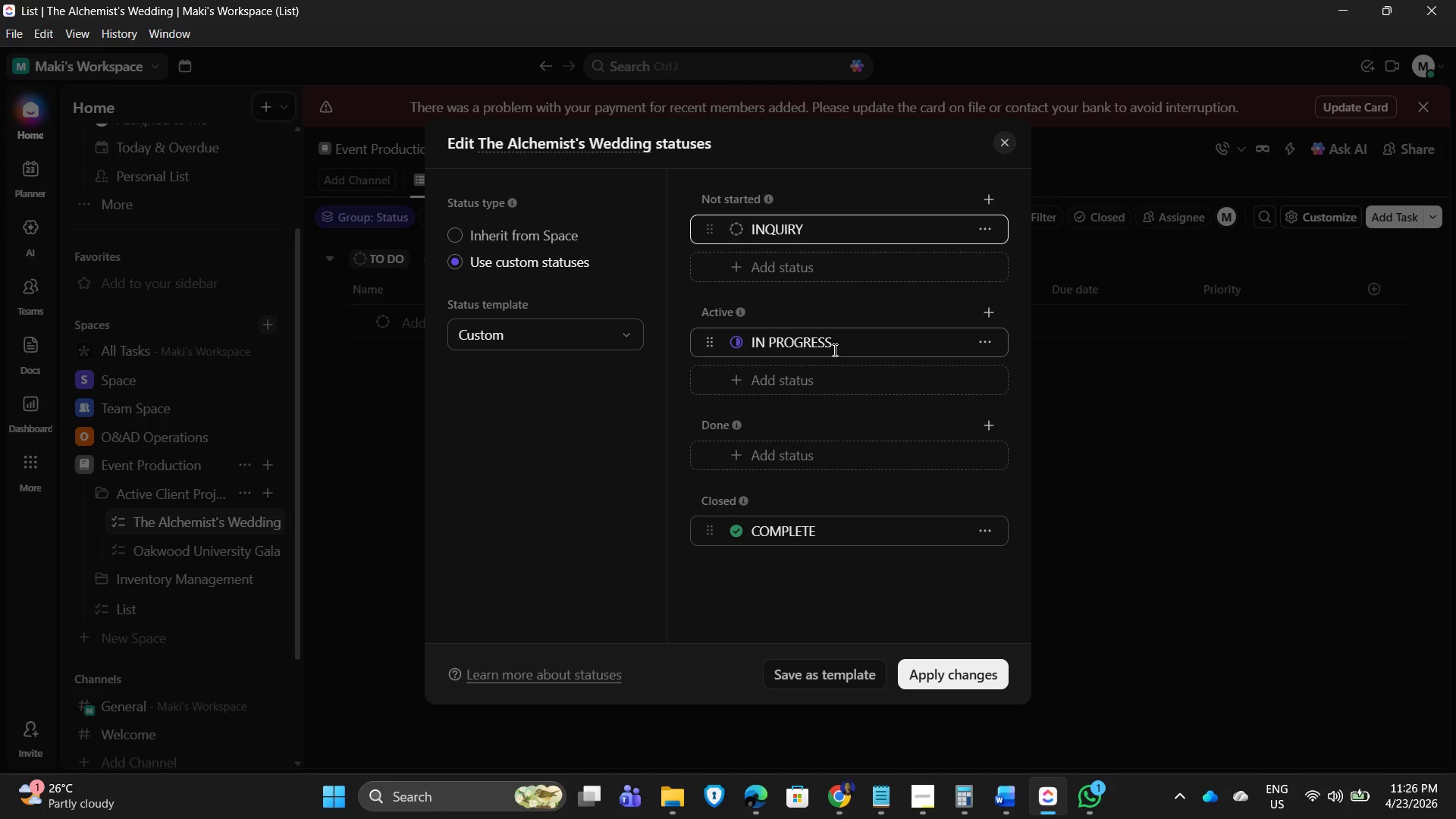 
left_click([852, 337])
 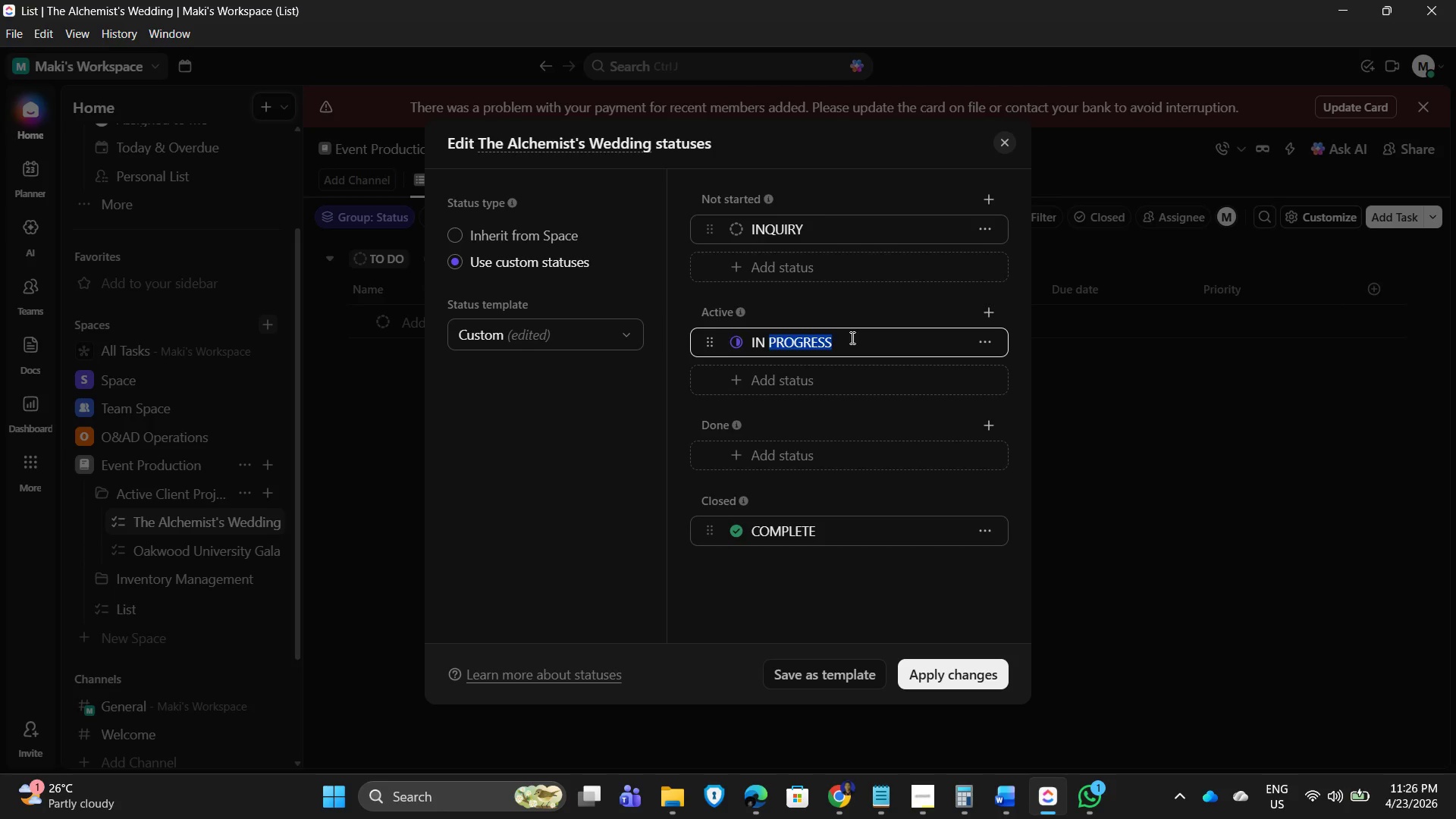 
left_click_drag(start_coordinate=[852, 337], to_coordinate=[748, 341])
 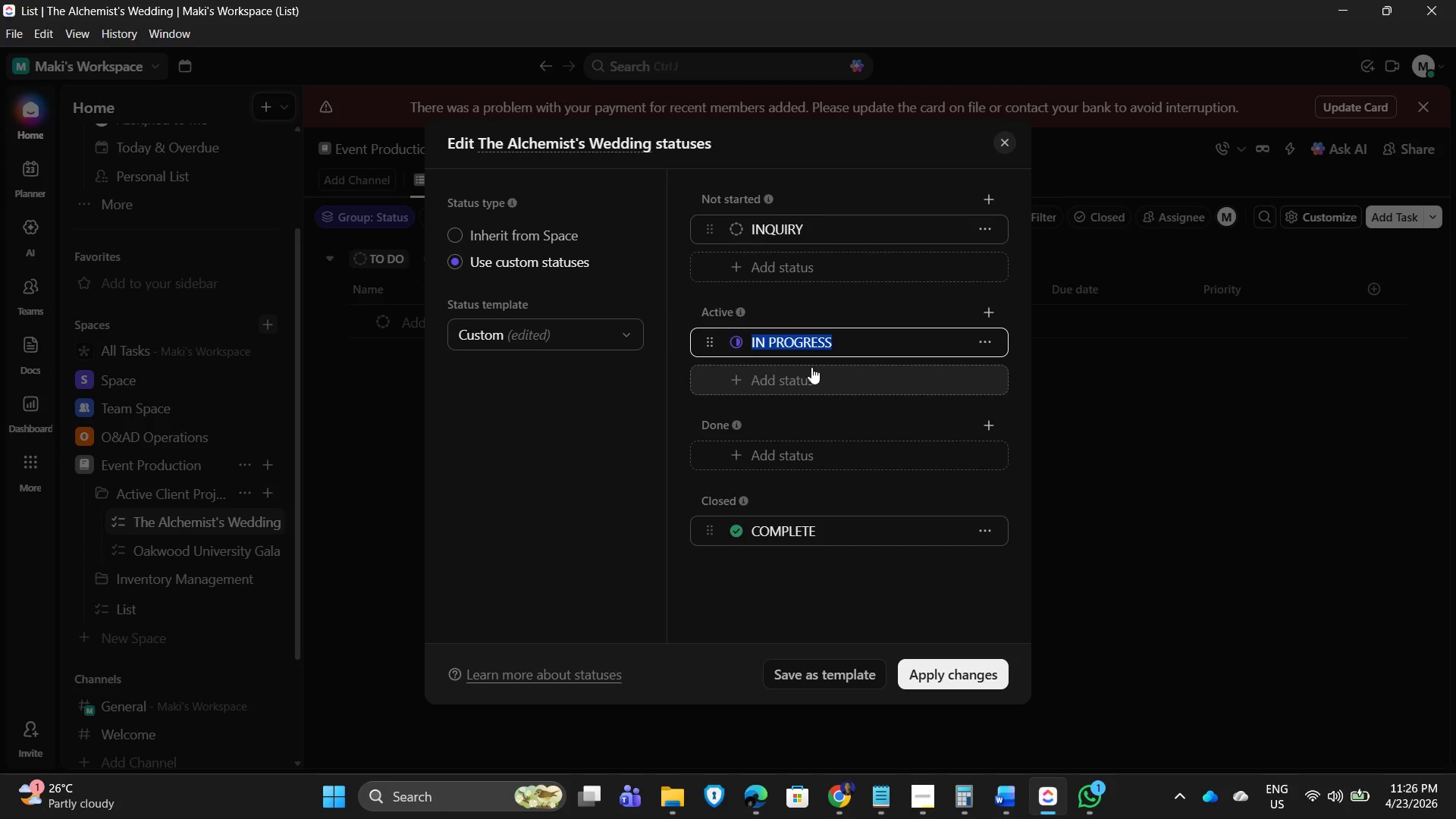 
type(curation)
 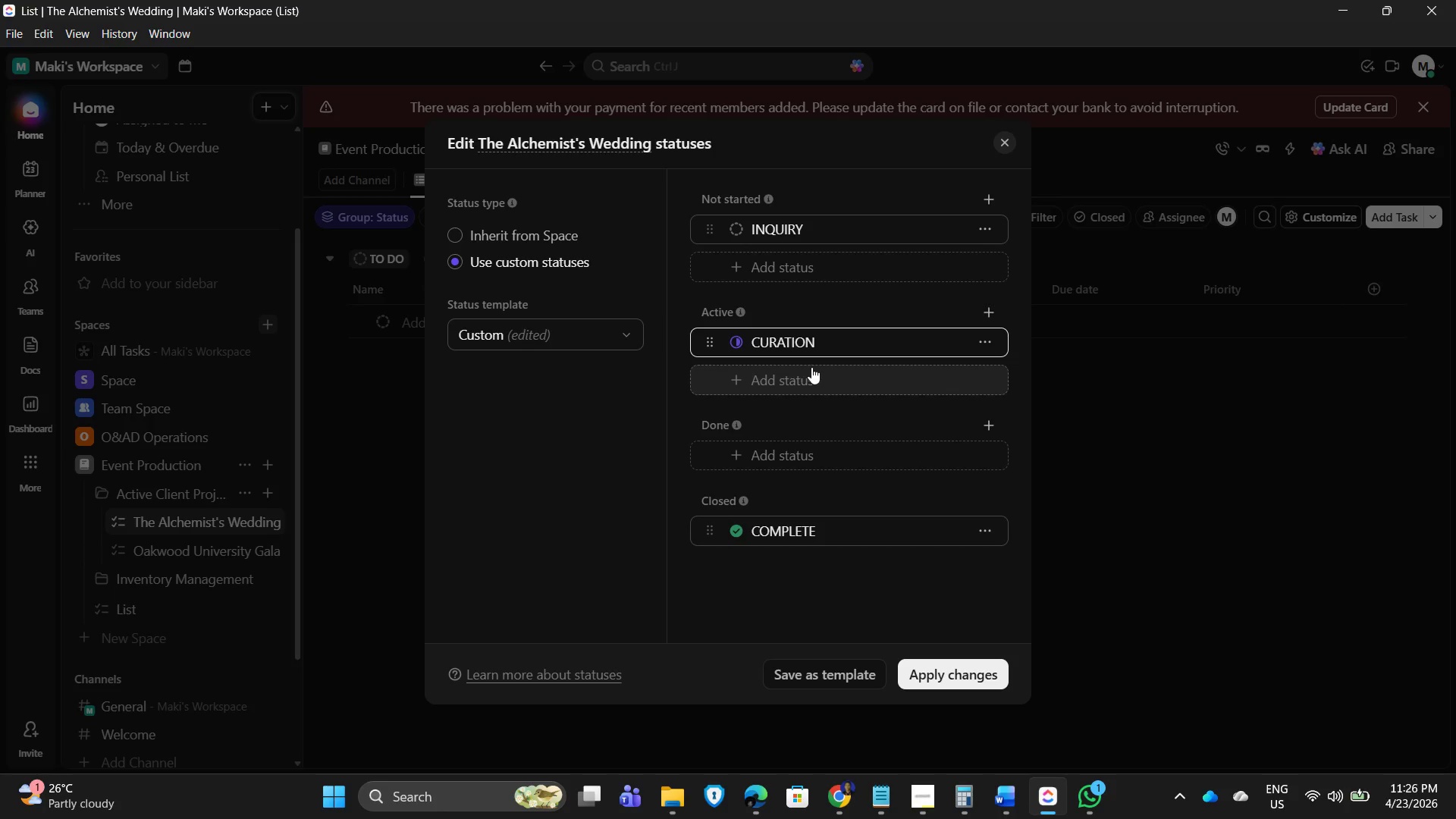 
key(Enter)
 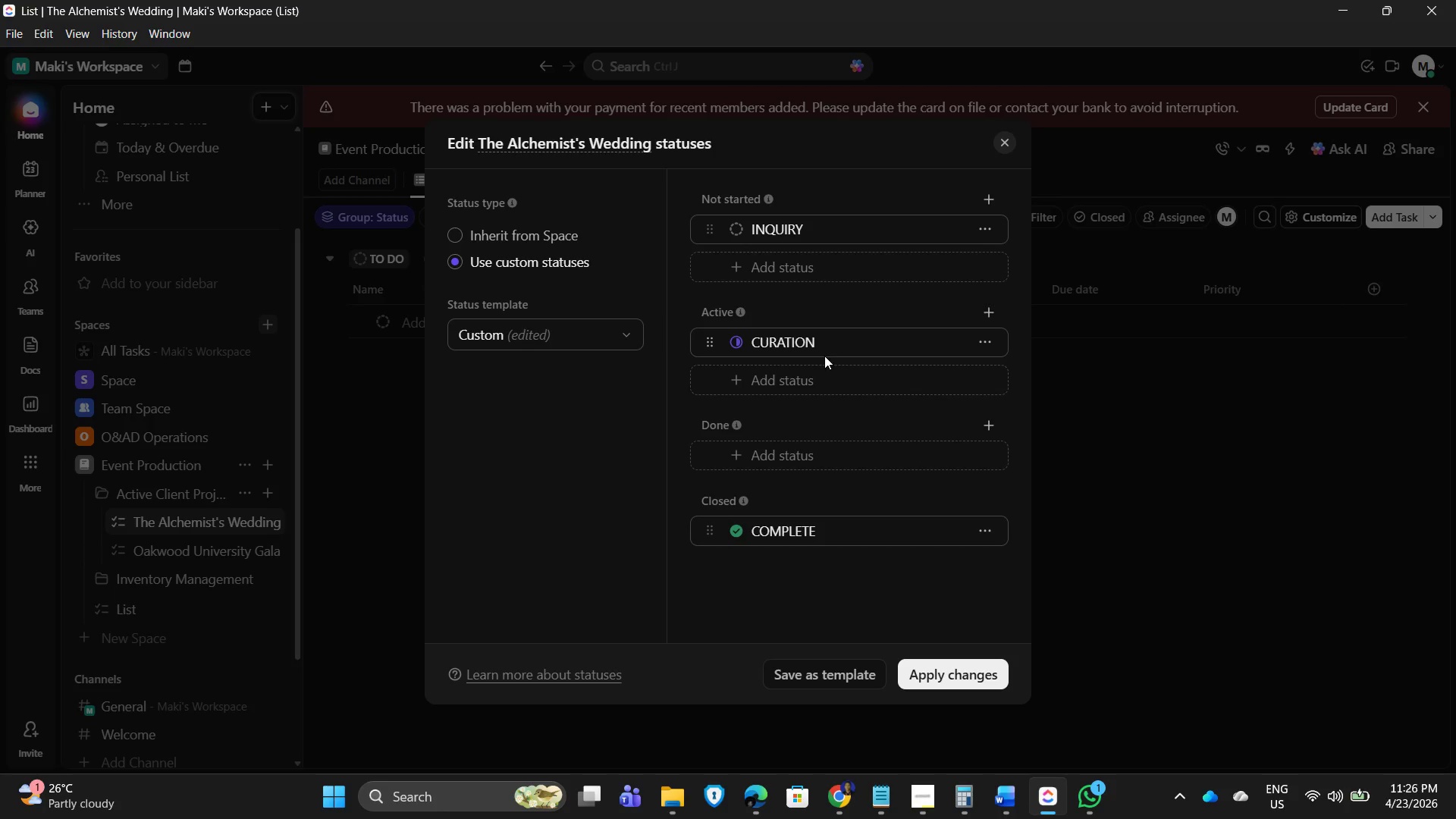 
left_click([827, 366])
 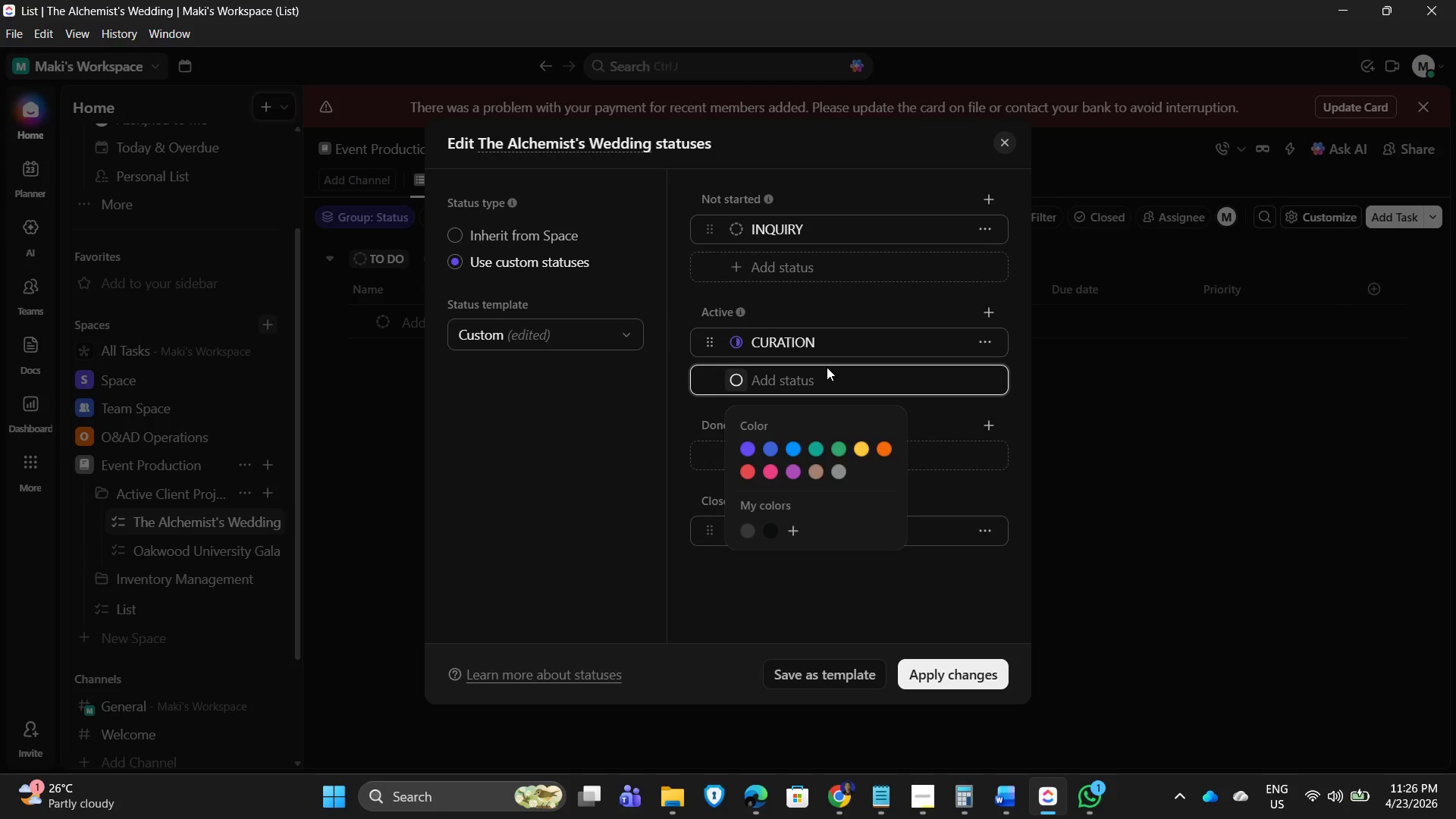 
type(inventory securd)
 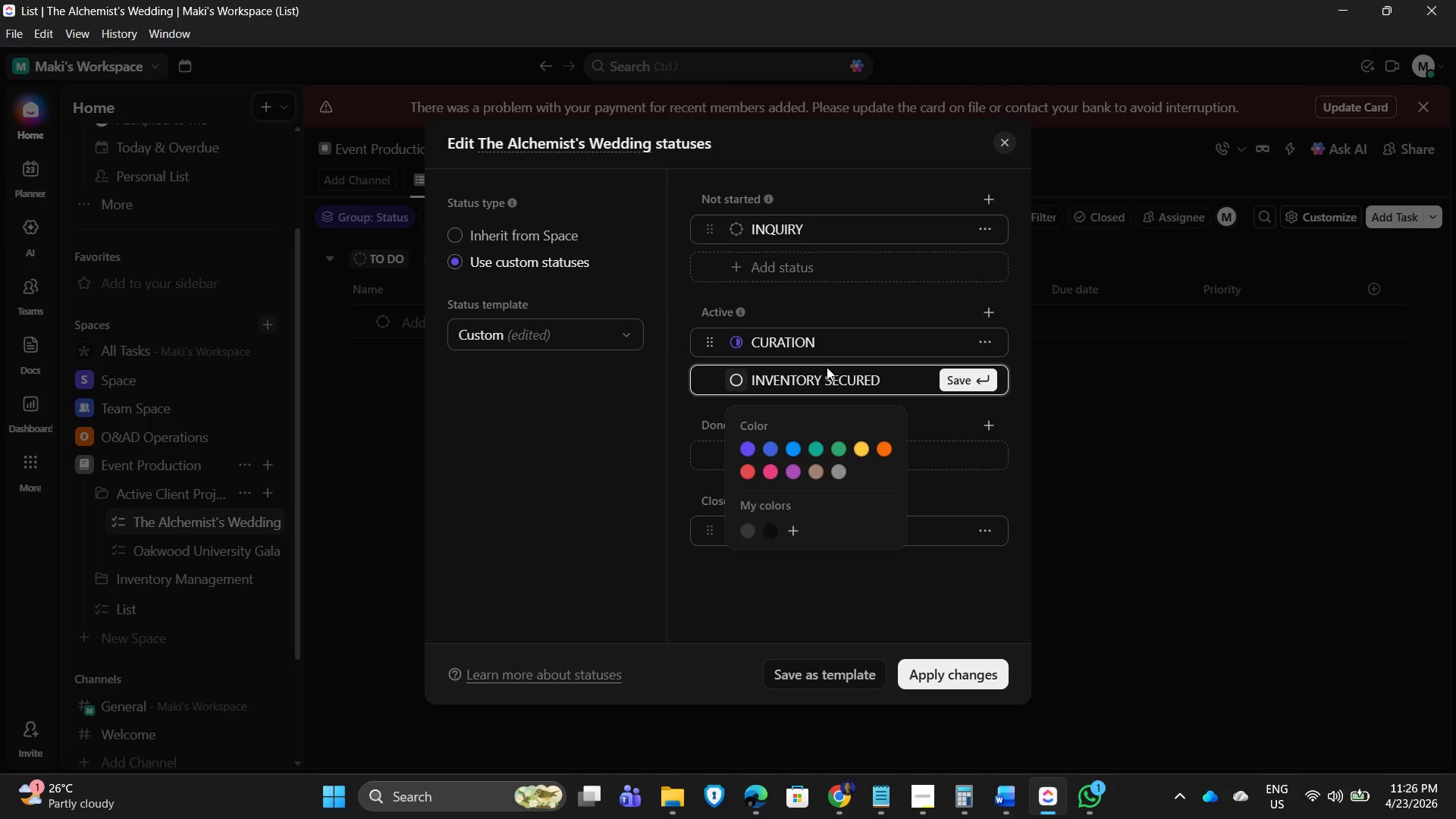 
hold_key(key=E, duration=0.42)
 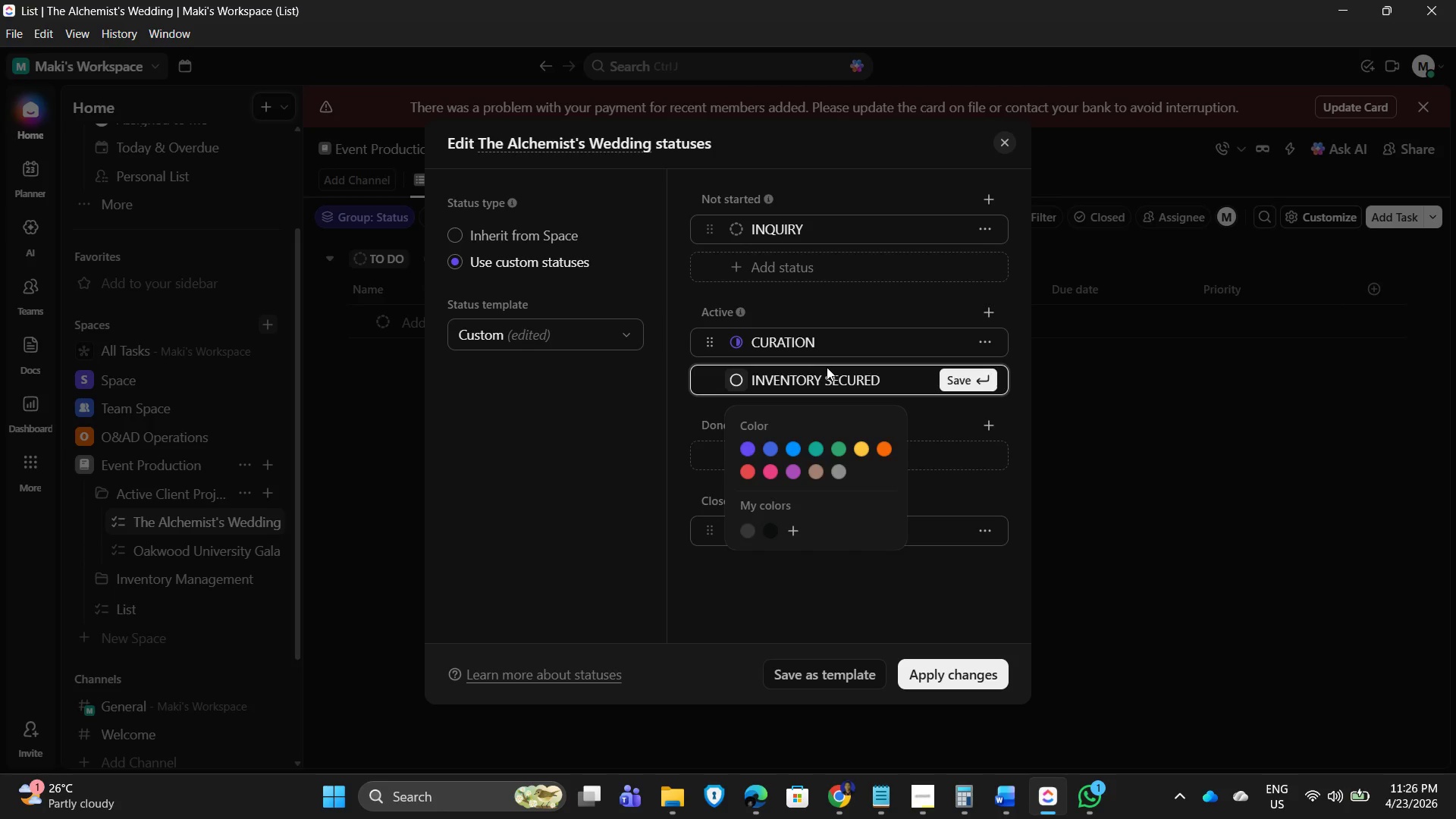 
key(Enter)
 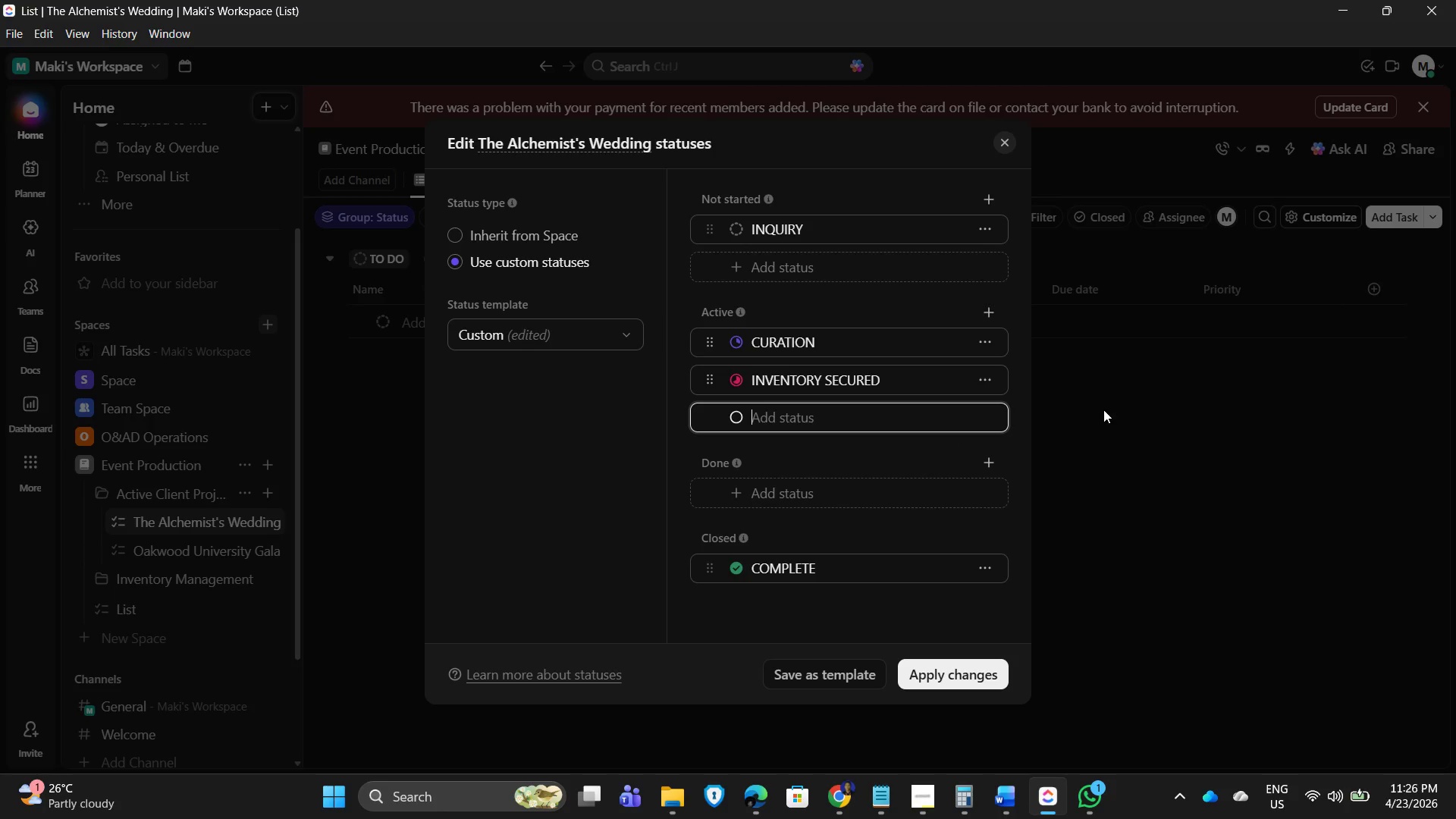 
type(on-s)
 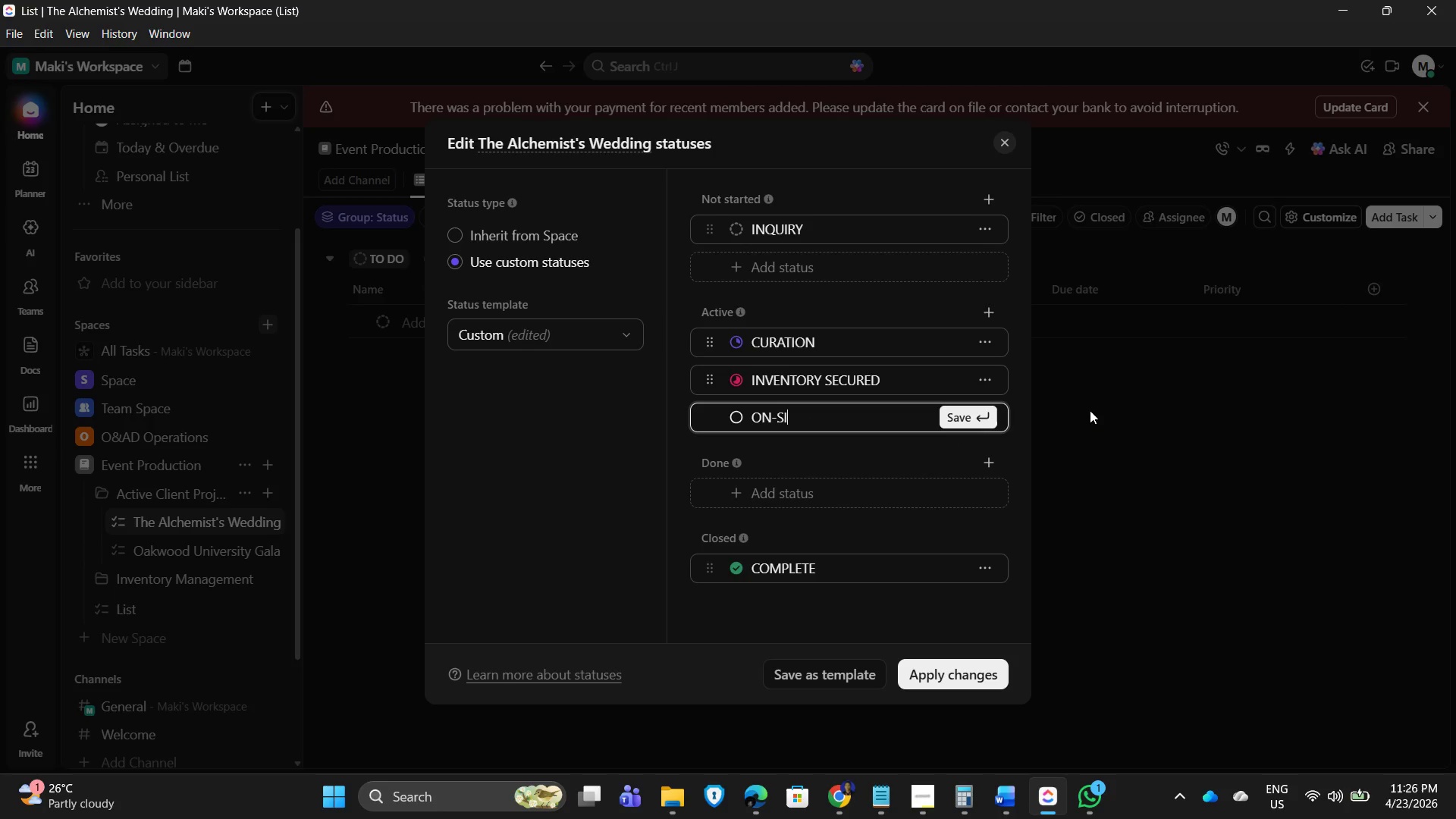 
type(ite setup)
 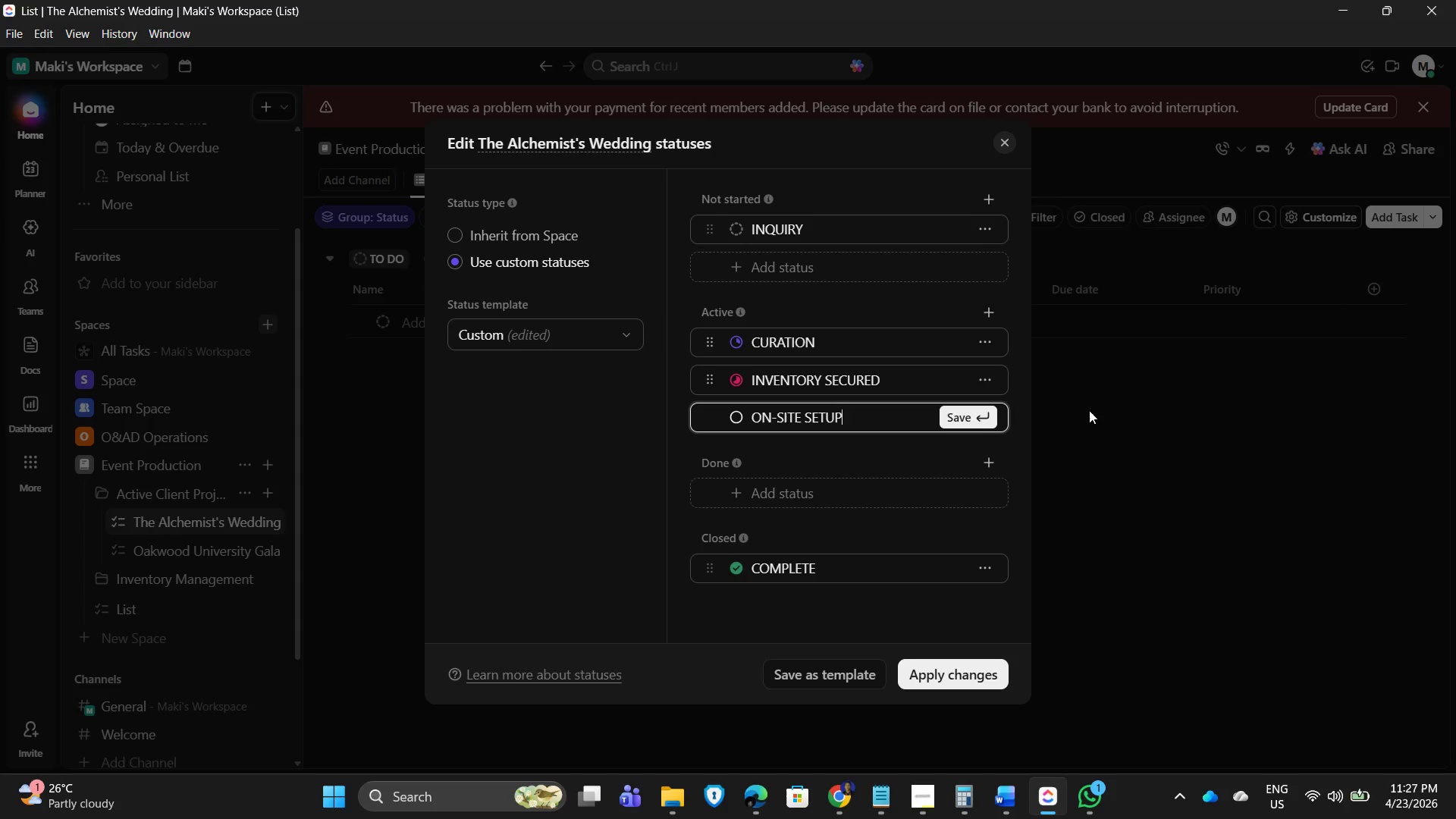 
key(Enter)
 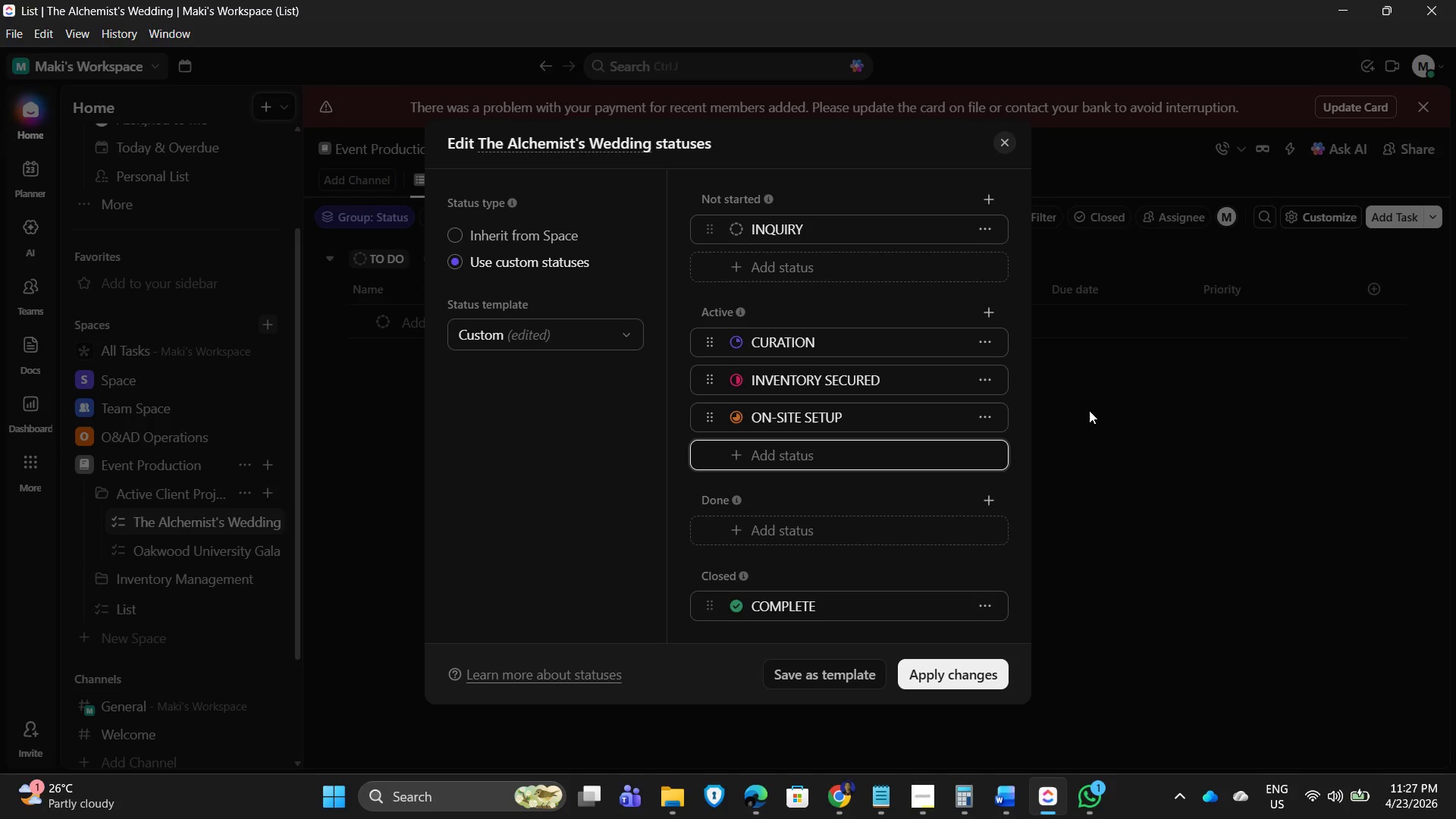 
type(post-event recovery)
 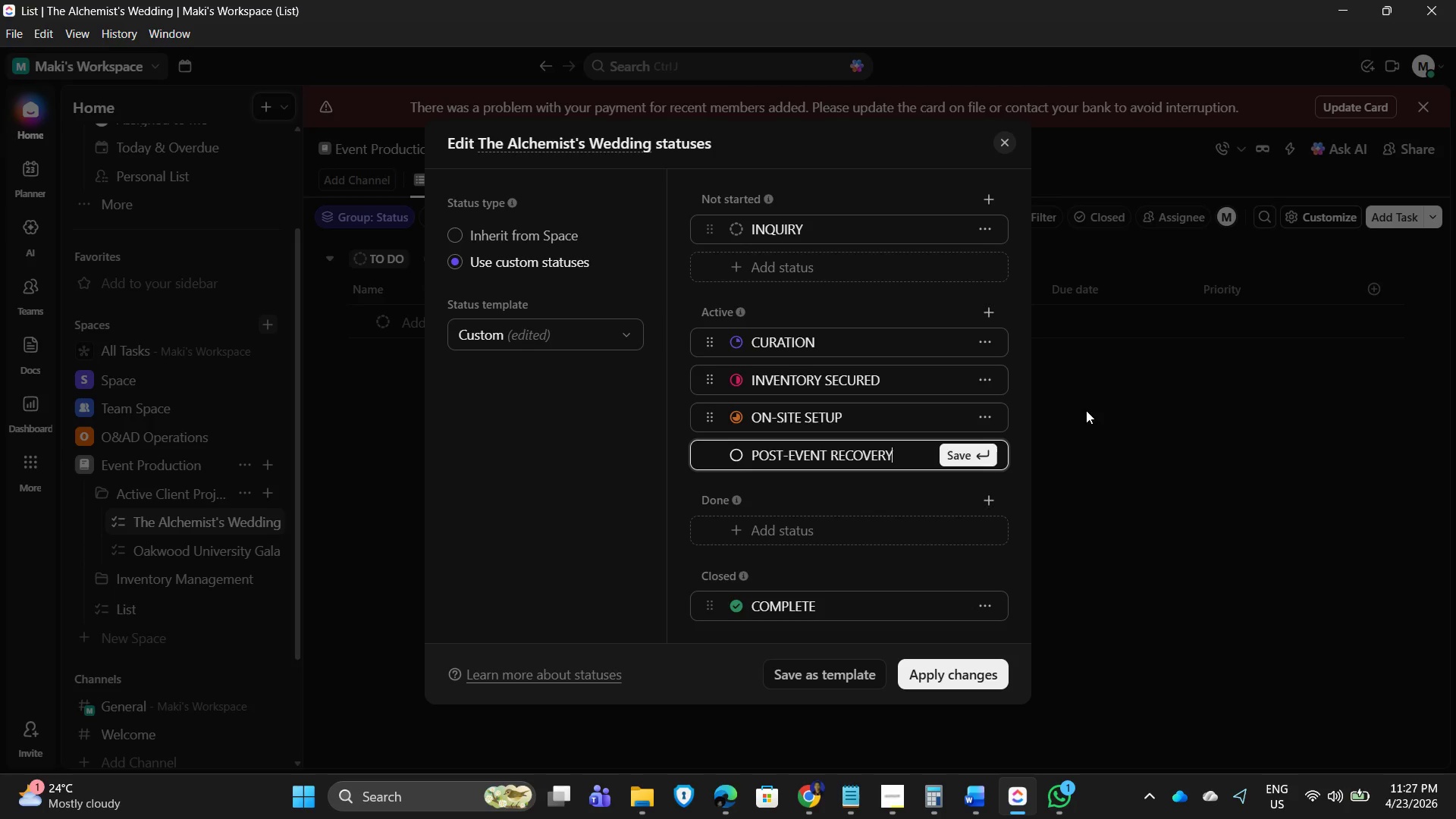 
left_click([880, 460])
 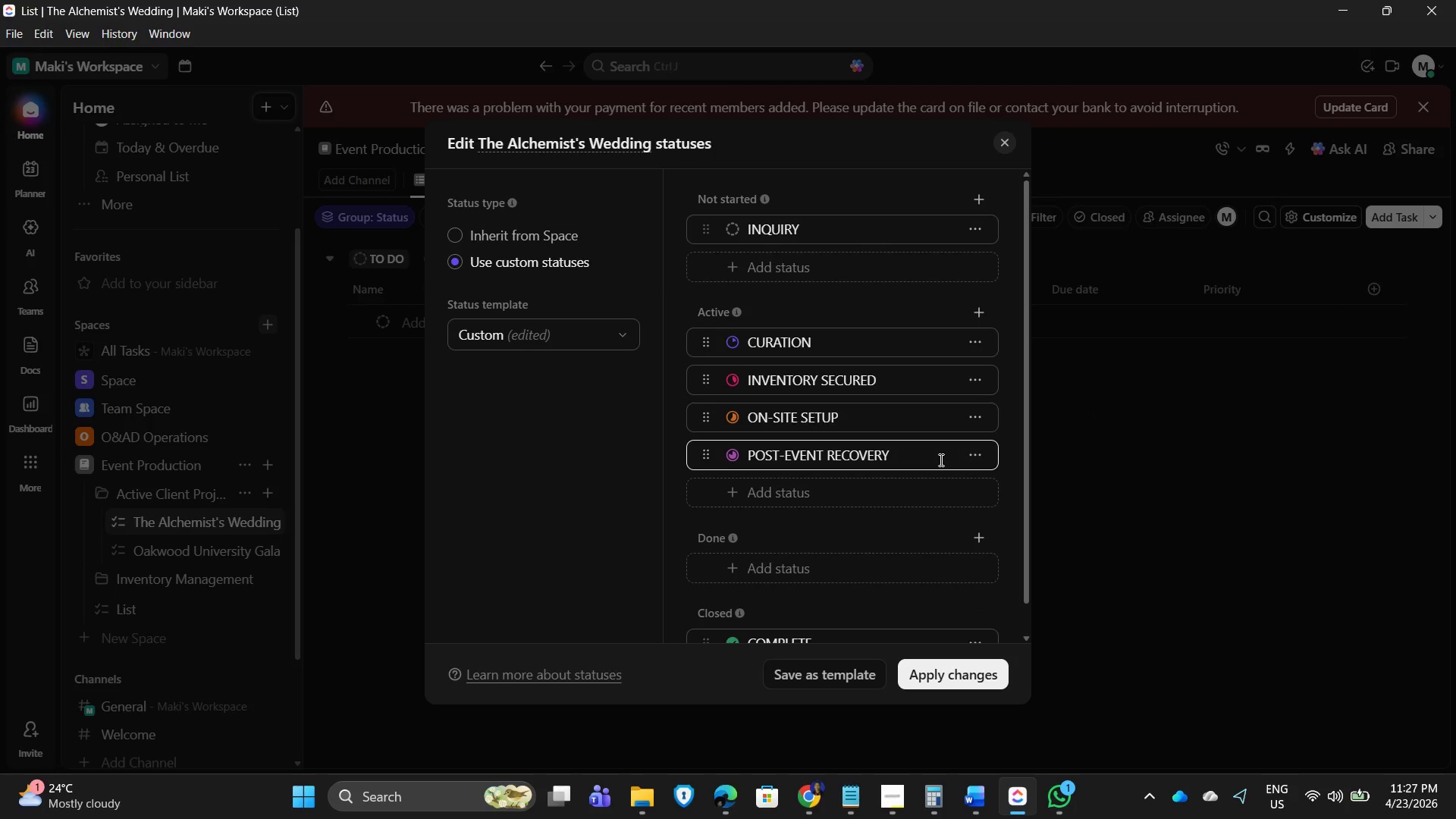 
left_click_drag(start_coordinate=[921, 457], to_coordinate=[740, 450])
 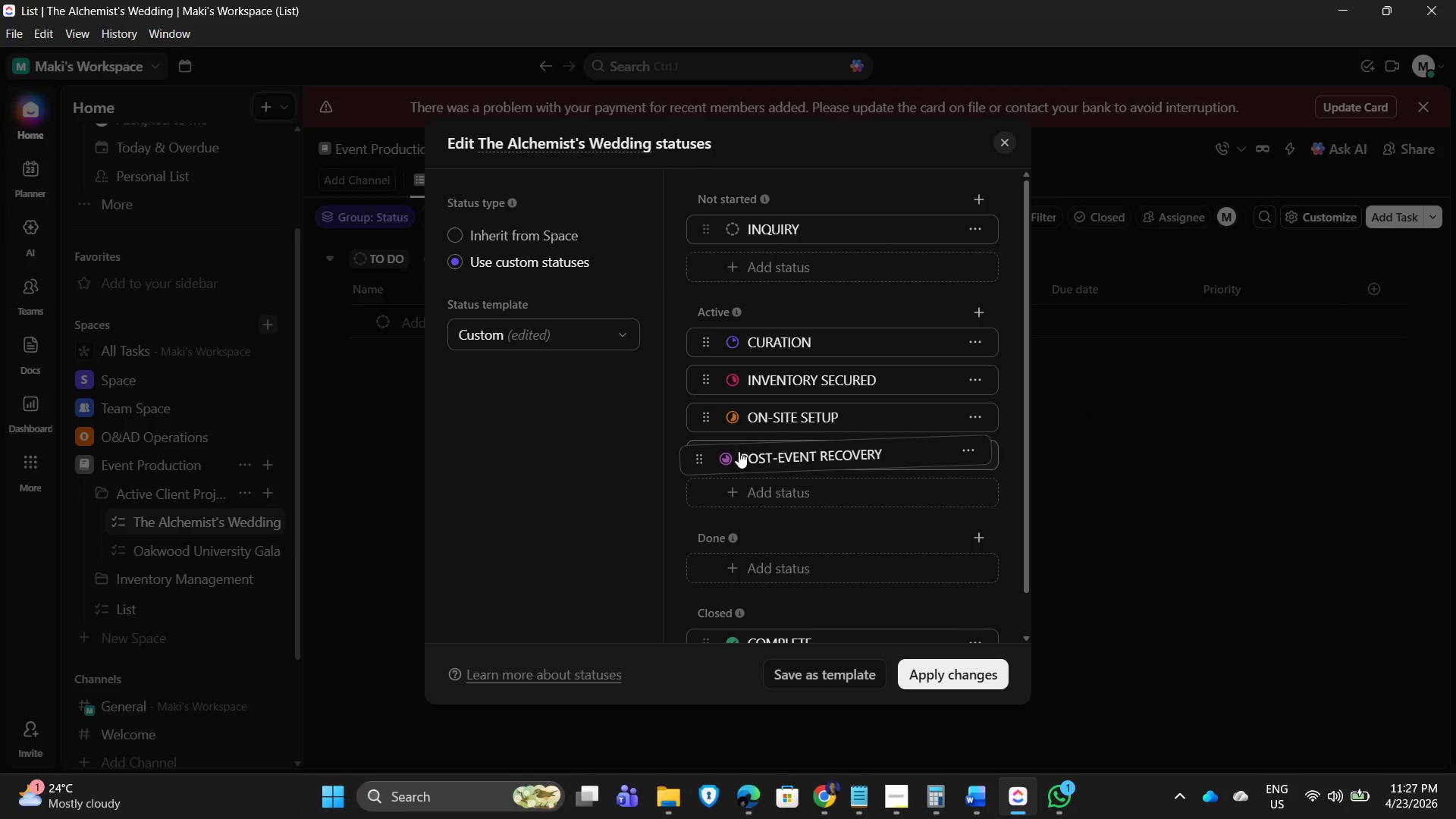 
key(Control+ControlLeft)
 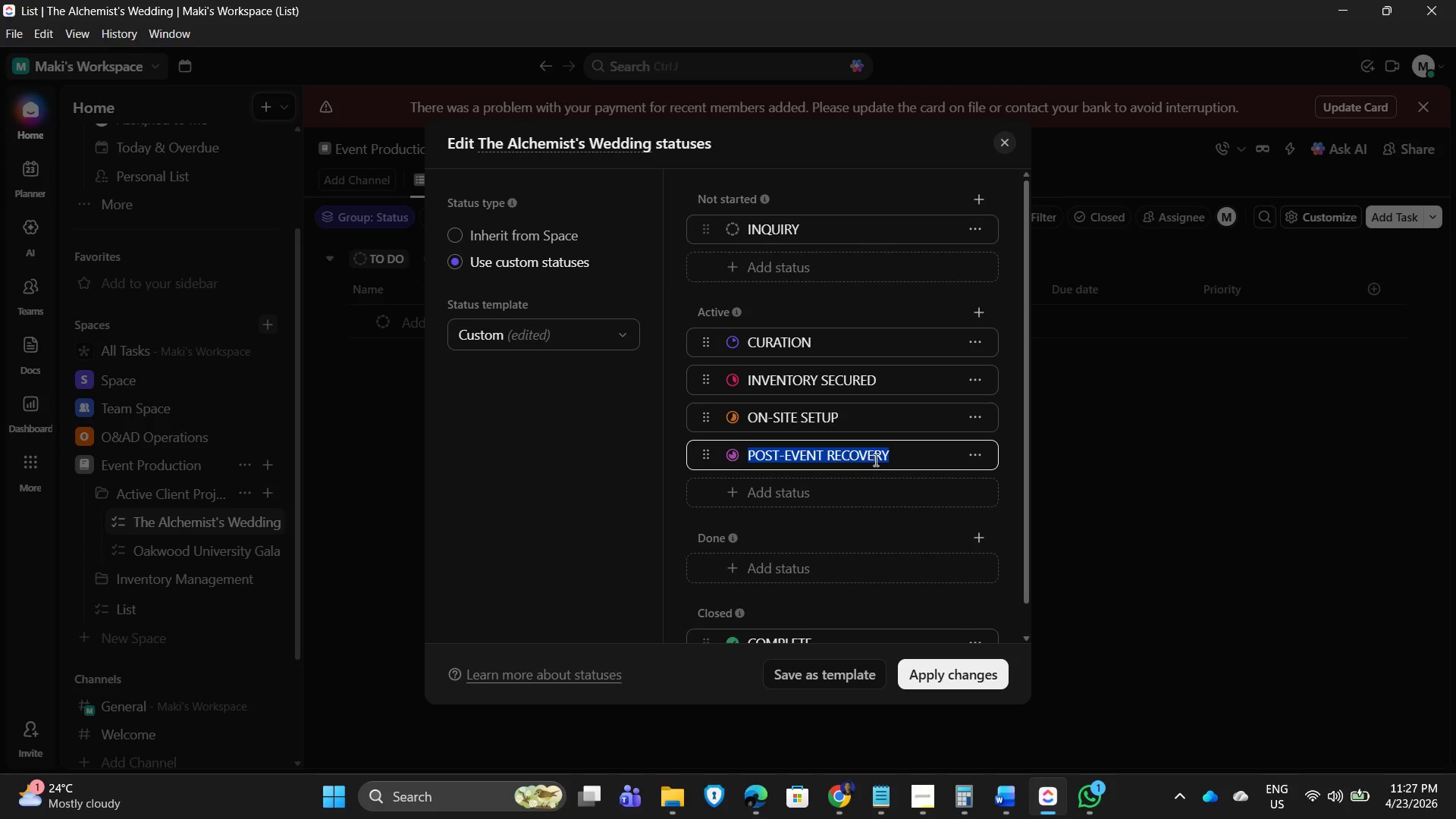 
key(Control+X)
 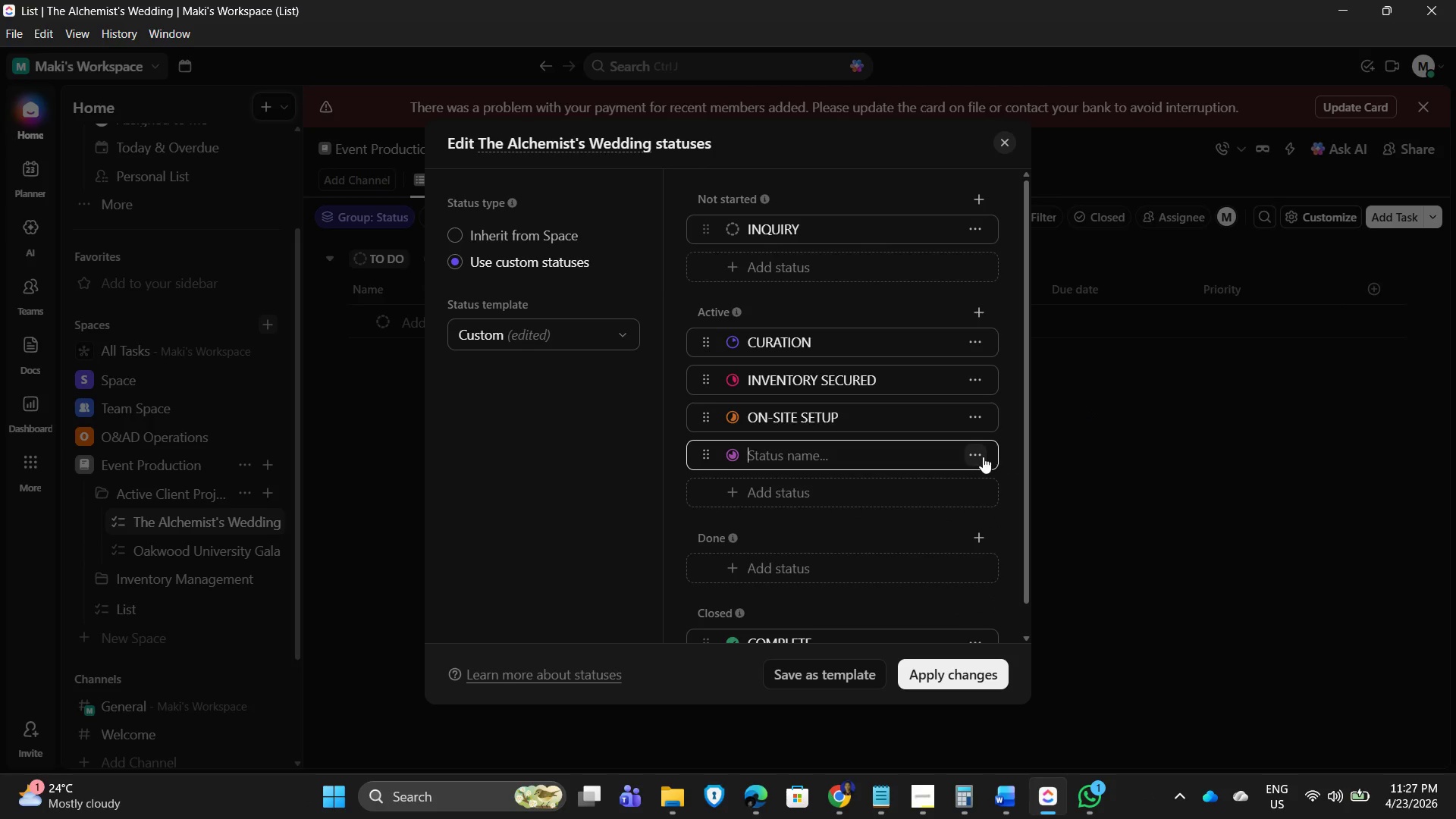 
left_click([983, 457])
 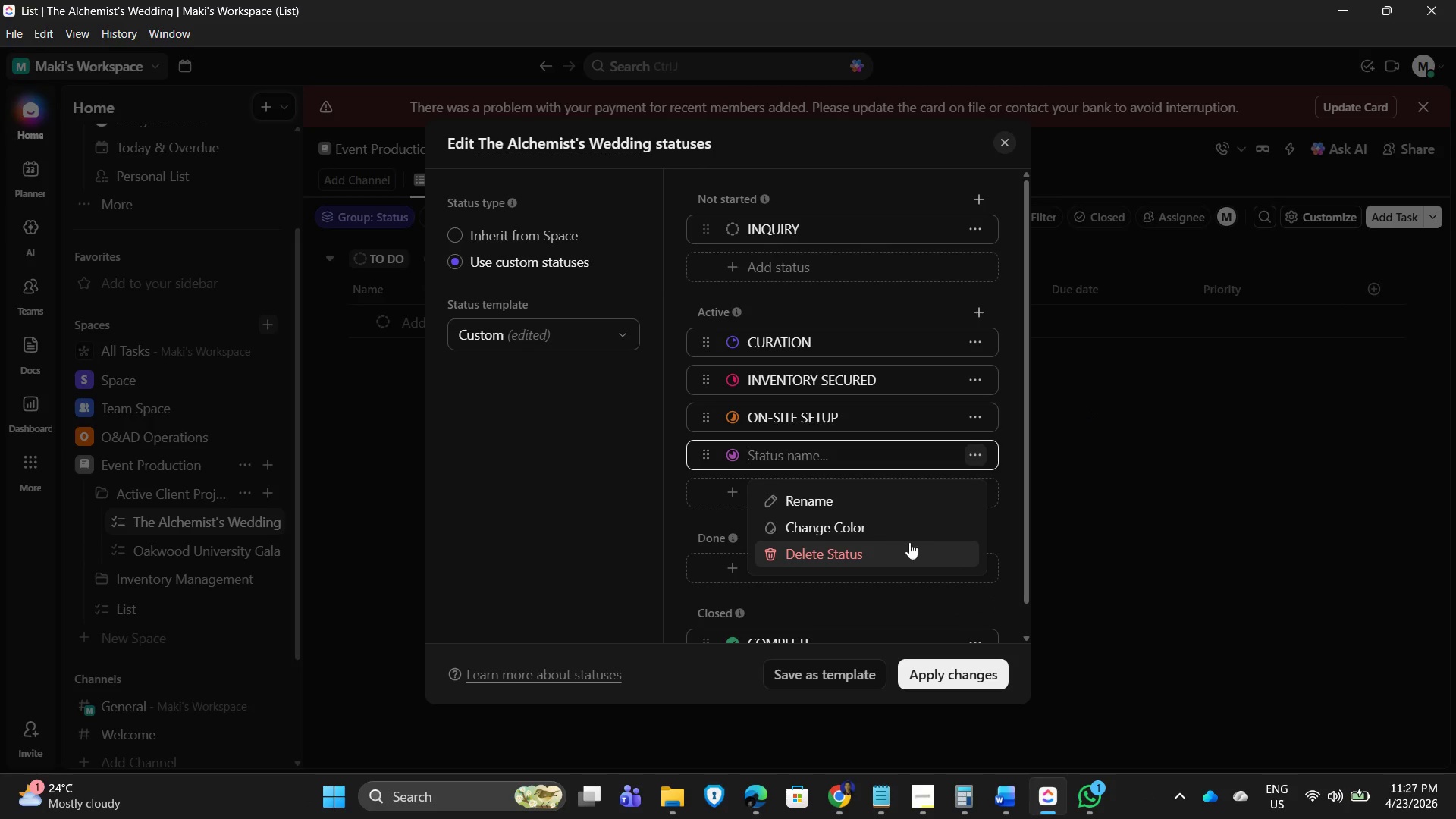 
left_click([897, 550])
 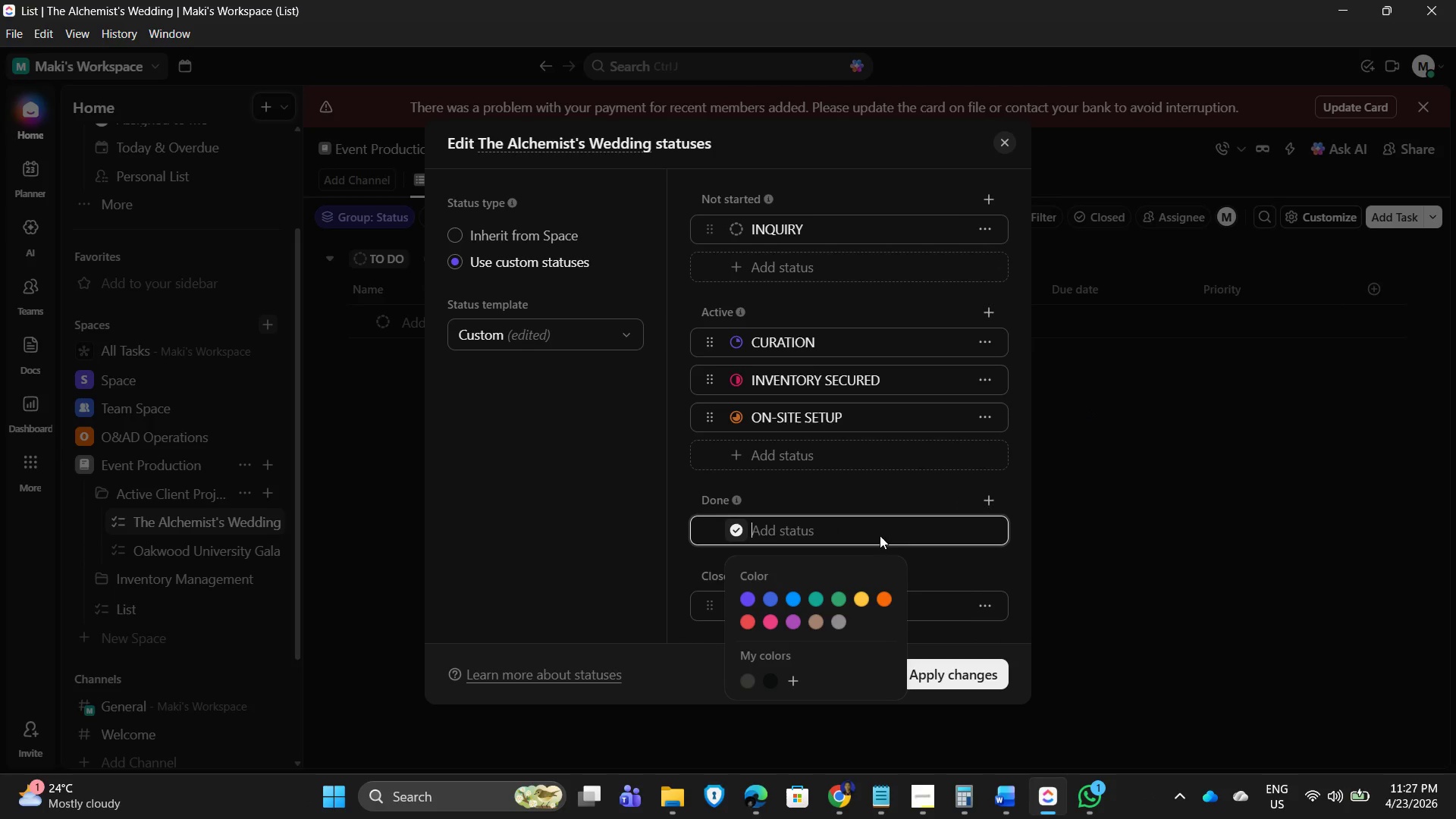 
key(Control+V)
 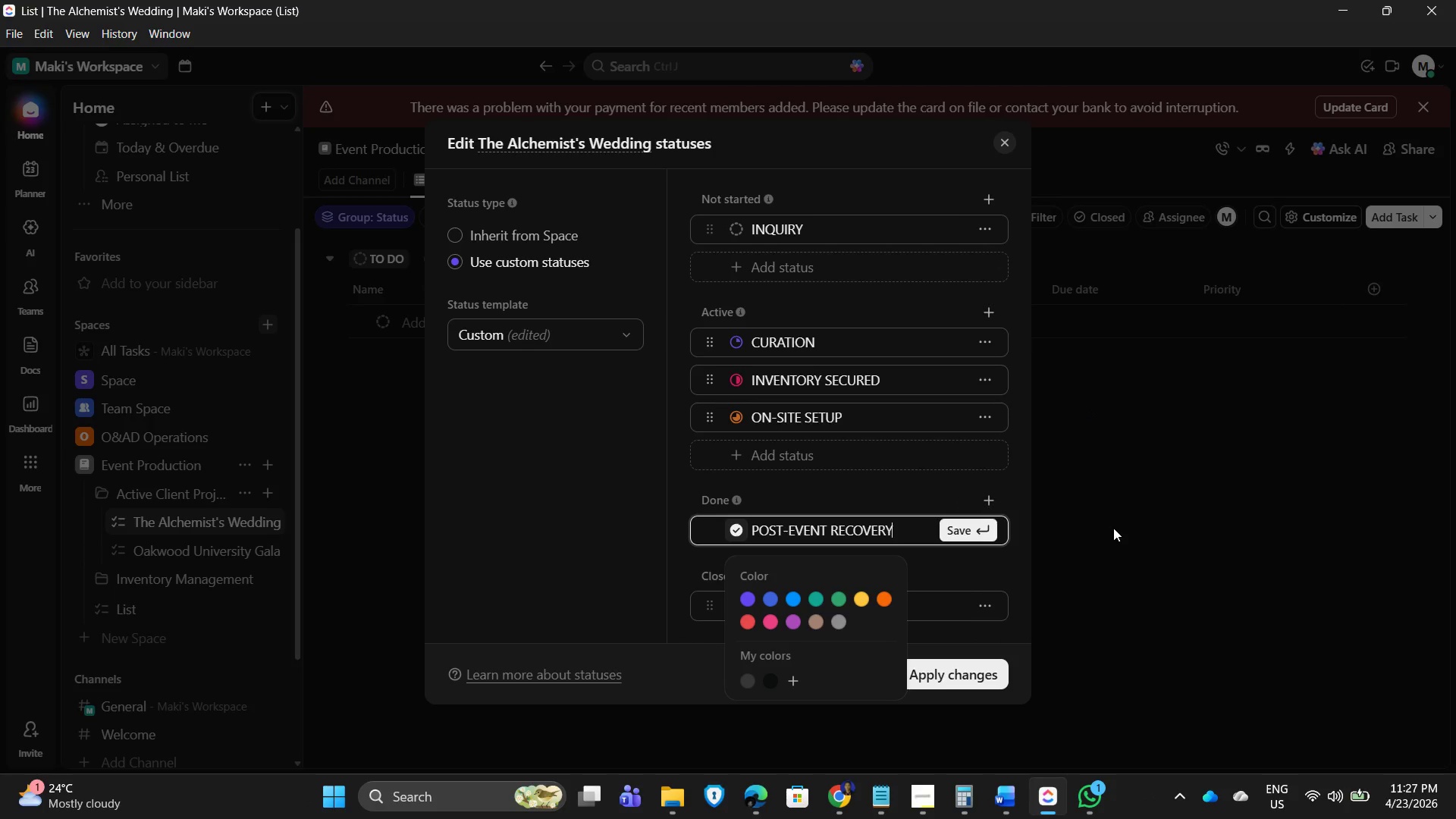 
left_click([1118, 526])
 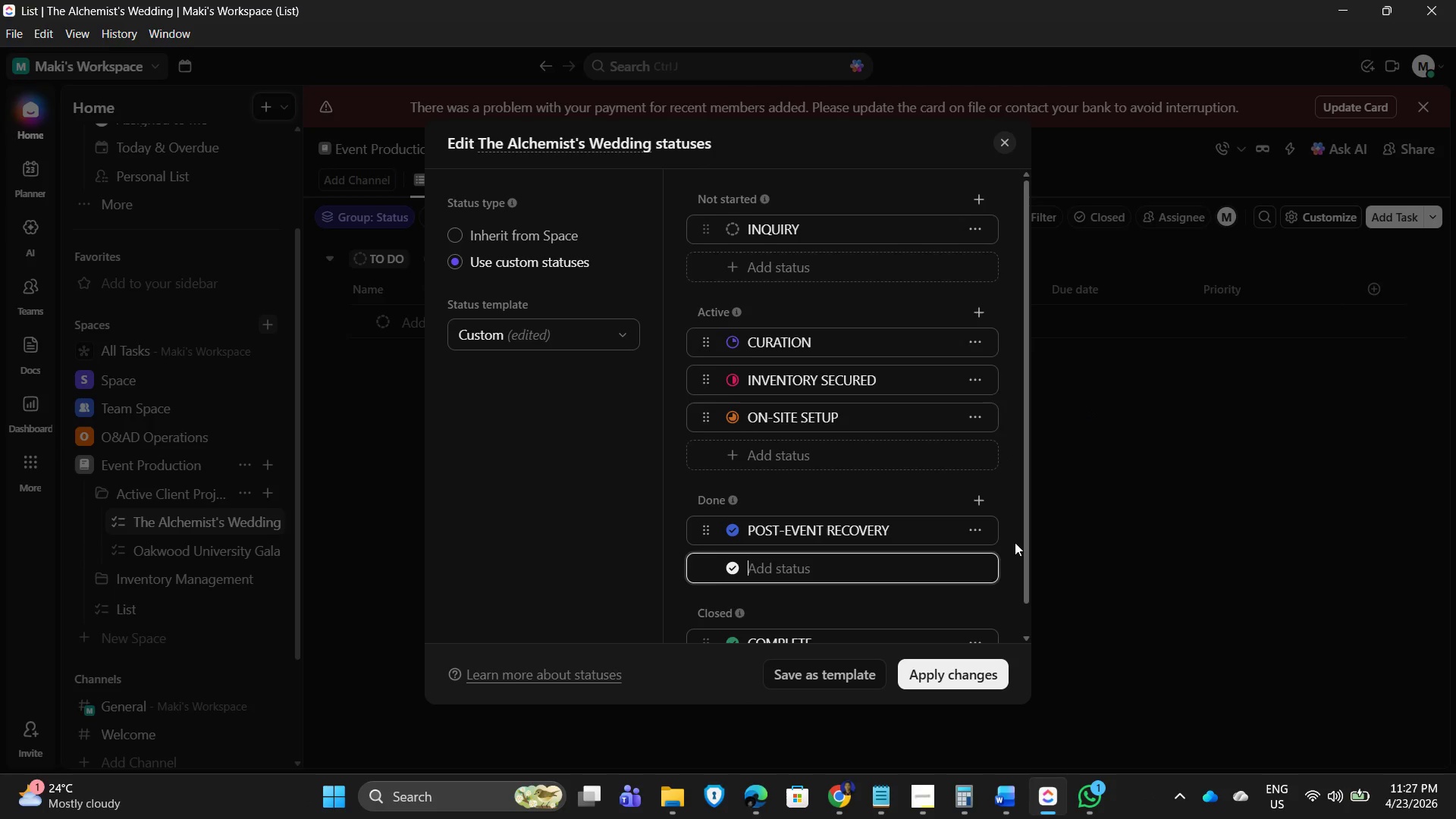 
scroll: coordinate [1015, 538], scroll_direction: down, amount: 2.0
 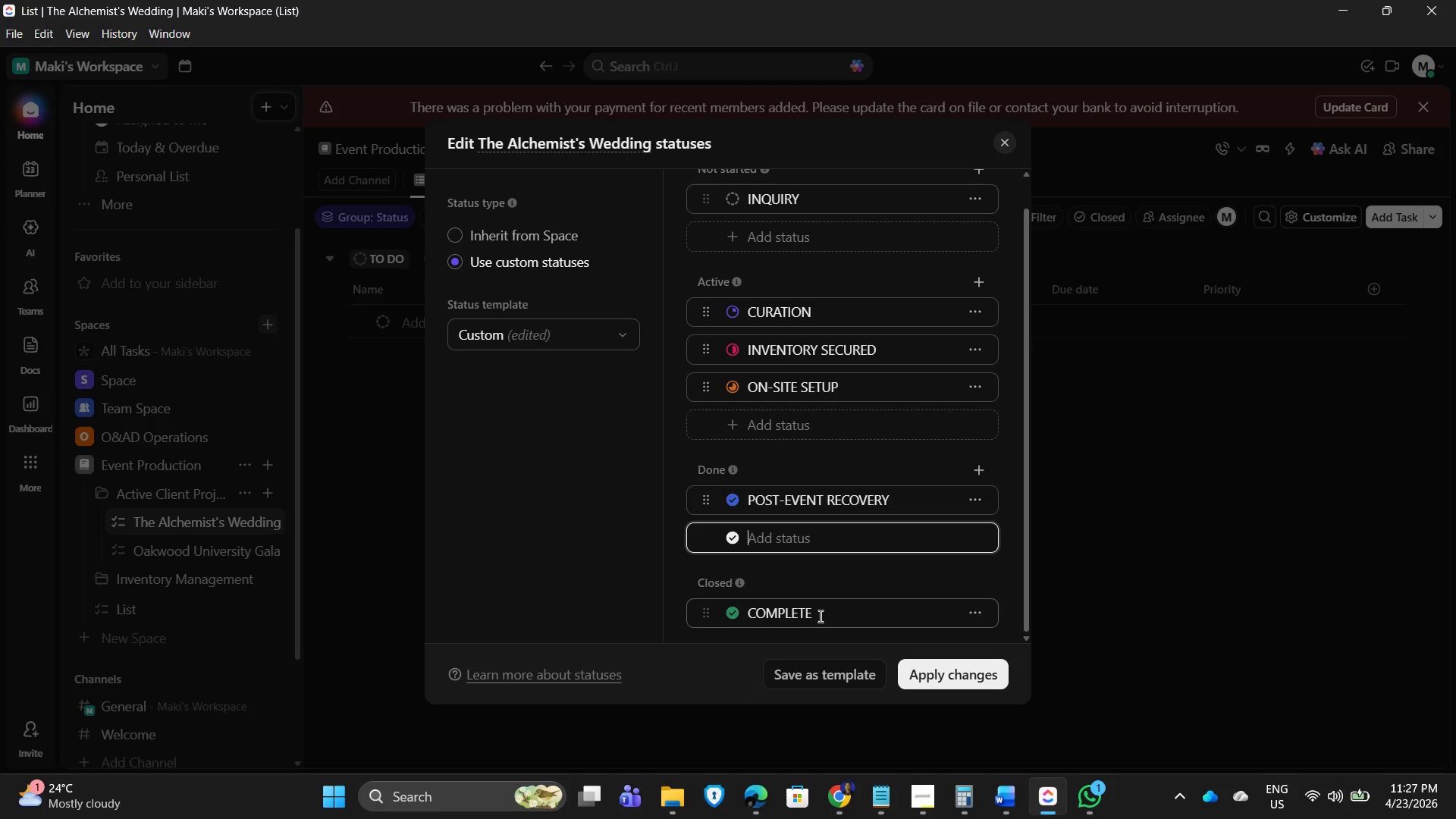 
left_click([821, 616])
 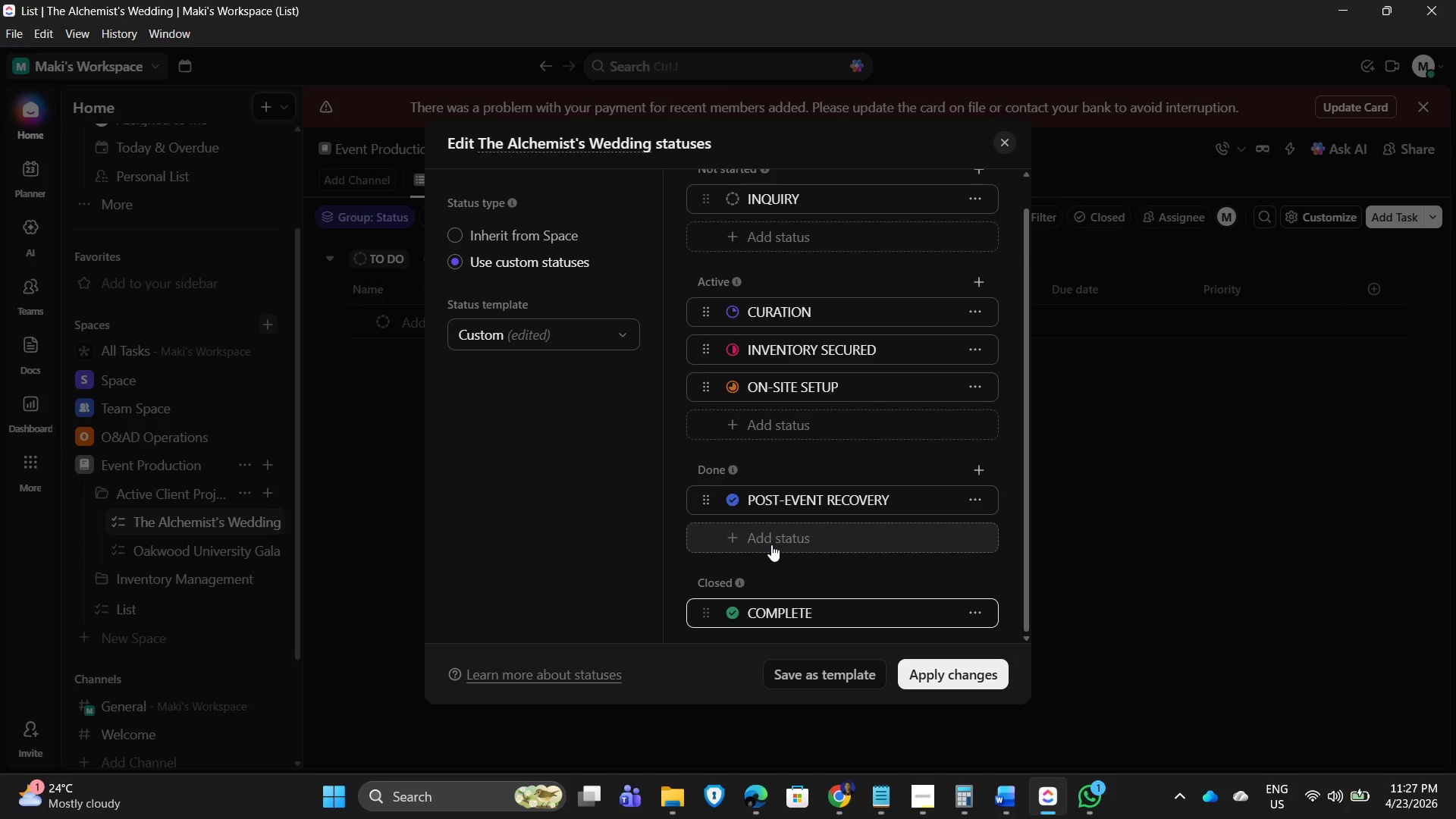 
left_click_drag(start_coordinate=[899, 499], to_coordinate=[744, 496])
 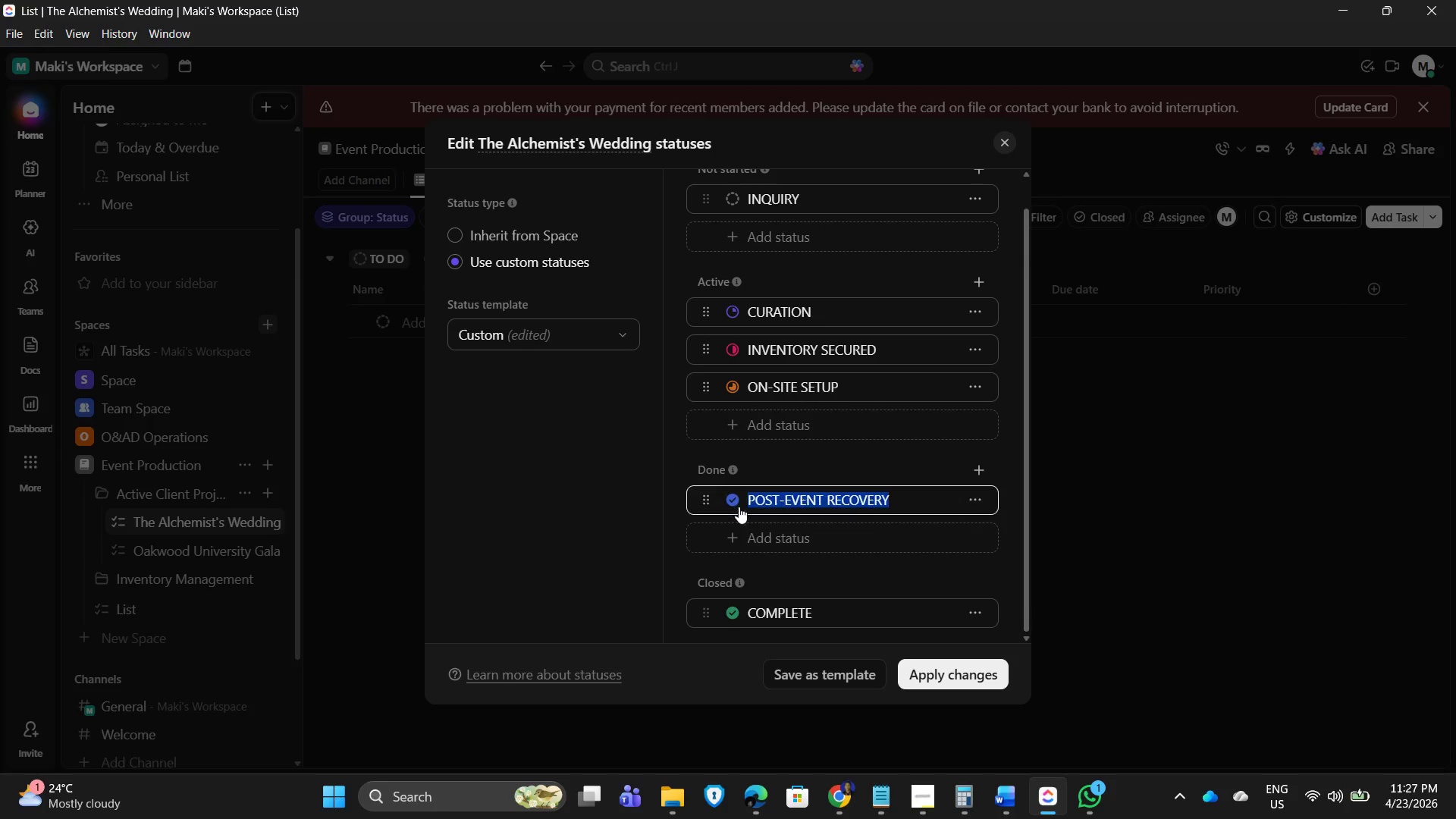 
hold_key(key=ControlLeft, duration=0.47)
 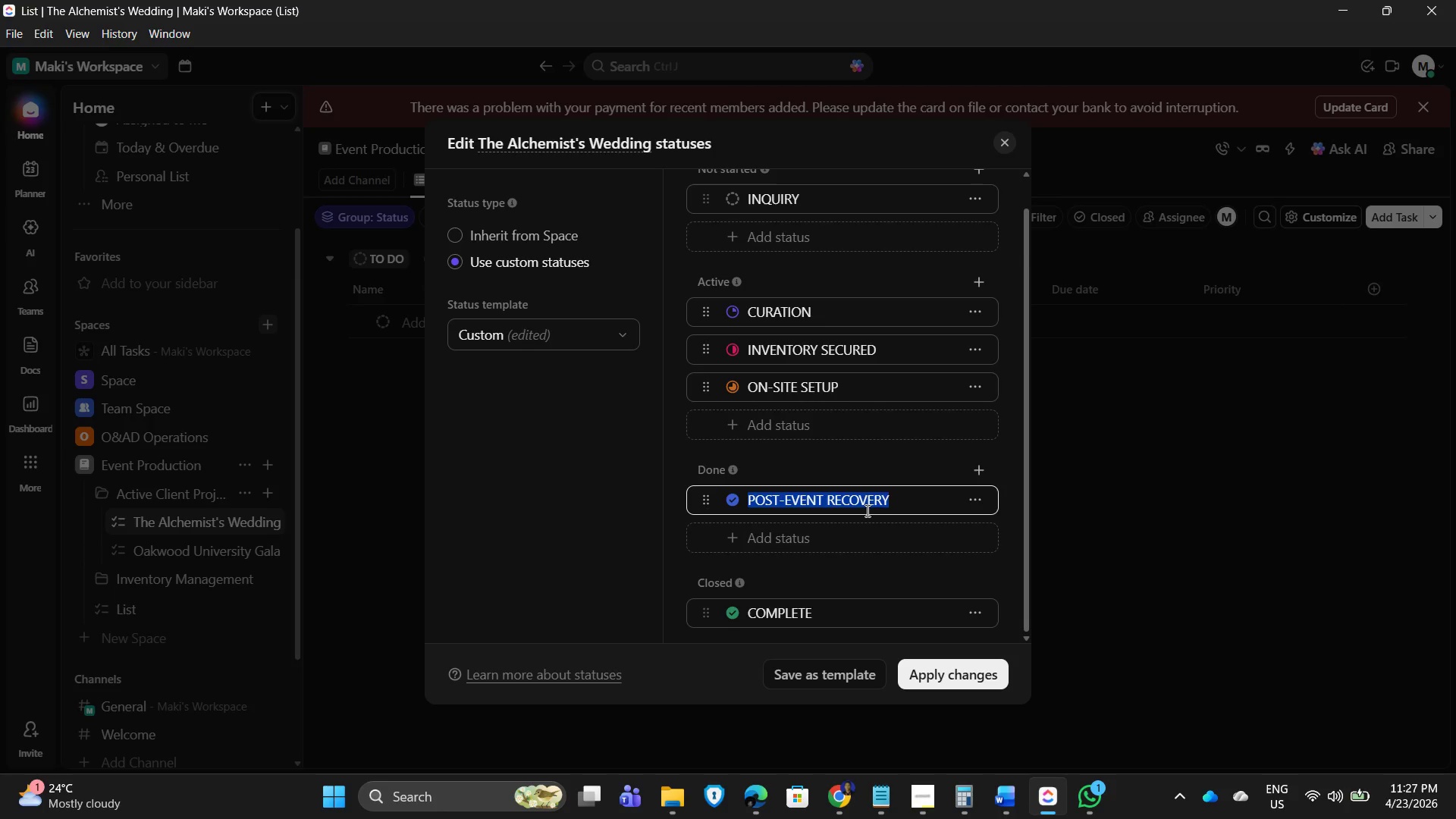 
key(Control+X)
 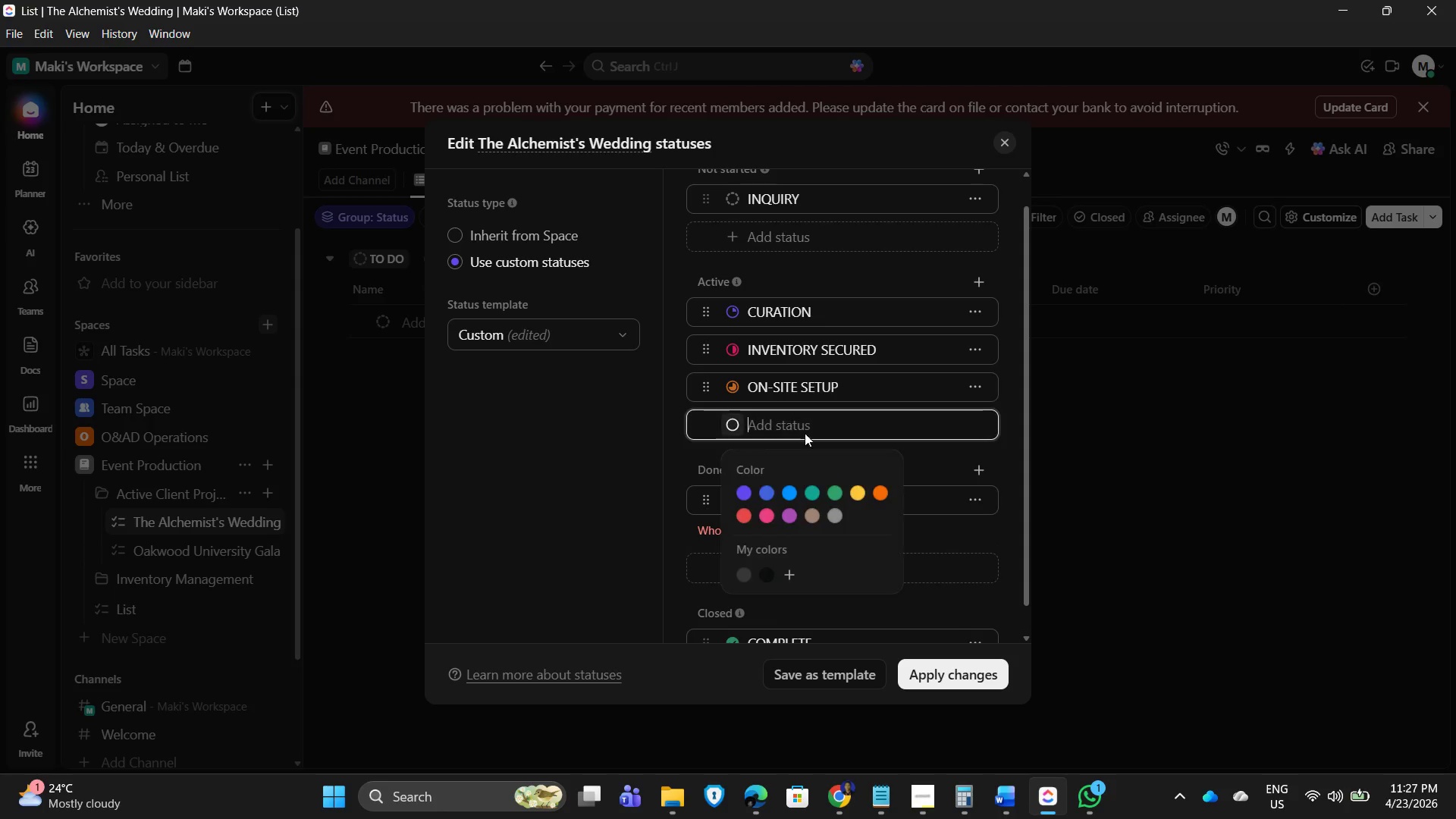 
key(Control+V)
 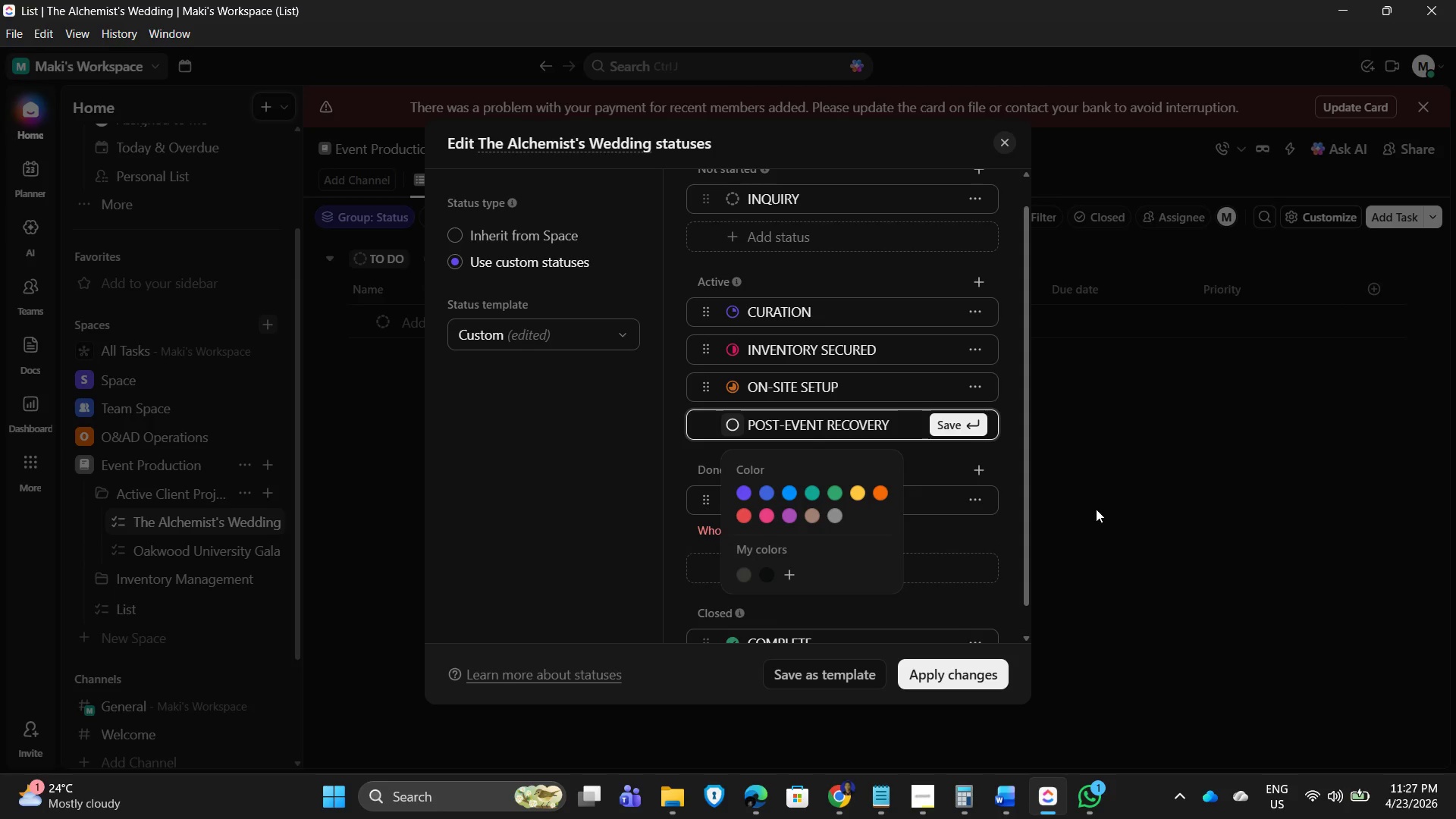 
left_click([1096, 509])
 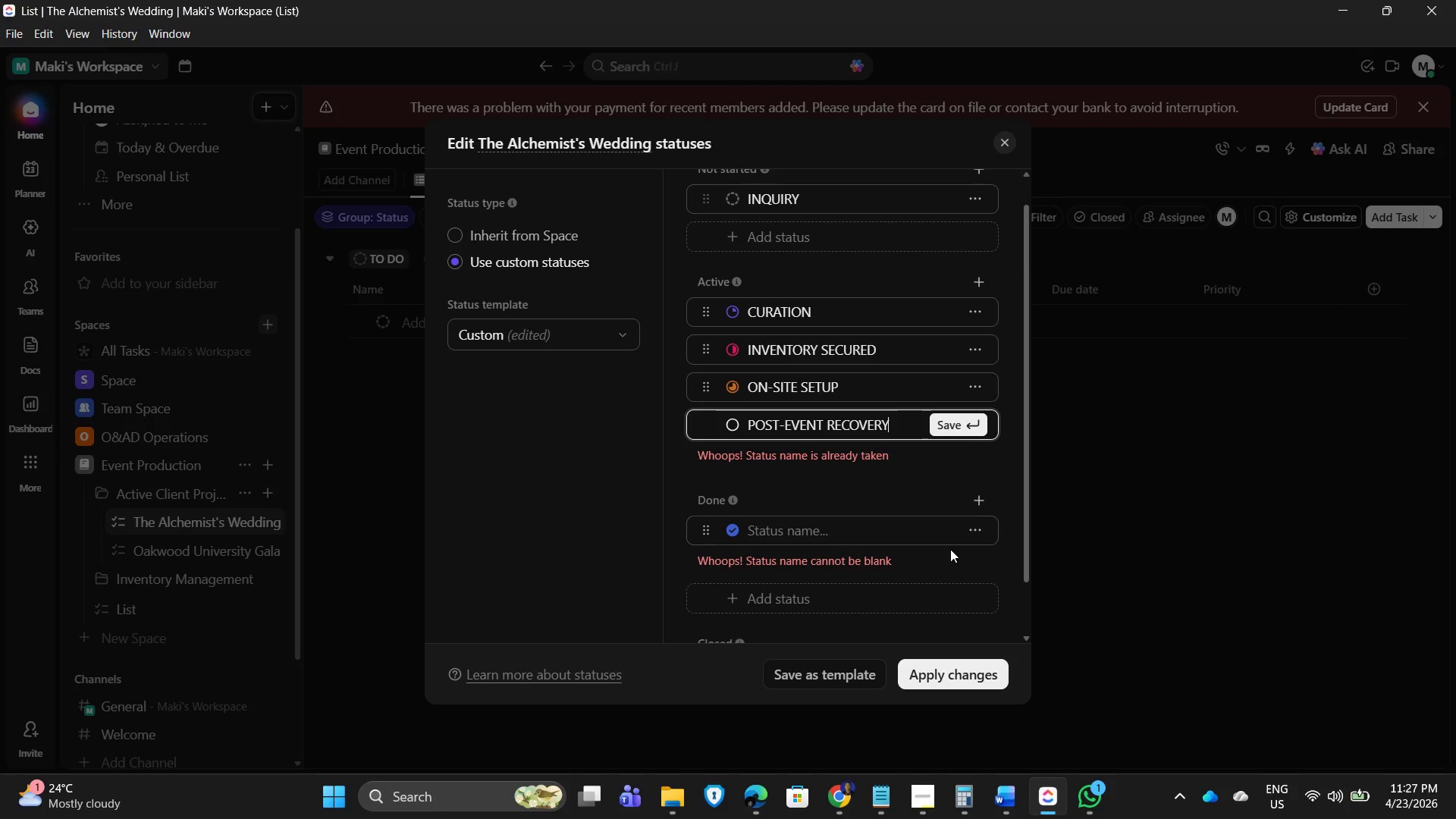 
left_click([976, 529])
 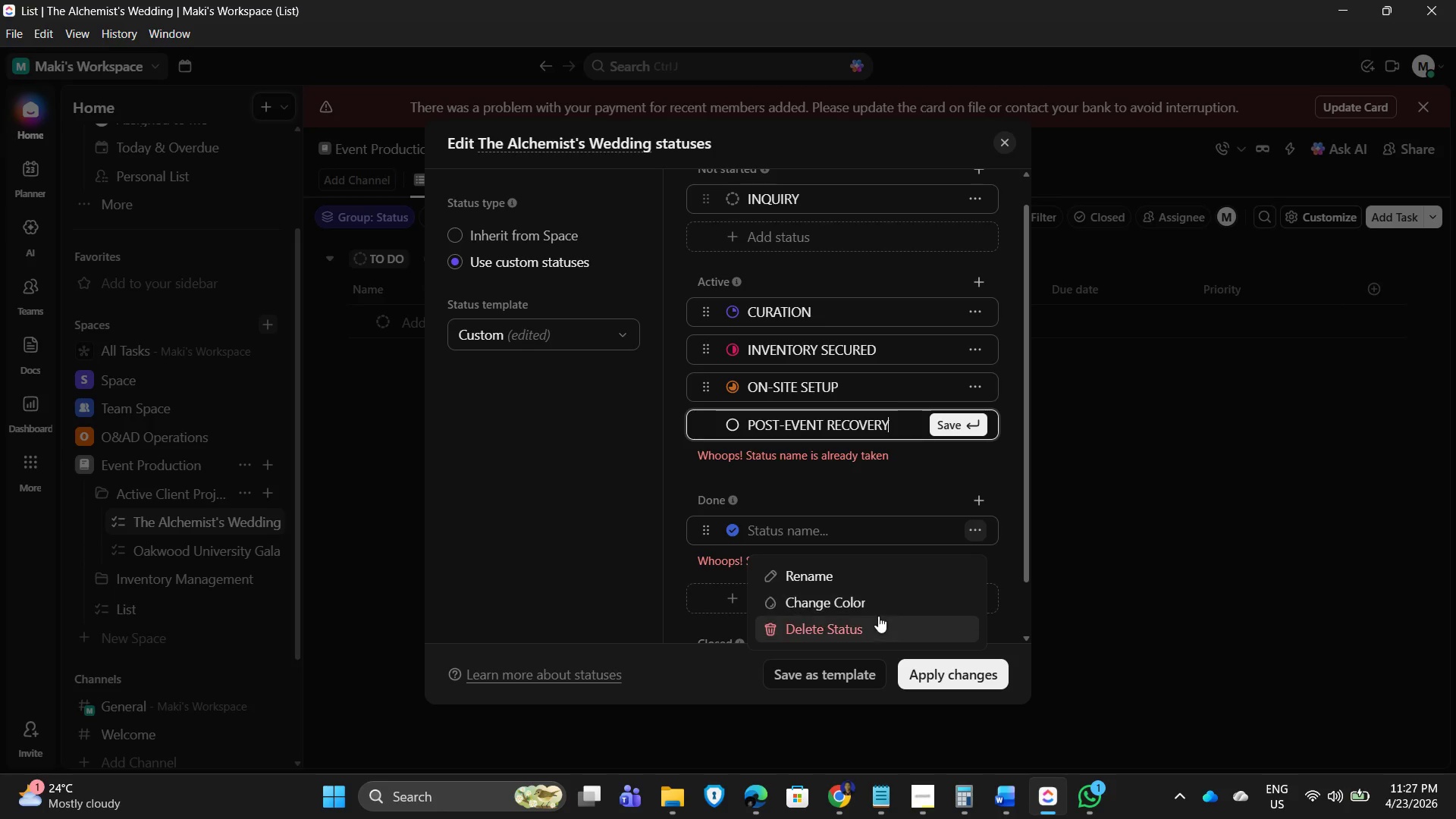 
left_click([868, 622])
 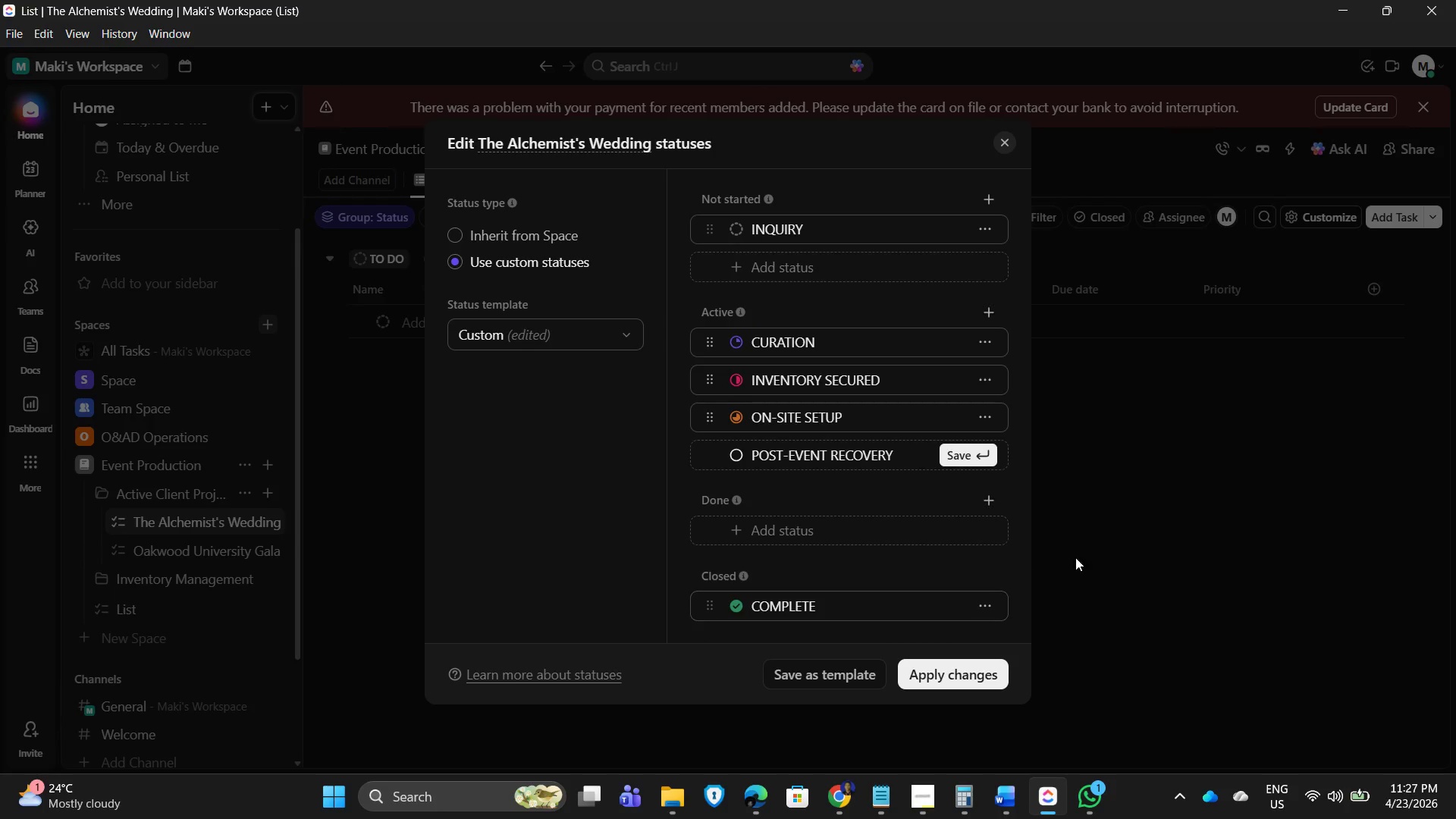 
left_click([1090, 554])
 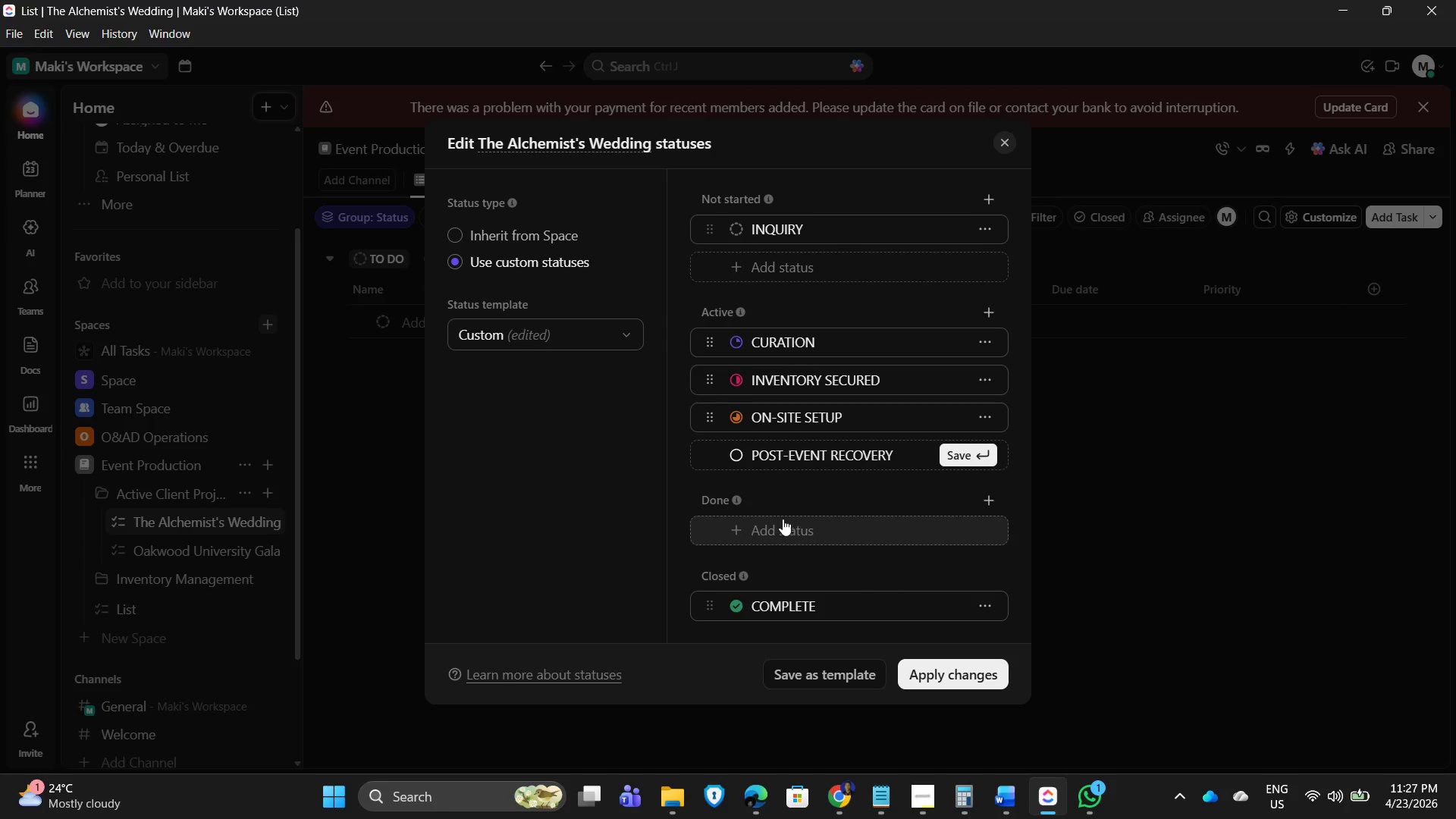 
left_click([784, 527])
 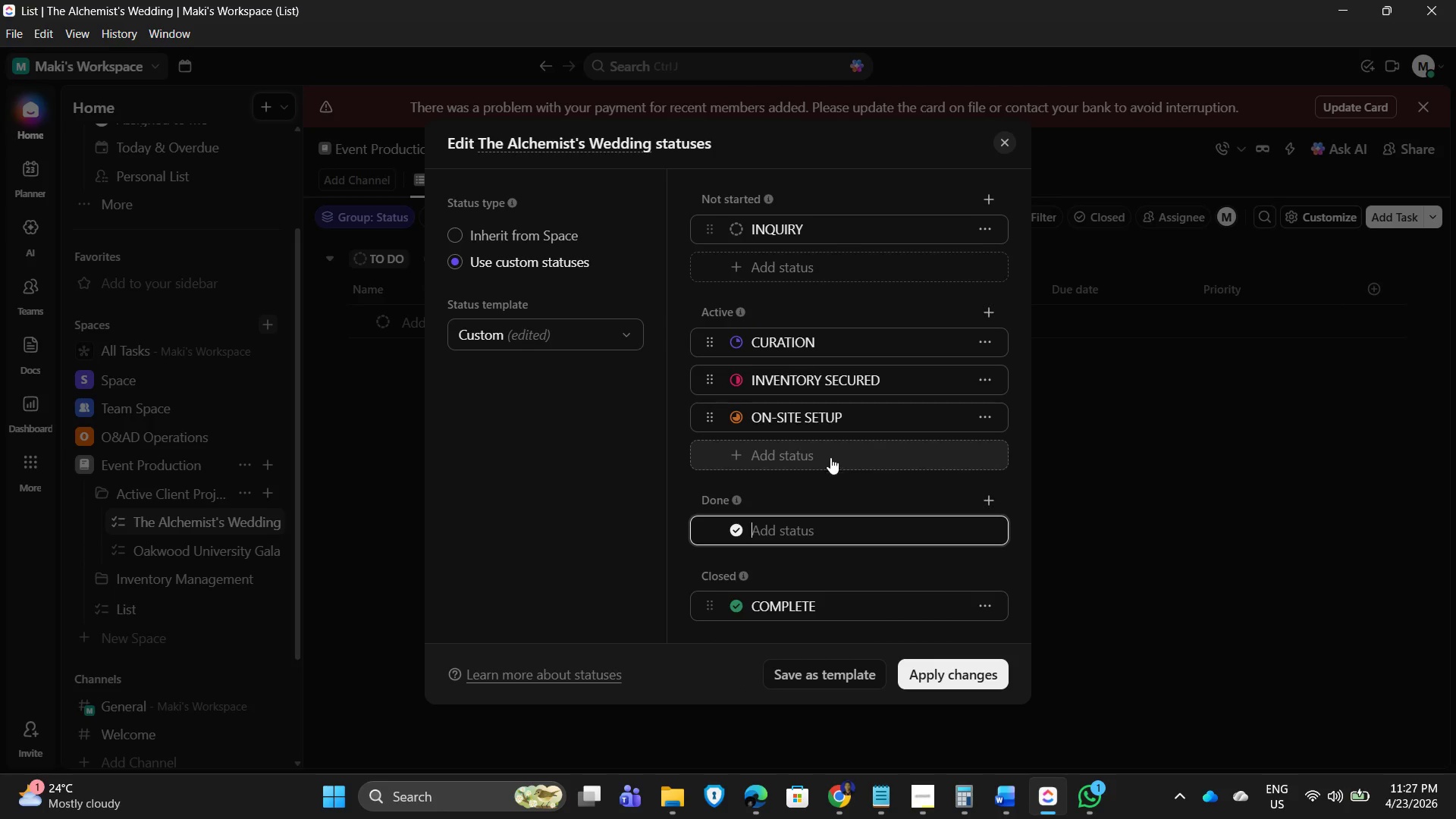 
left_click([830, 454])
 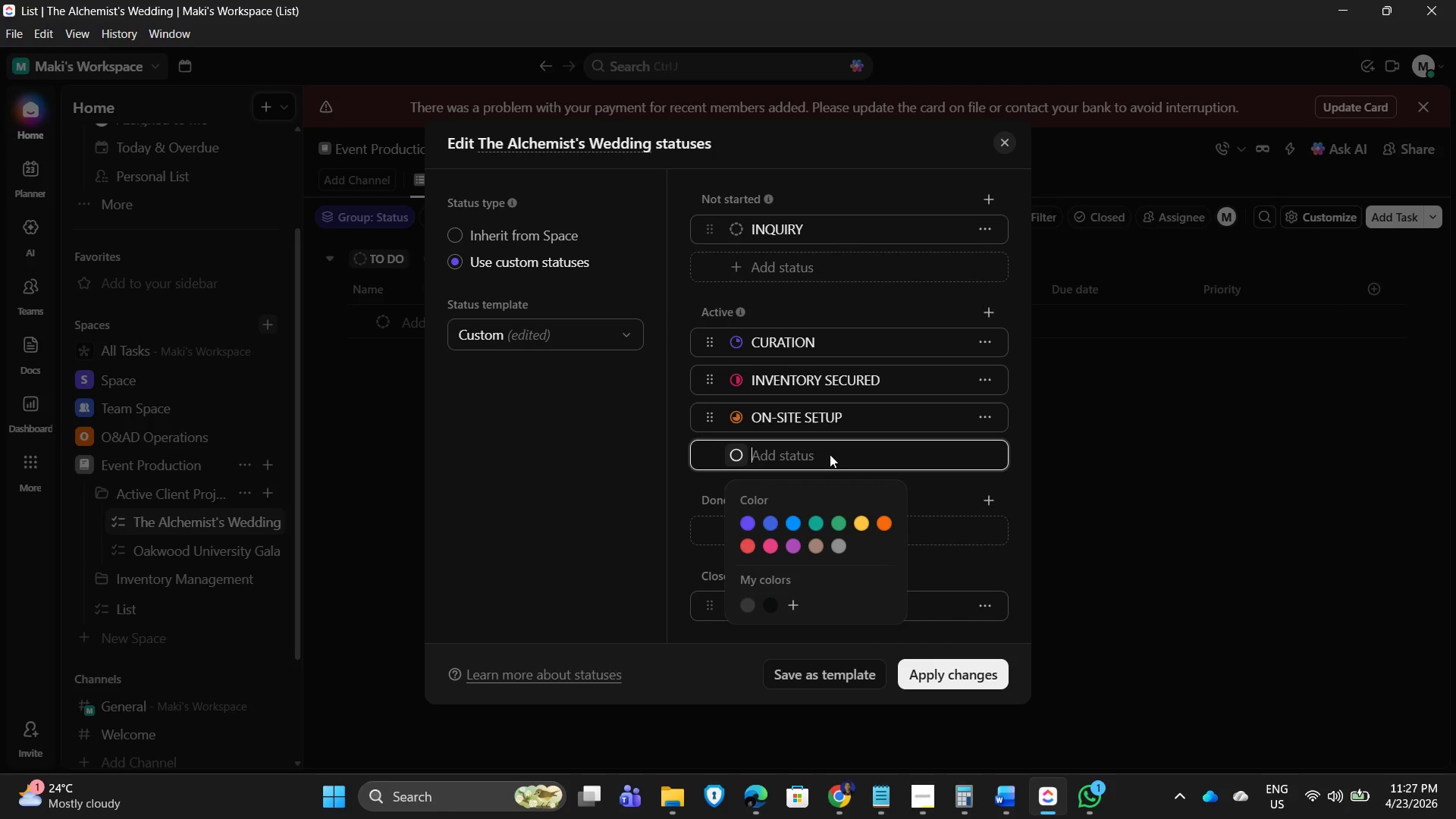 
key(Control+V)
 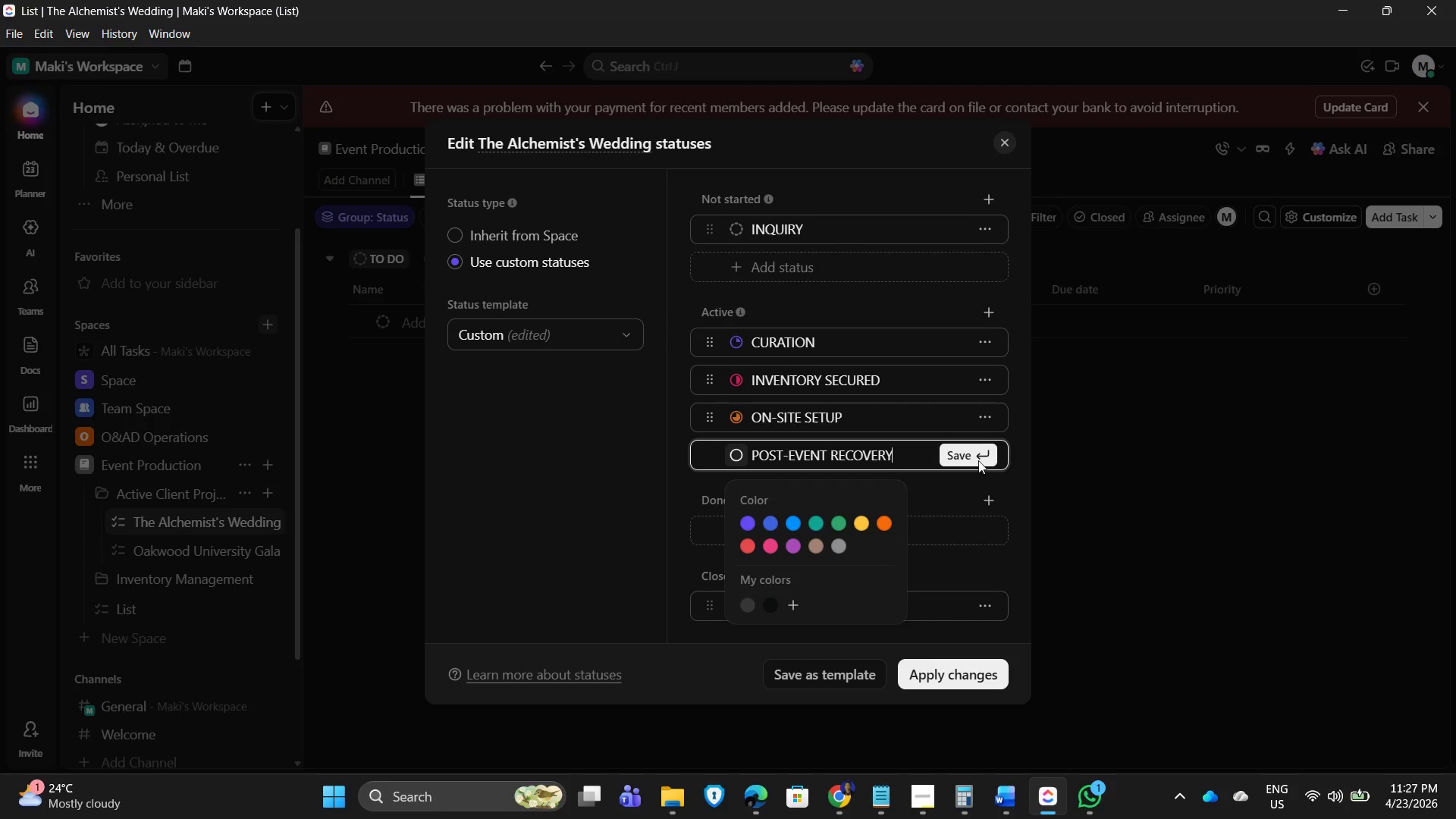 
left_click([976, 457])
 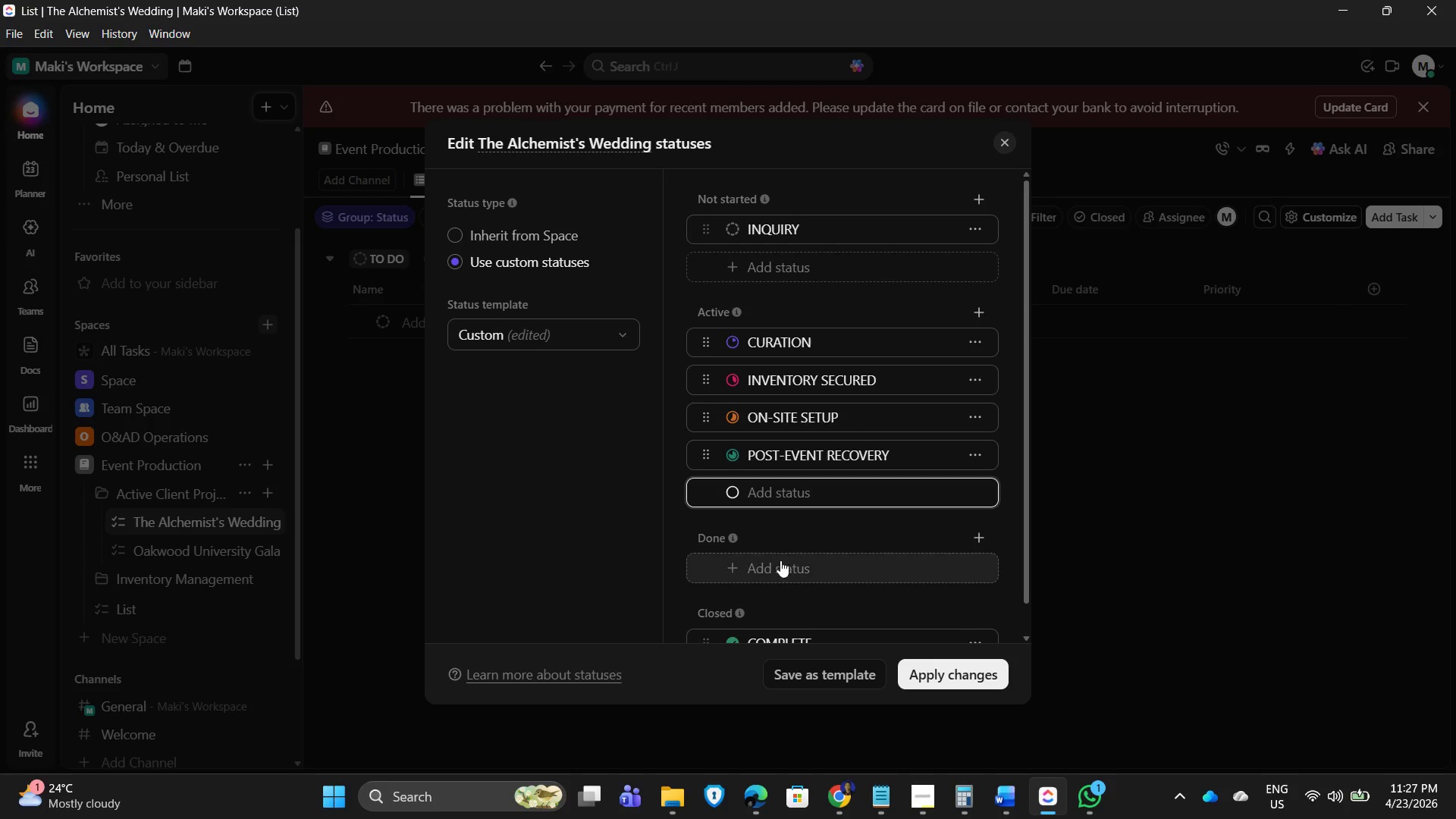 
left_click([778, 567])
 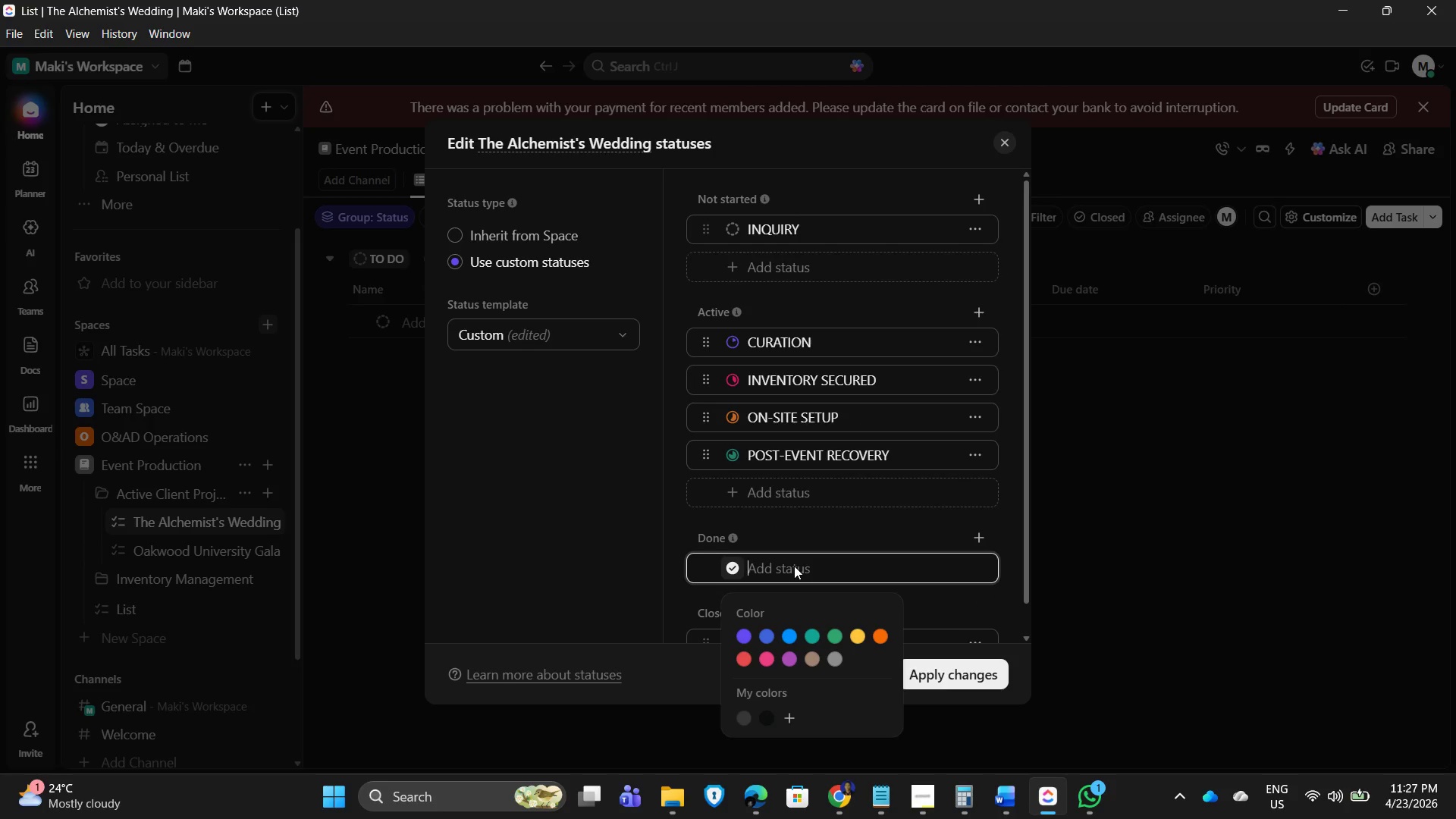 
type(Archive)
 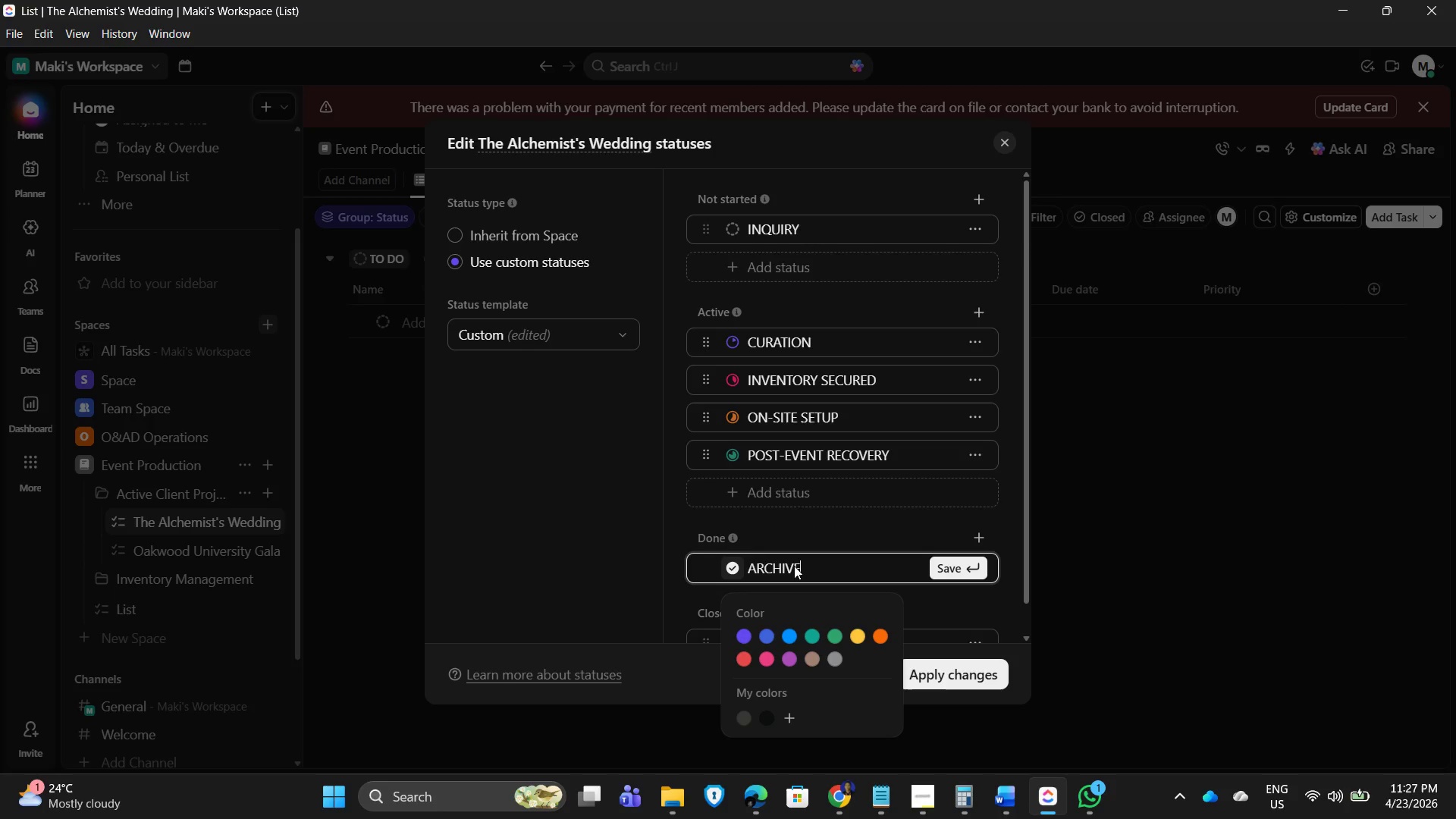 
key(Enter)
 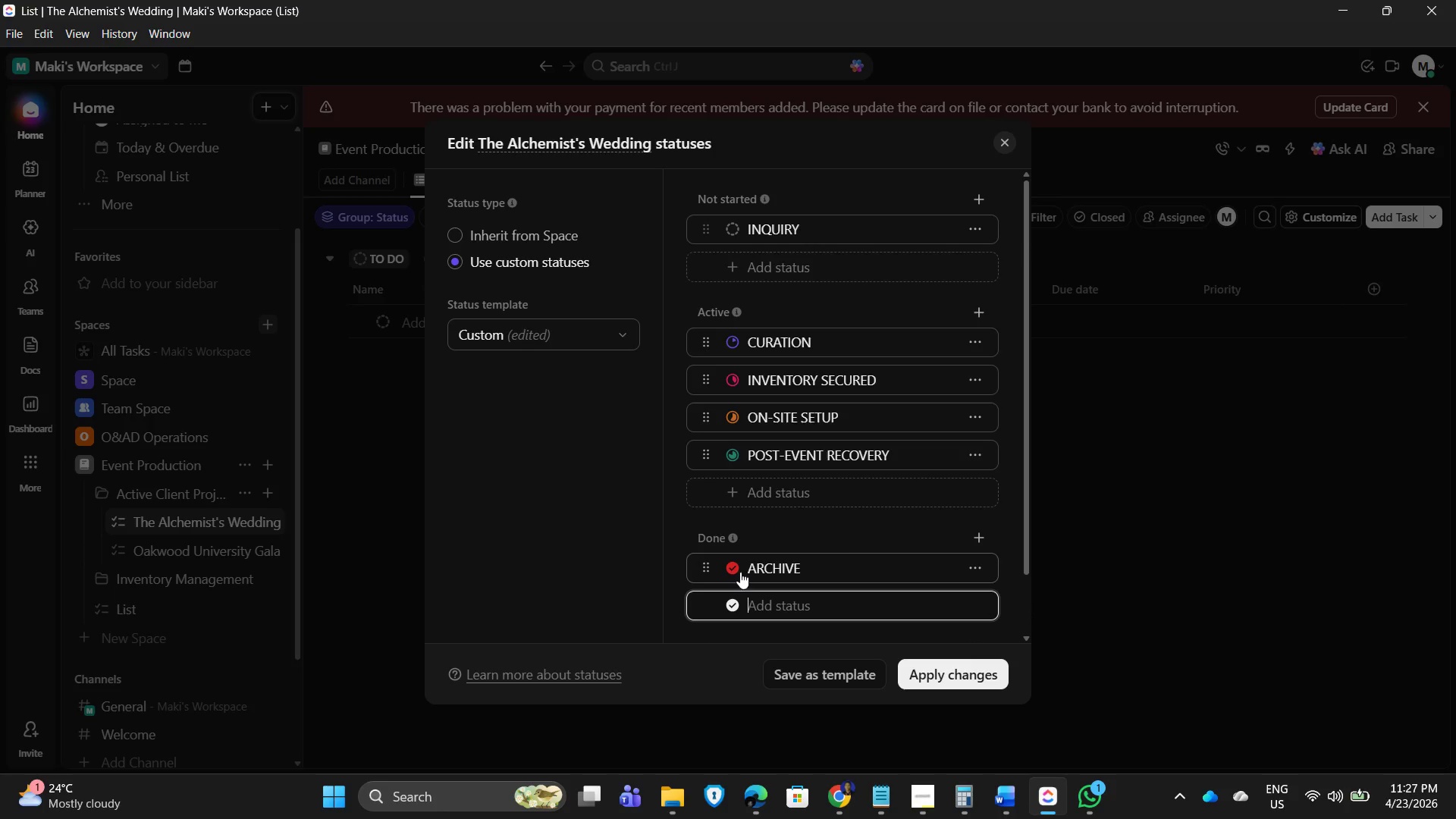 
scroll: coordinate [918, 503], scroll_direction: up, amount: 1.0
 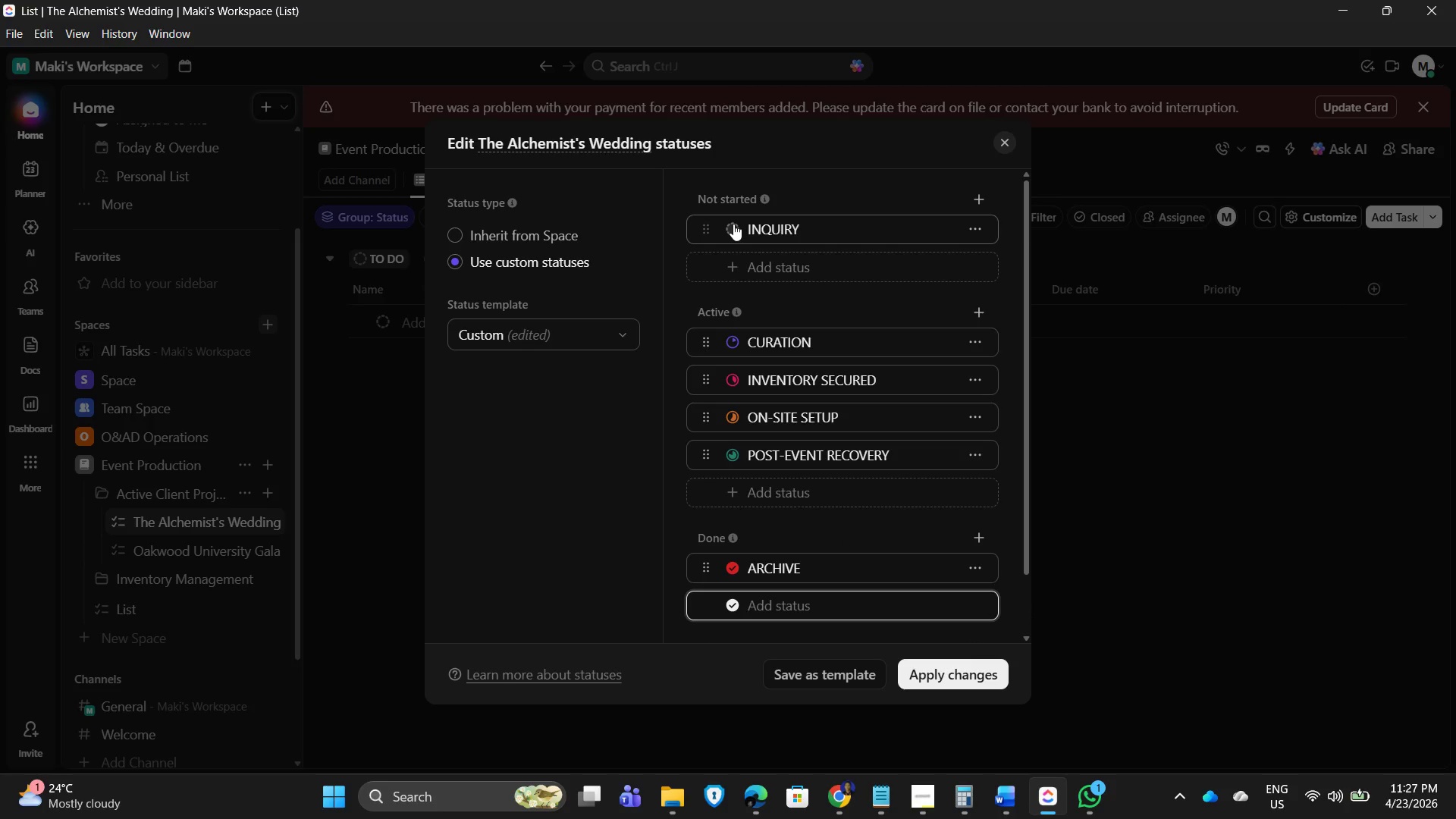 
left_click([733, 224])
 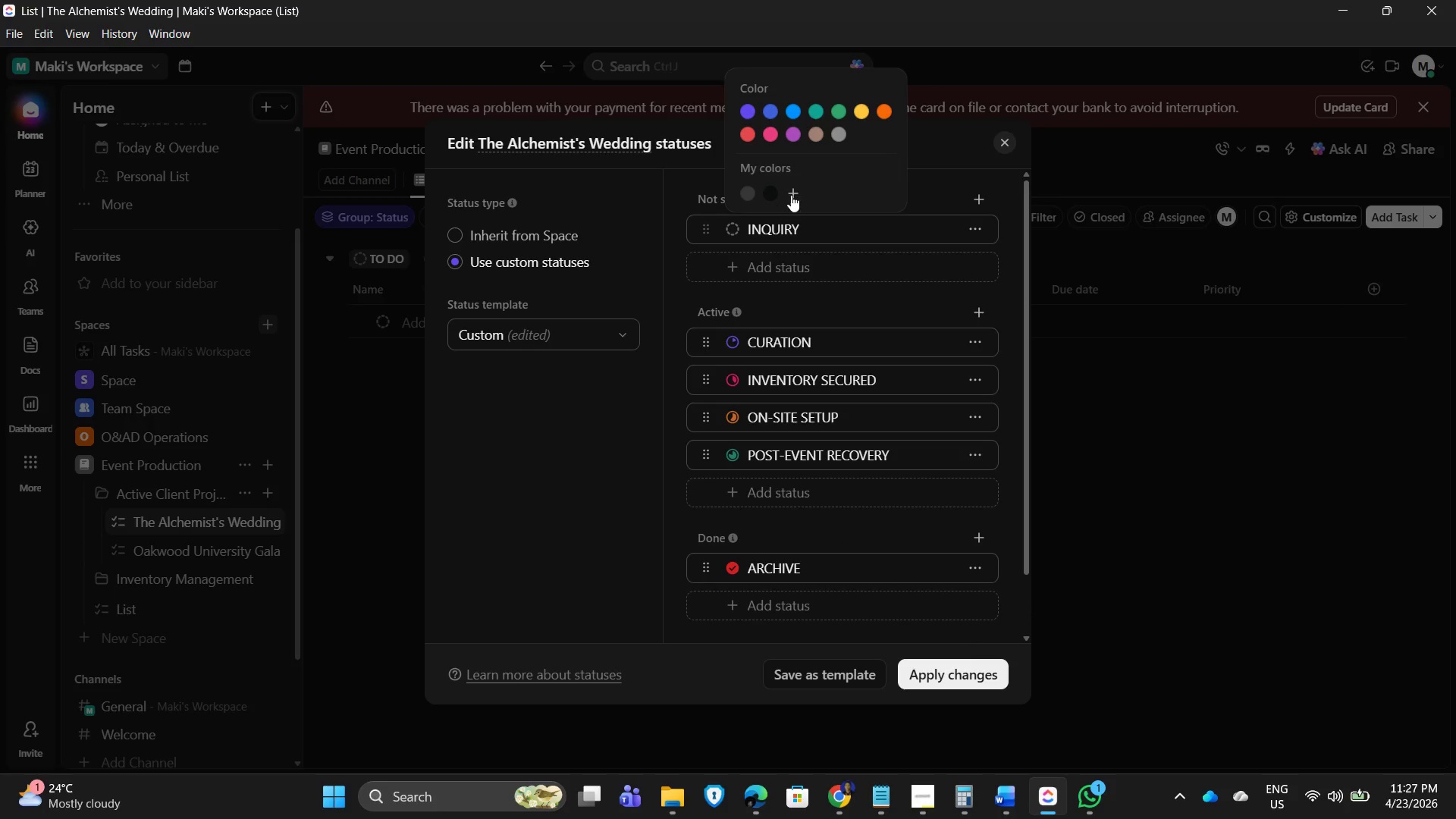 
left_click([799, 189])
 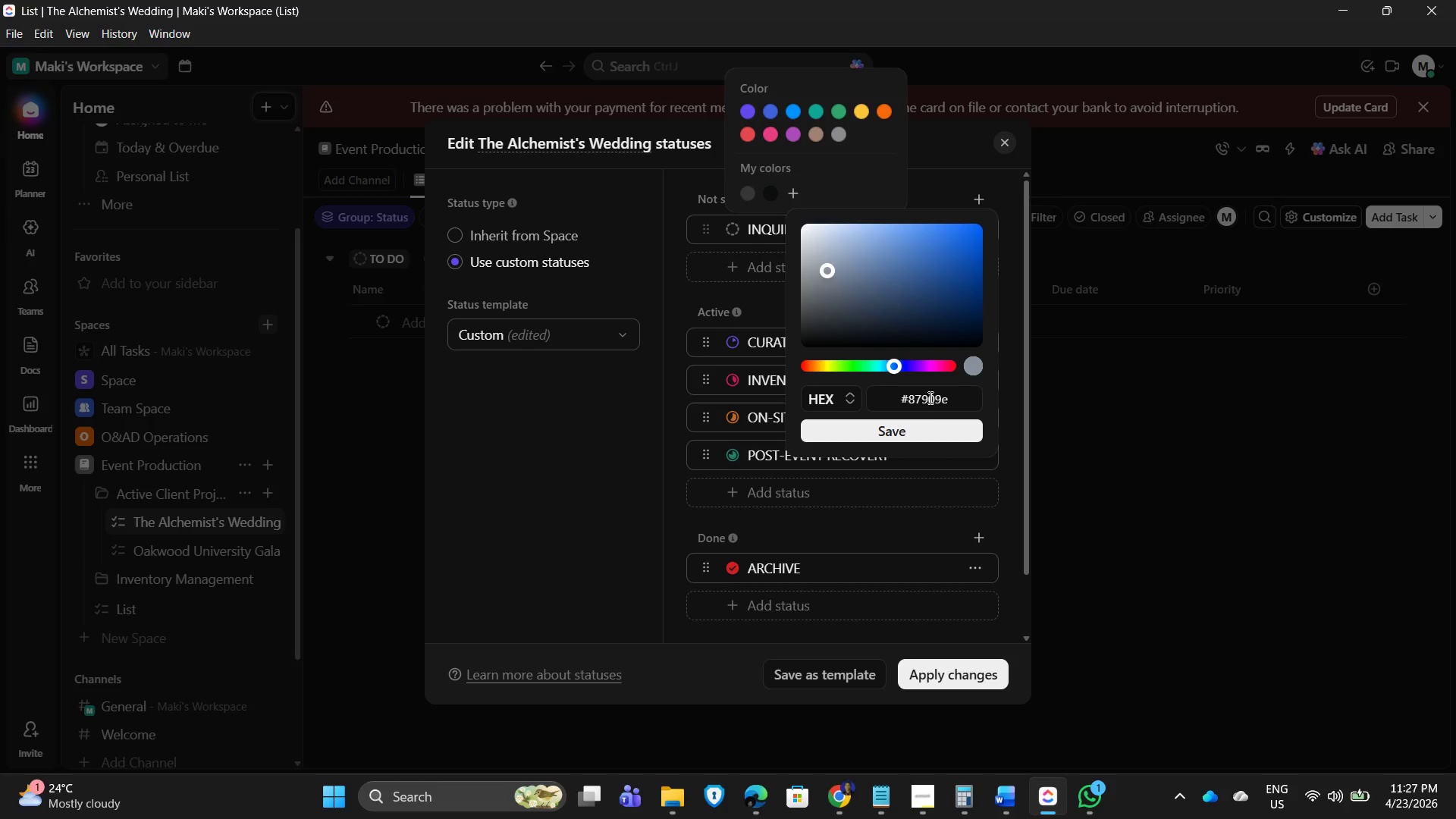 
left_click([940, 403])
 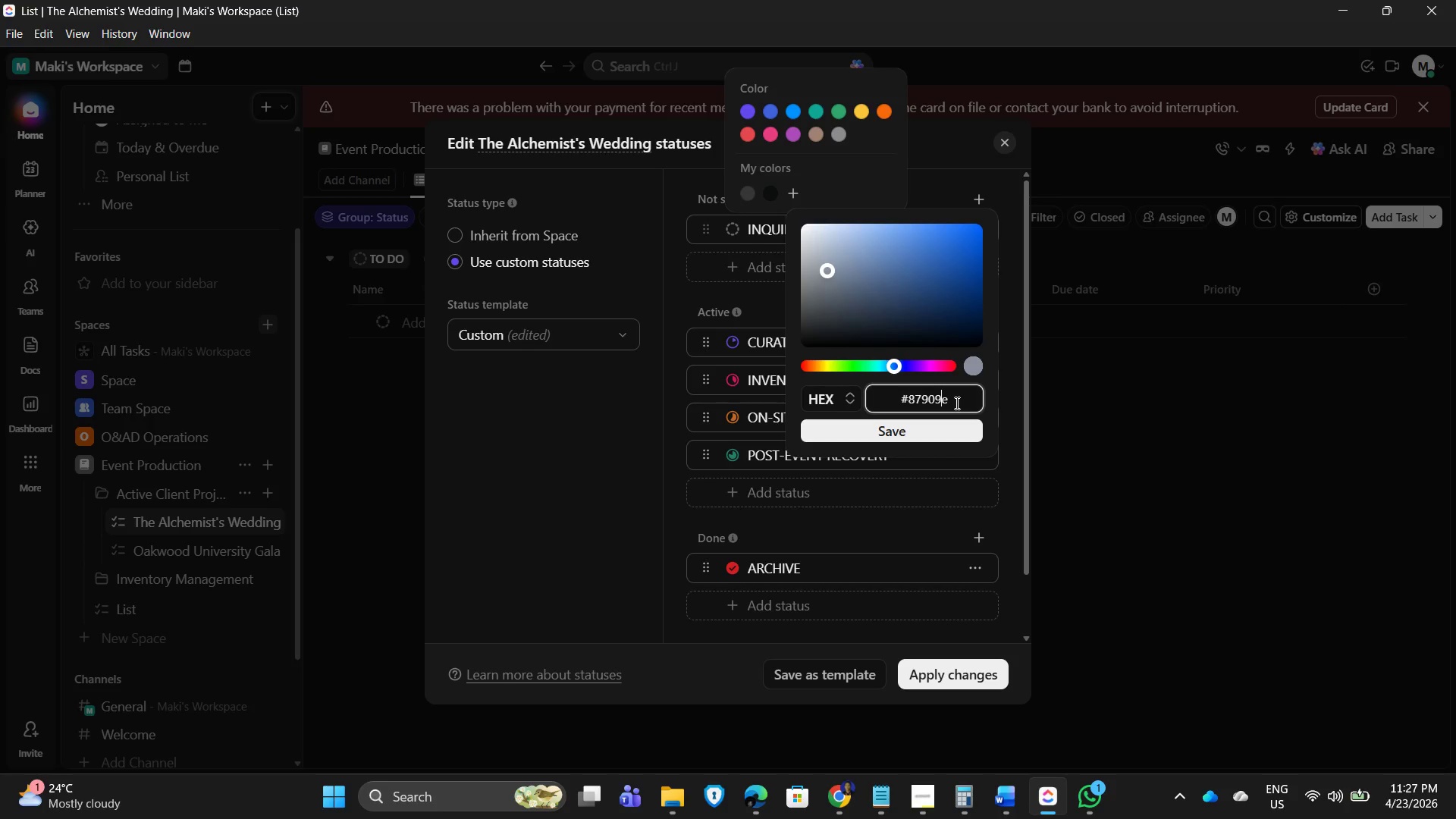 
left_click_drag(start_coordinate=[956, 403], to_coordinate=[855, 400])
 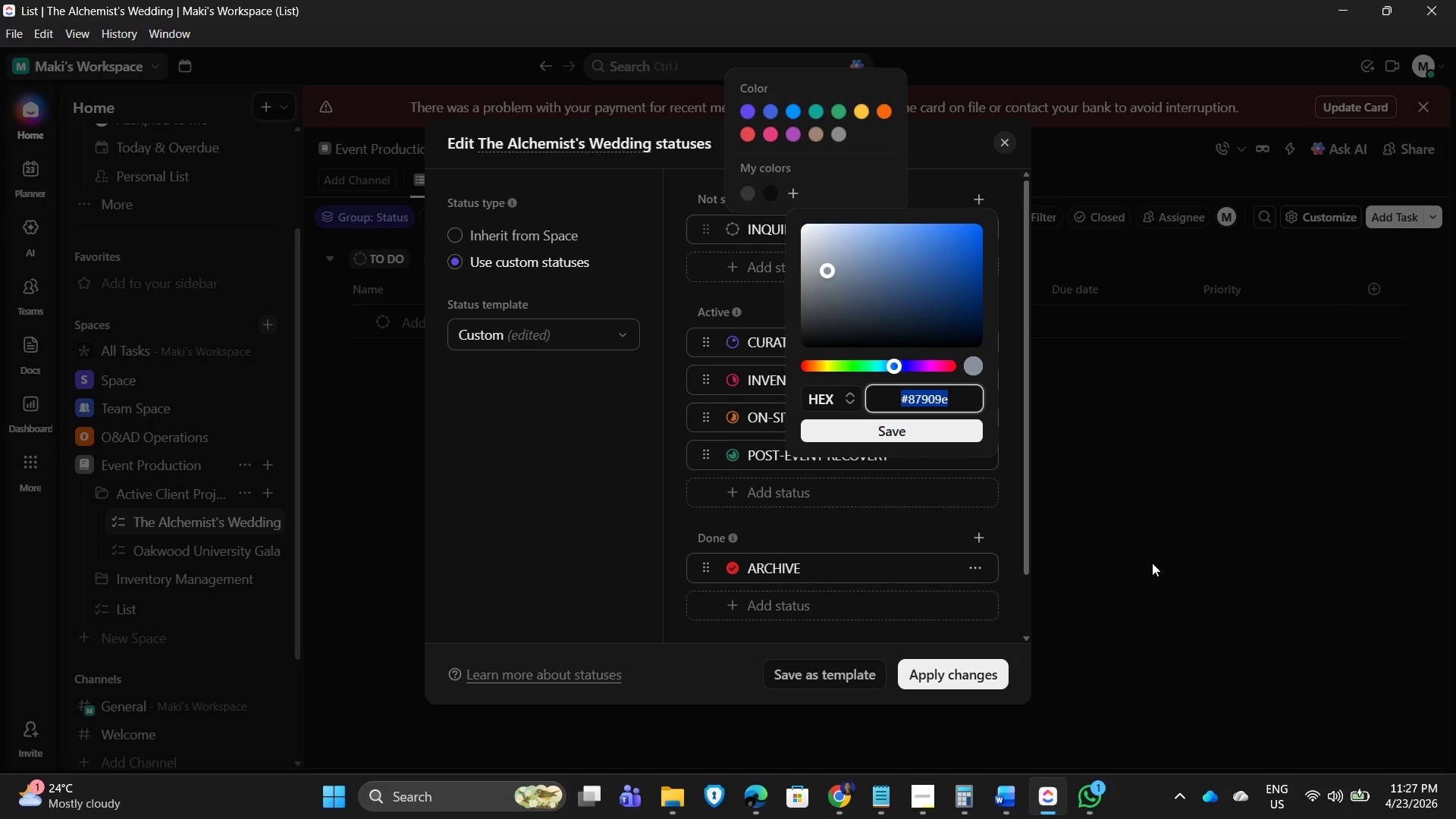 
key(A)
 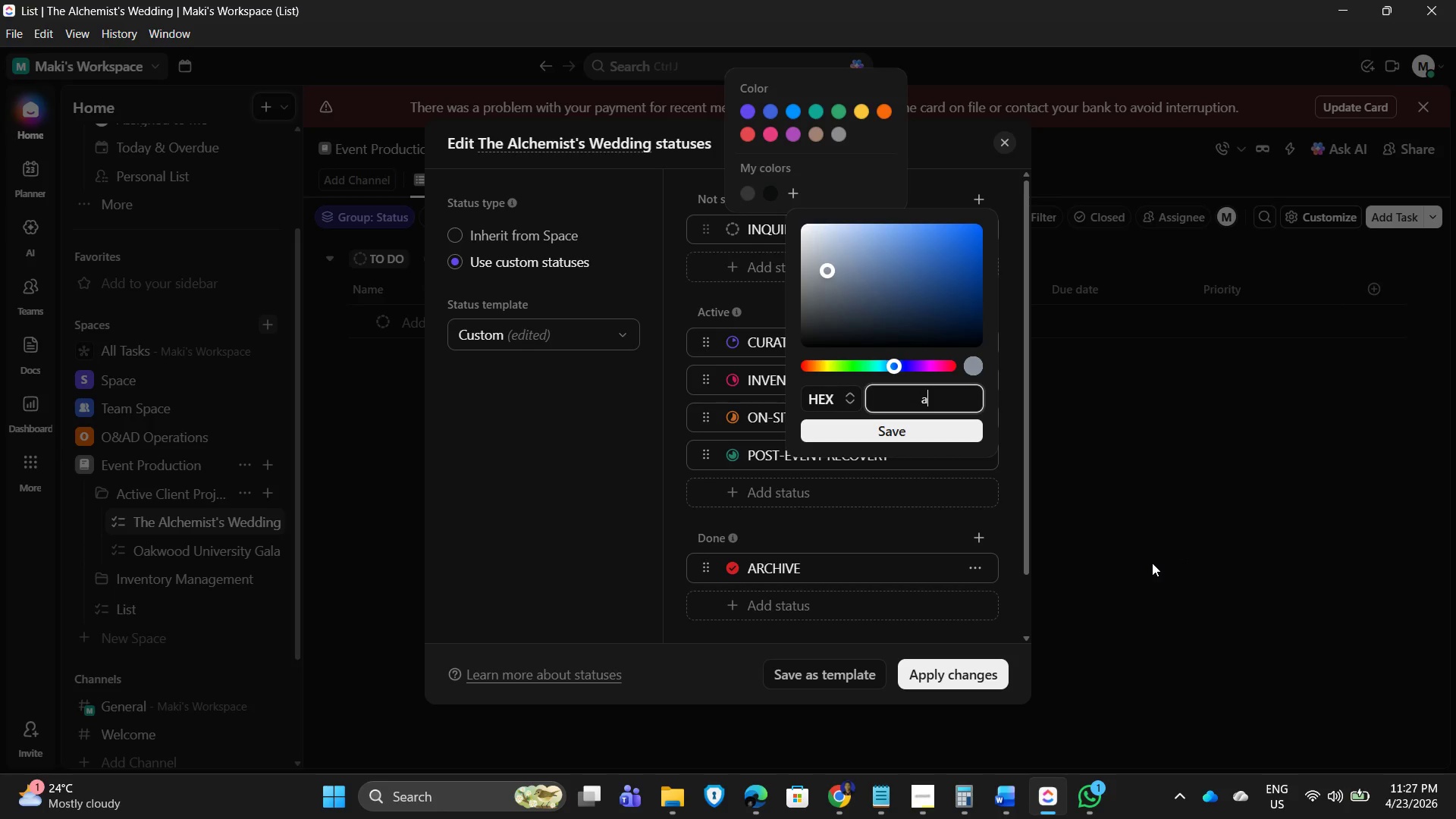 
key(Numpad0)
 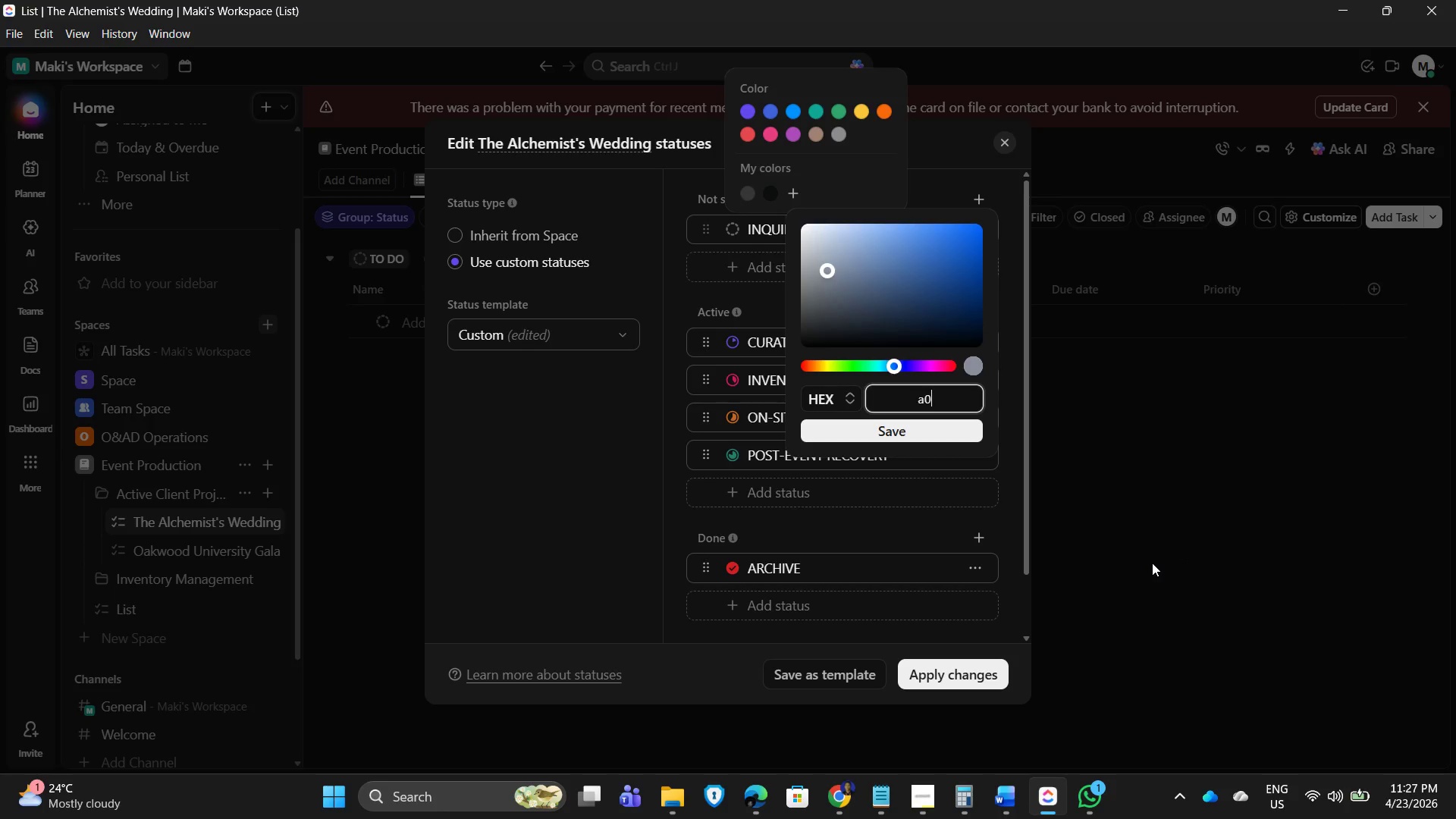 
key(A)
 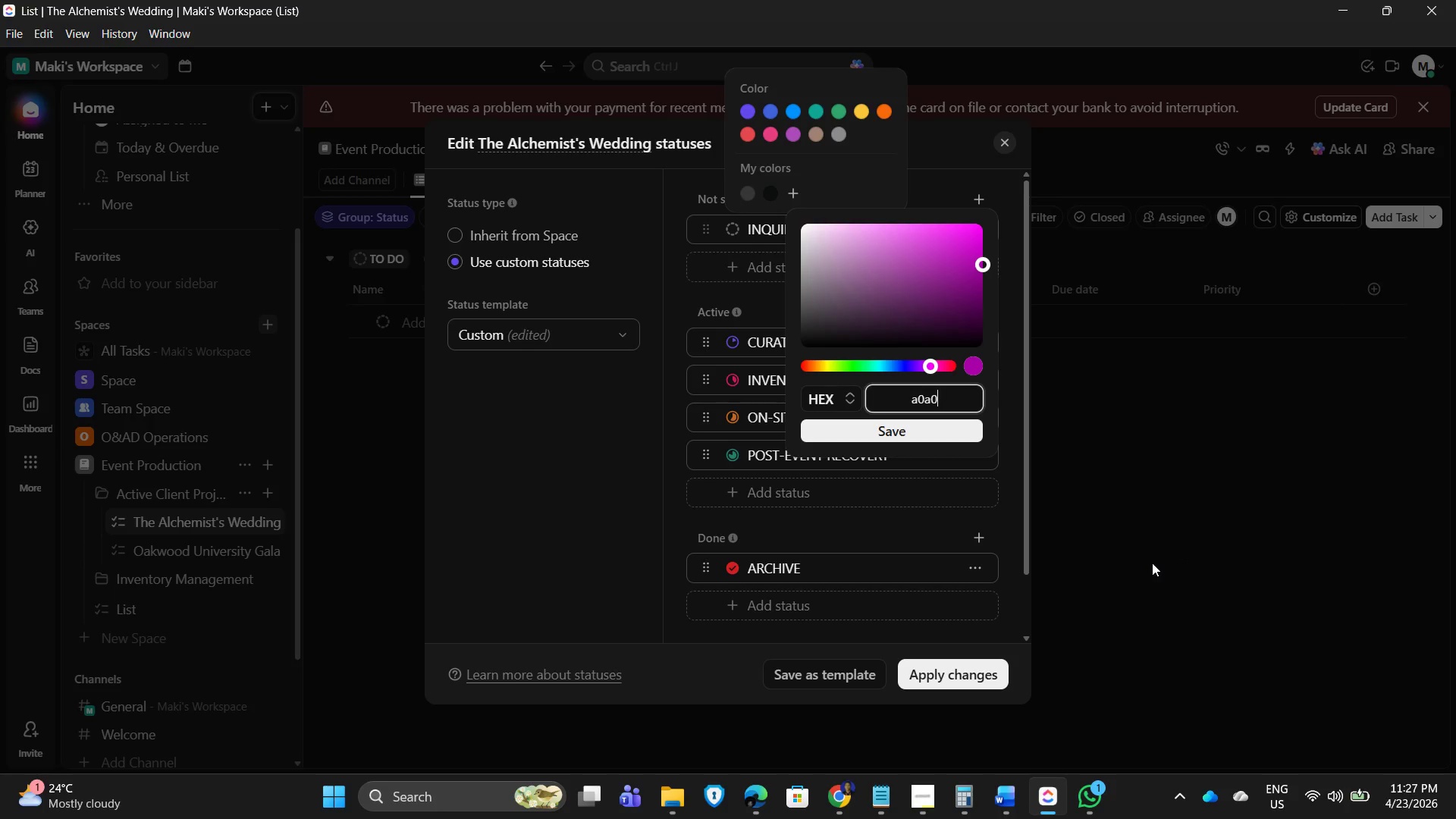 
key(Numpad0)
 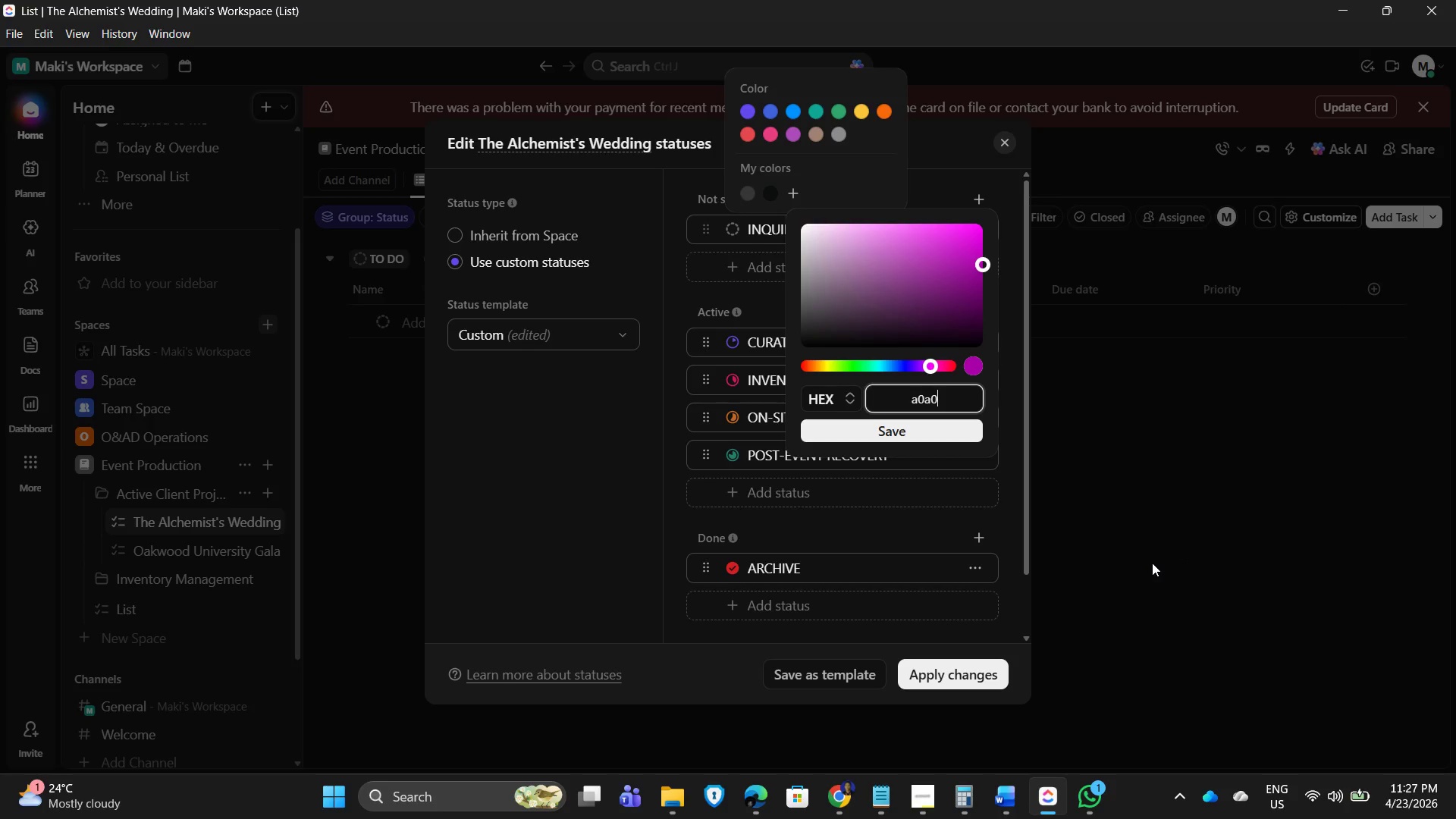 
key(A)
 